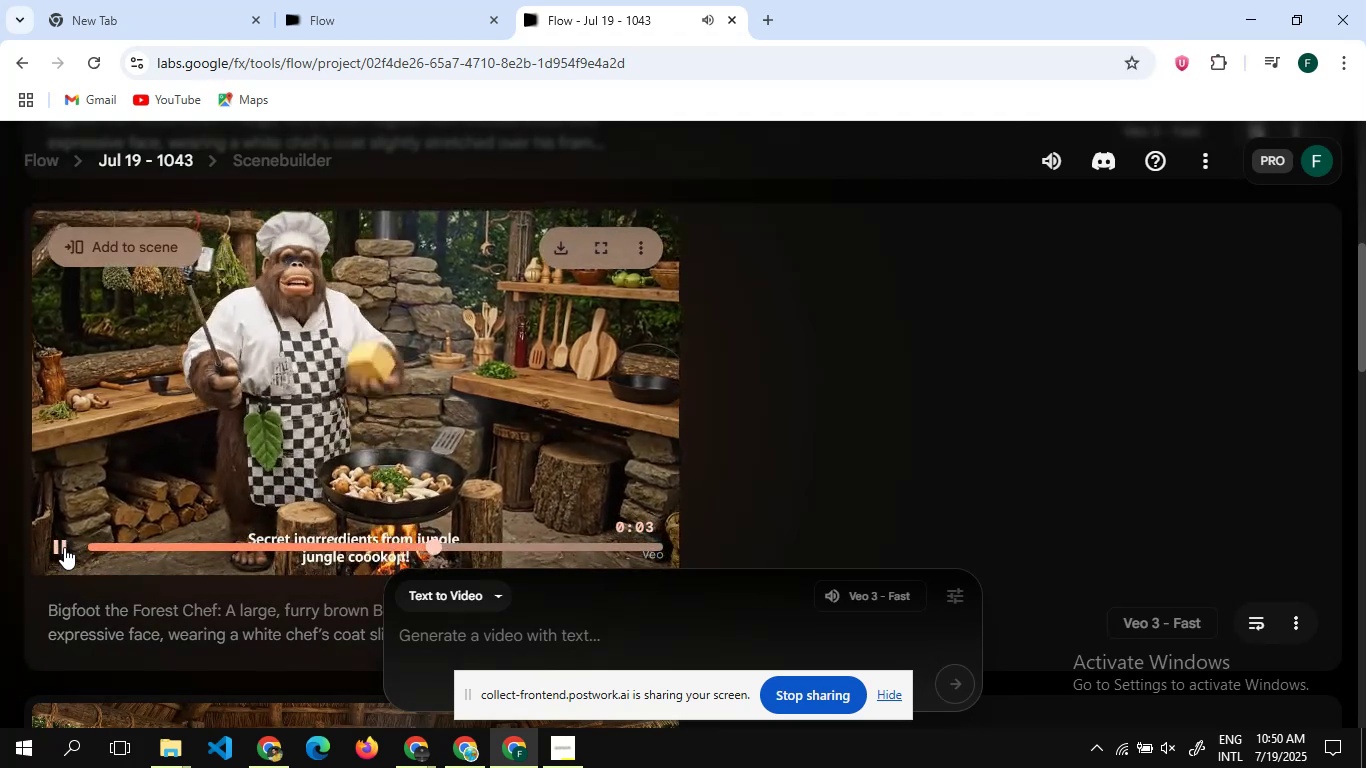 
left_click([64, 547])
 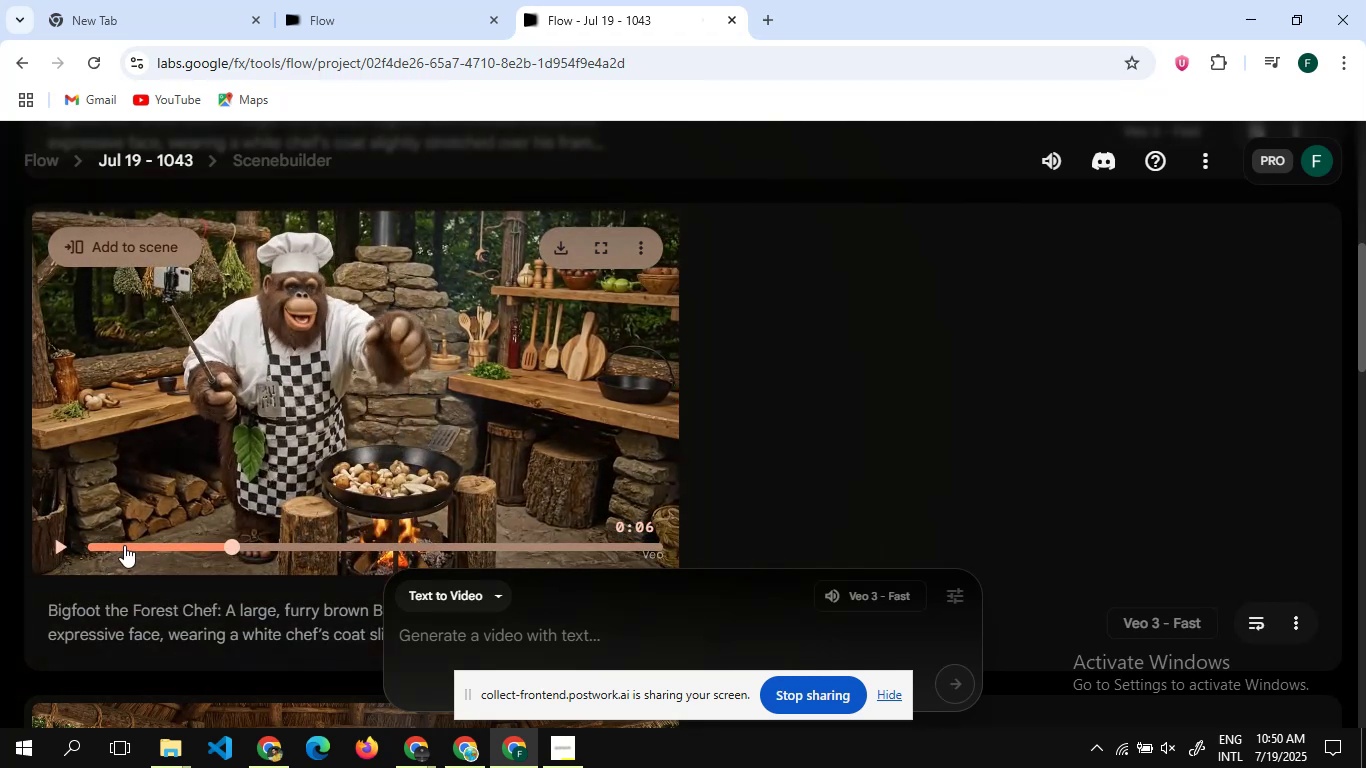 
wait(6.31)
 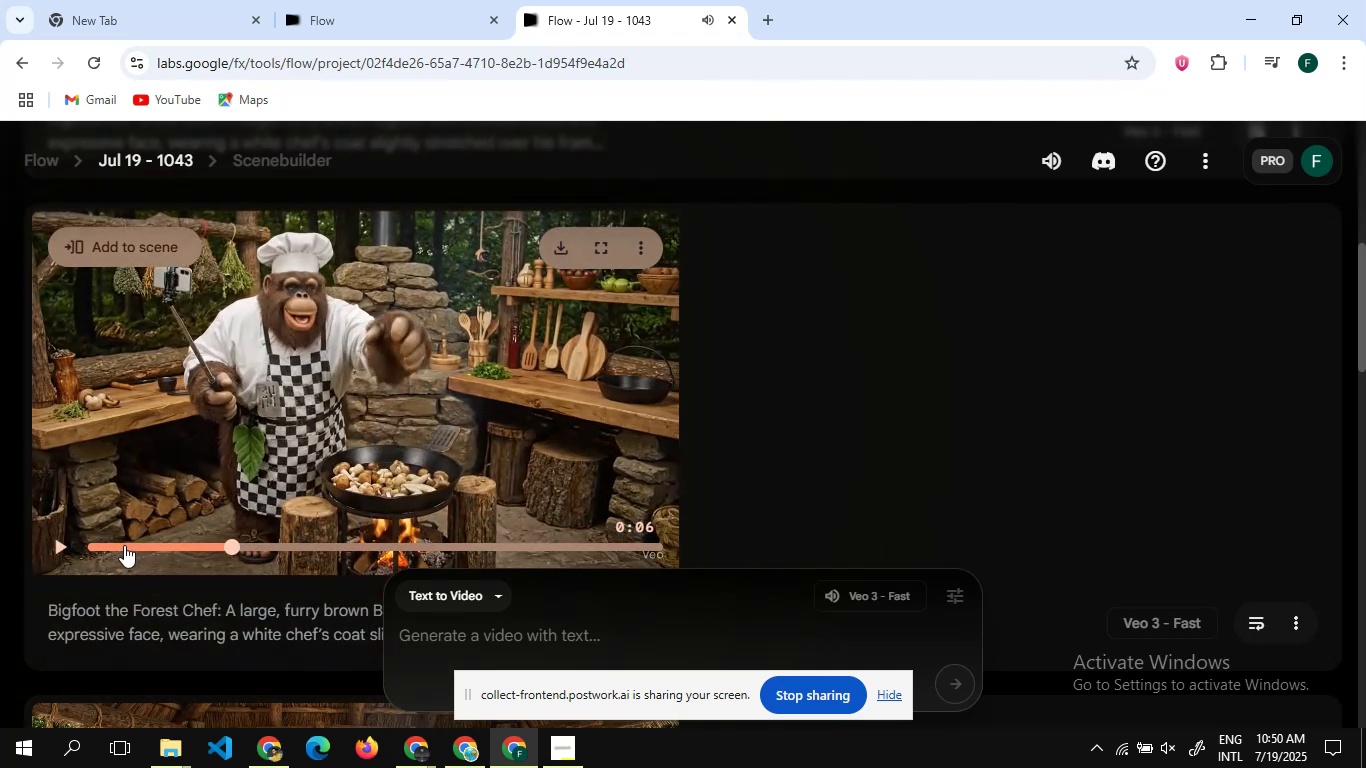 
double_click([289, 399])
 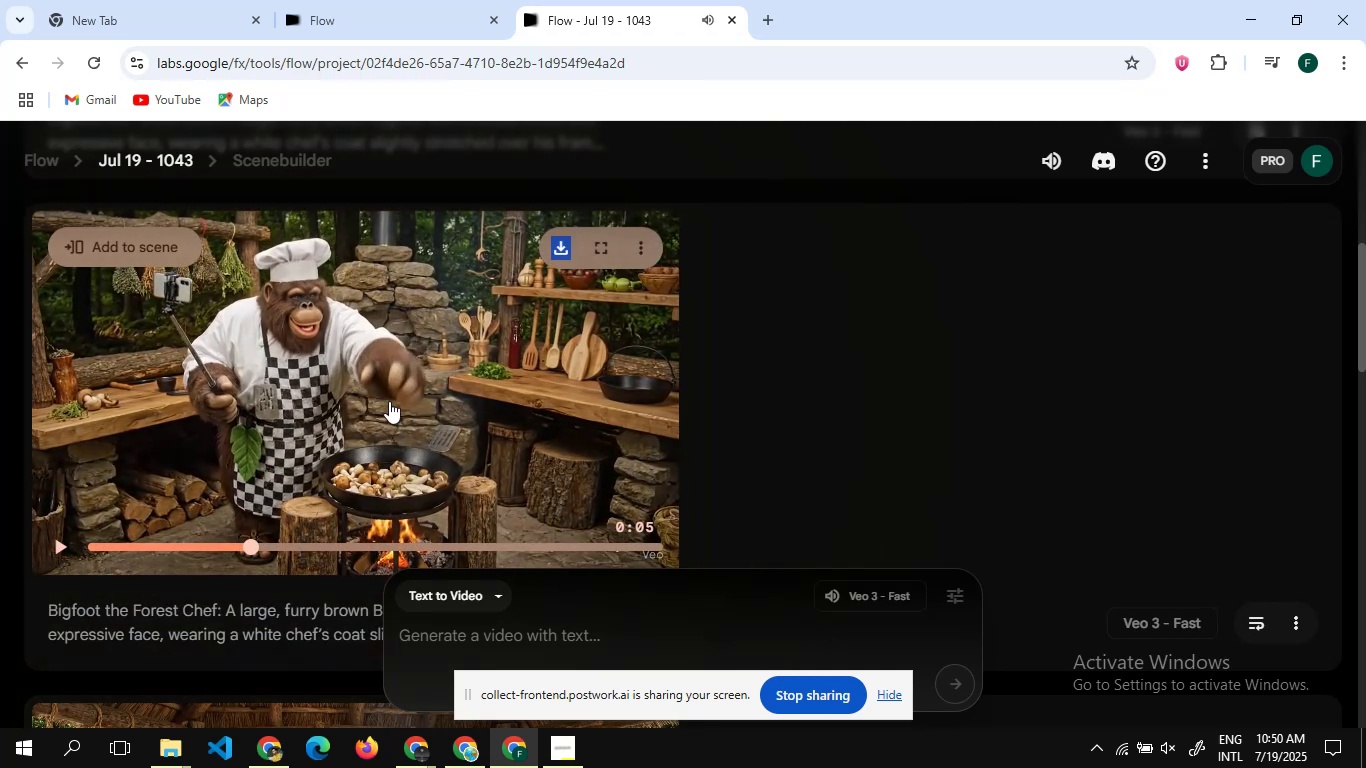 
left_click([389, 401])
 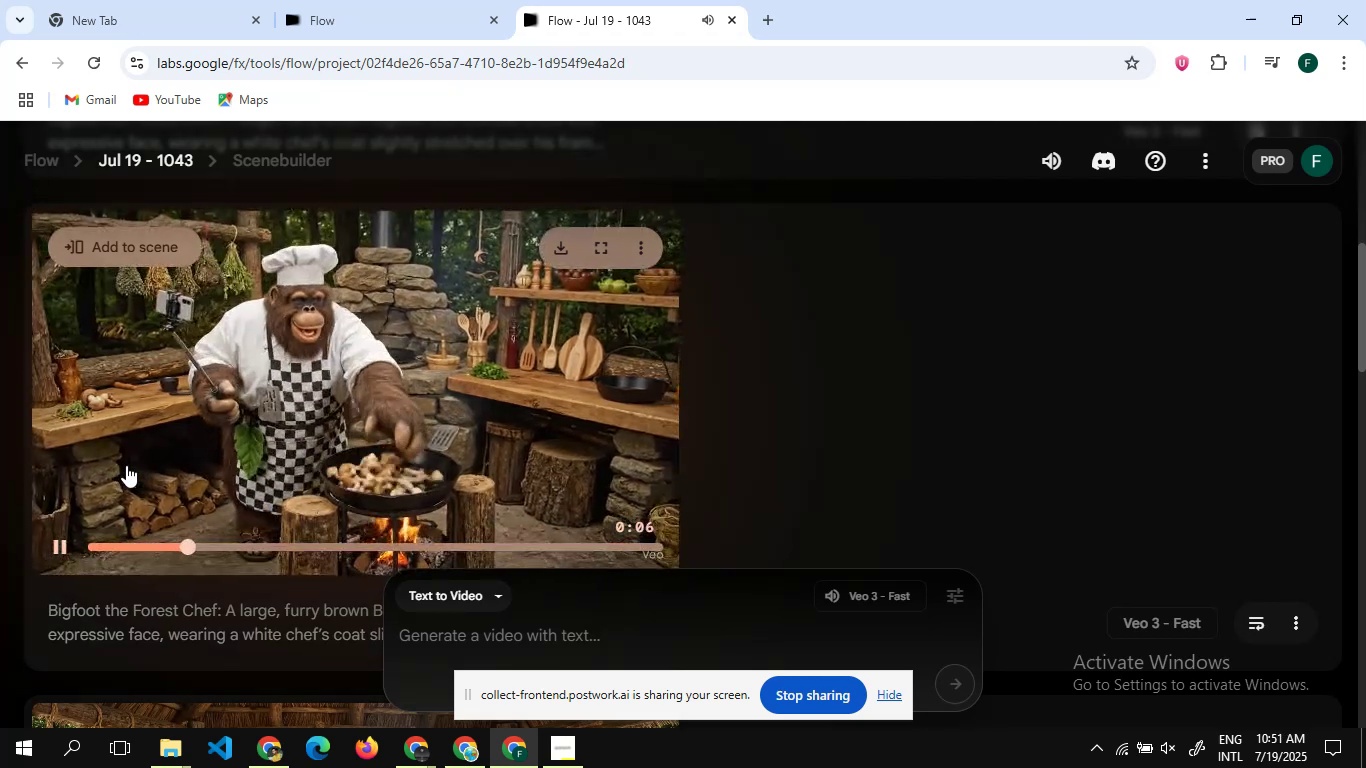 
wait(12.2)
 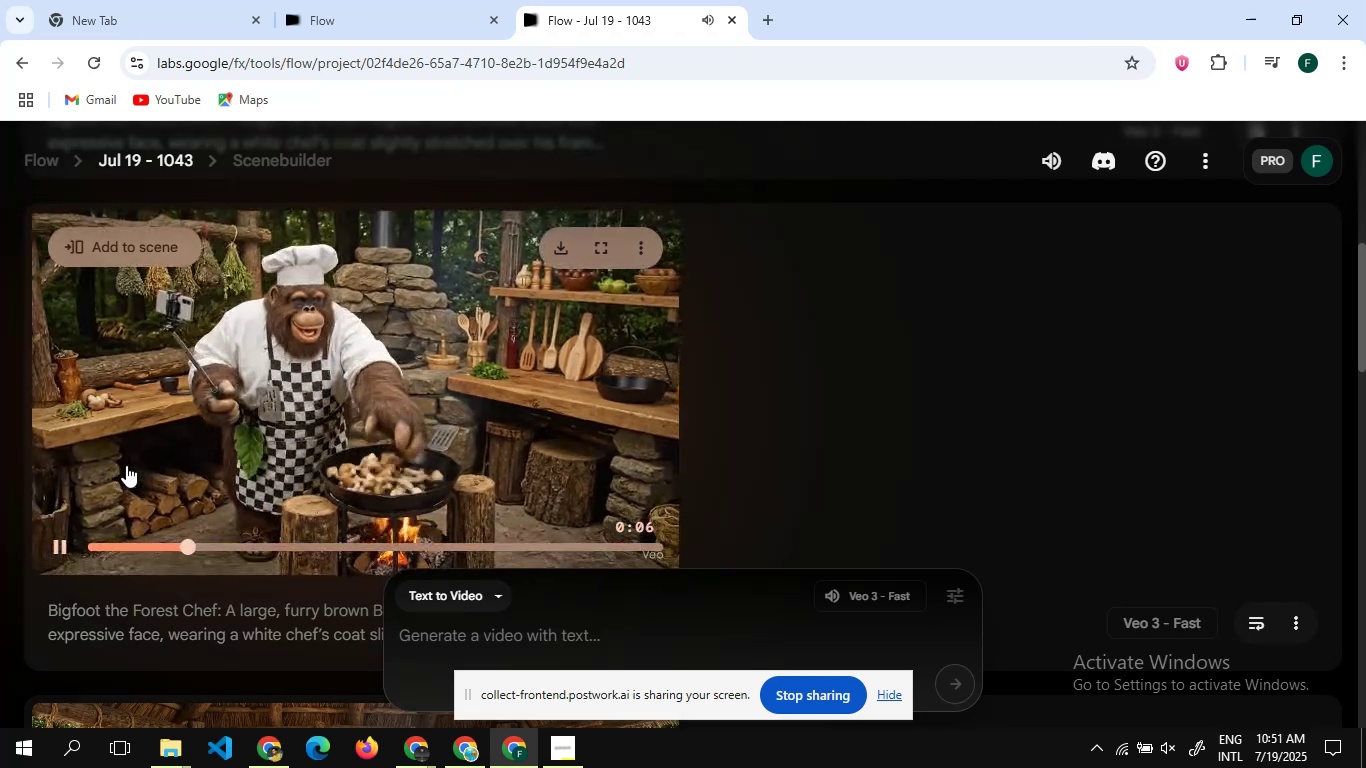 
scroll: coordinate [366, 381], scroll_direction: up, amount: 6.0
 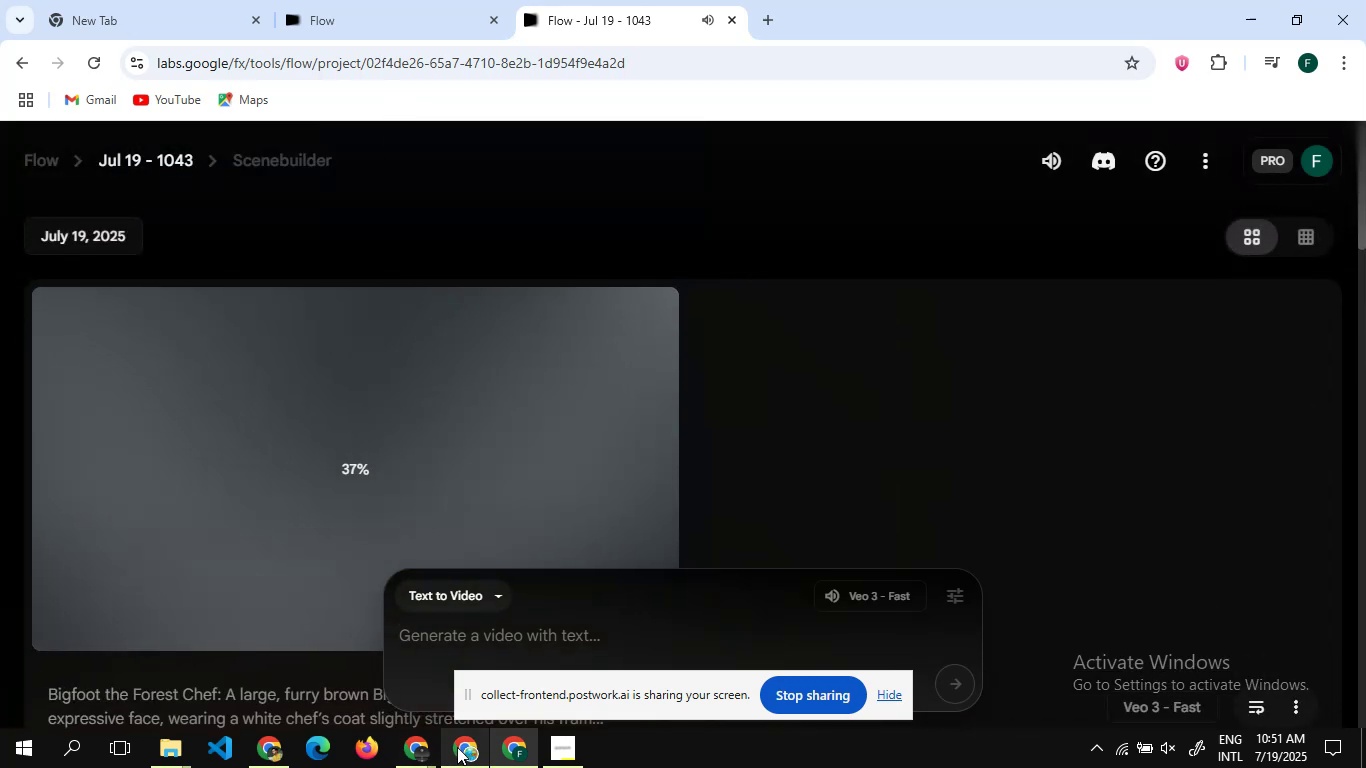 
left_click([457, 747])
 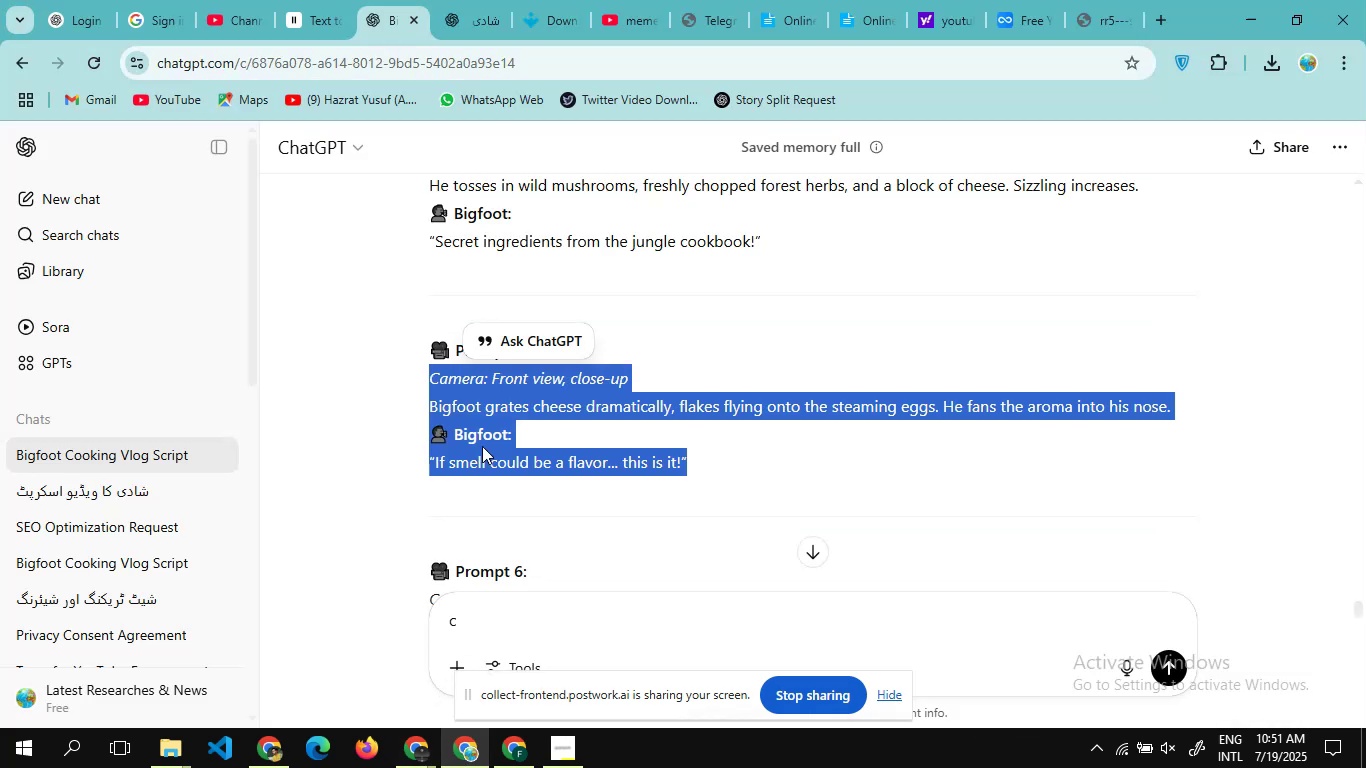 
scroll: coordinate [482, 446], scroll_direction: up, amount: 14.0
 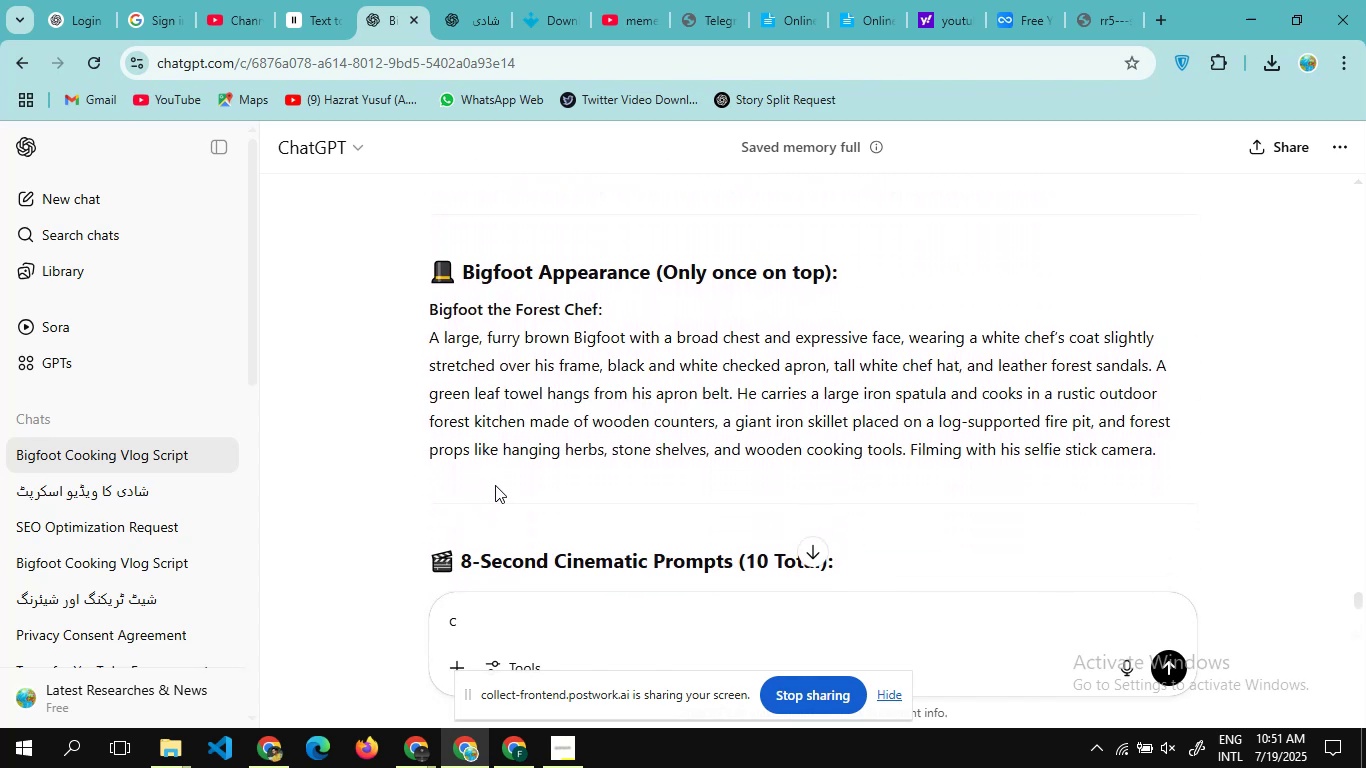 
left_click_drag(start_coordinate=[495, 485], to_coordinate=[407, 321])
 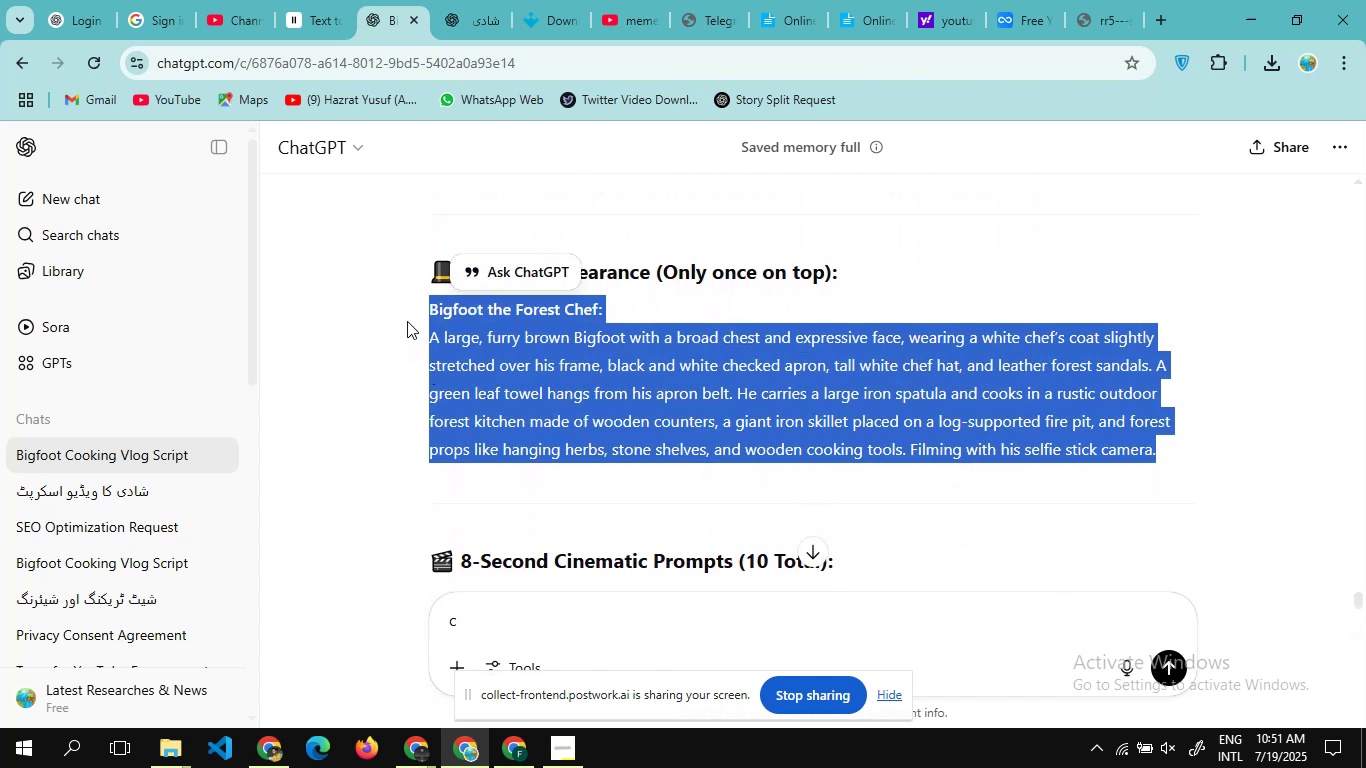 
key(Control+C)
 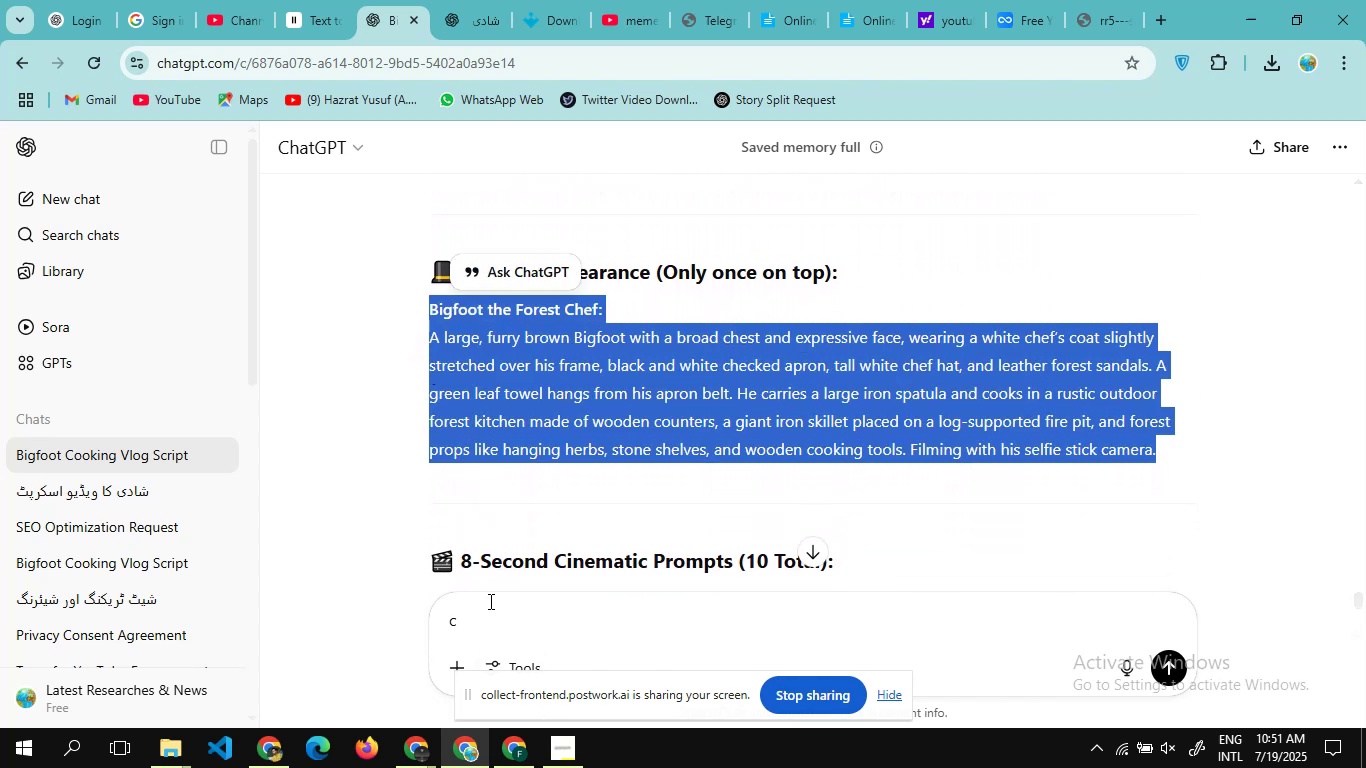 
scroll: coordinate [503, 556], scroll_direction: down, amount: 2.0
 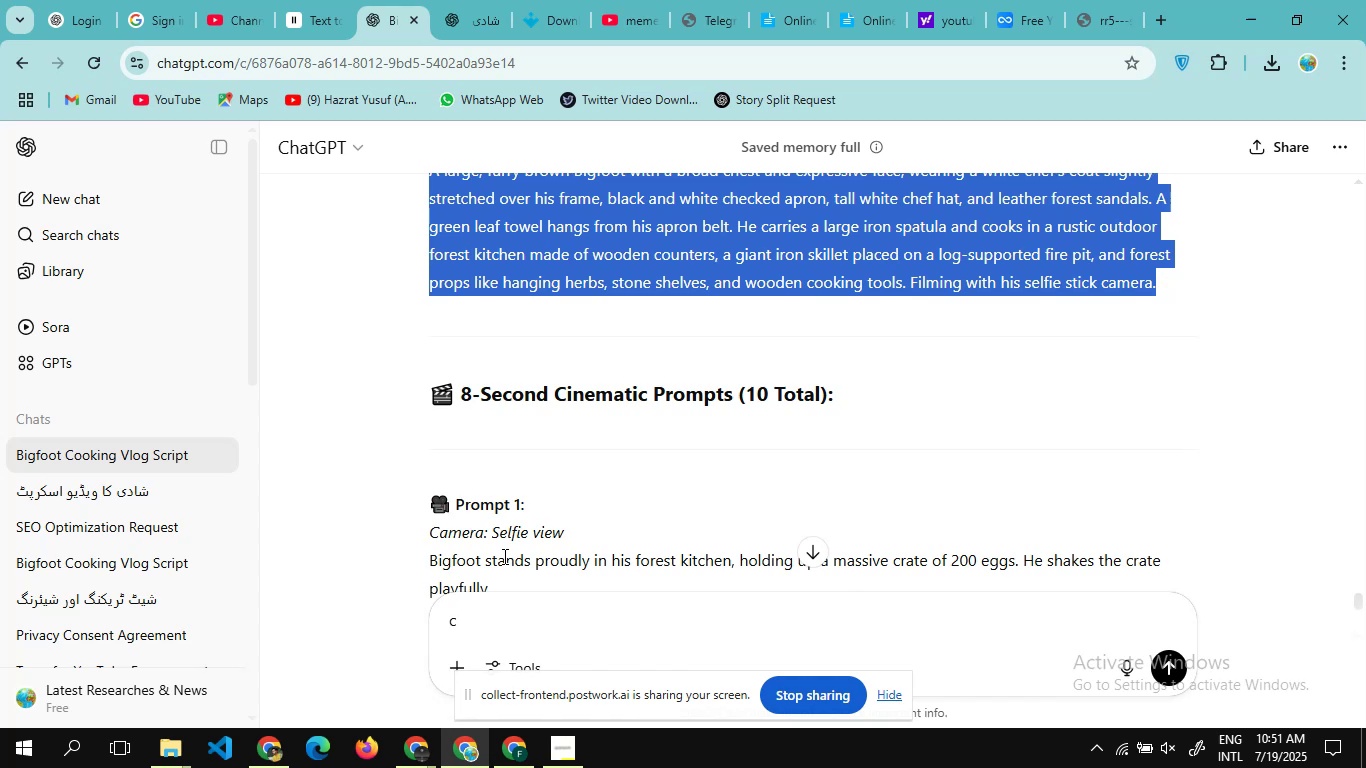 
wait(6.41)
 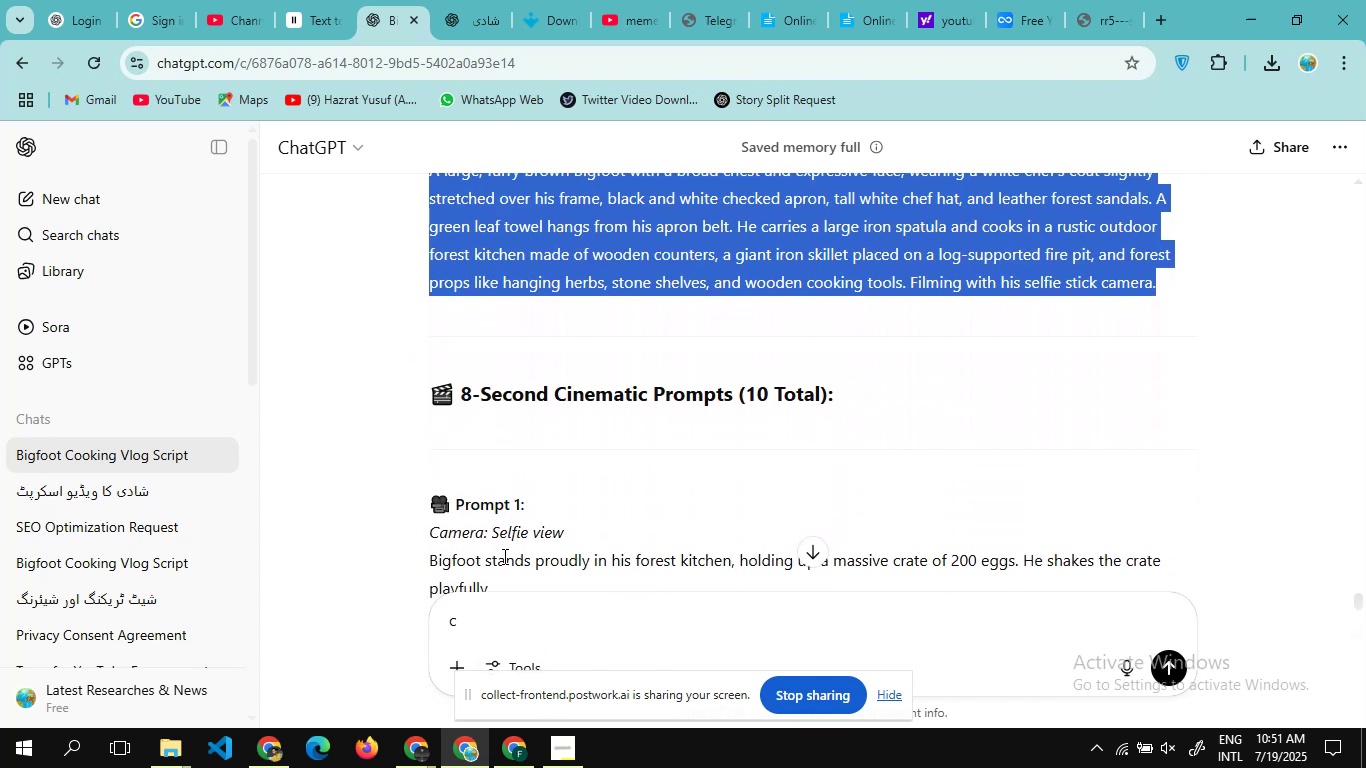 
scroll: coordinate [663, 568], scroll_direction: down, amount: 4.0
 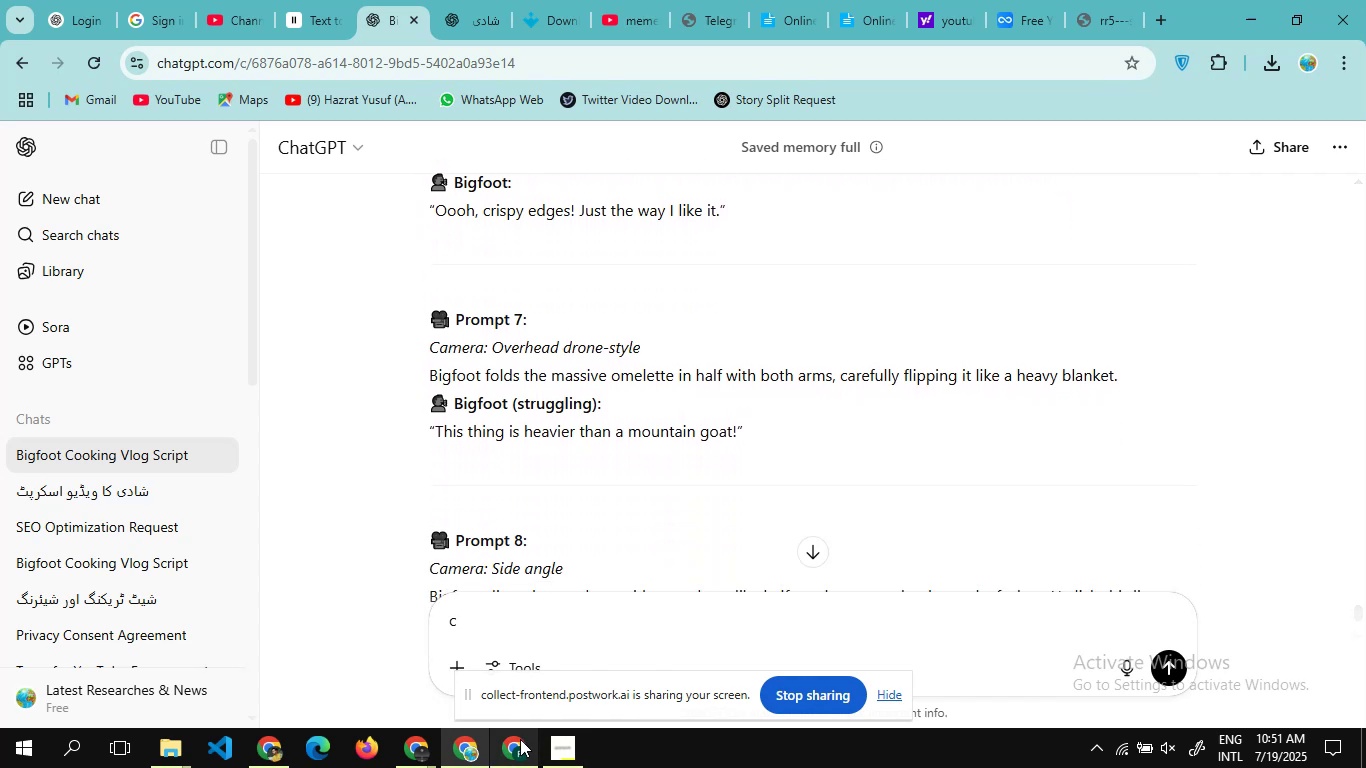 
left_click([520, 739])
 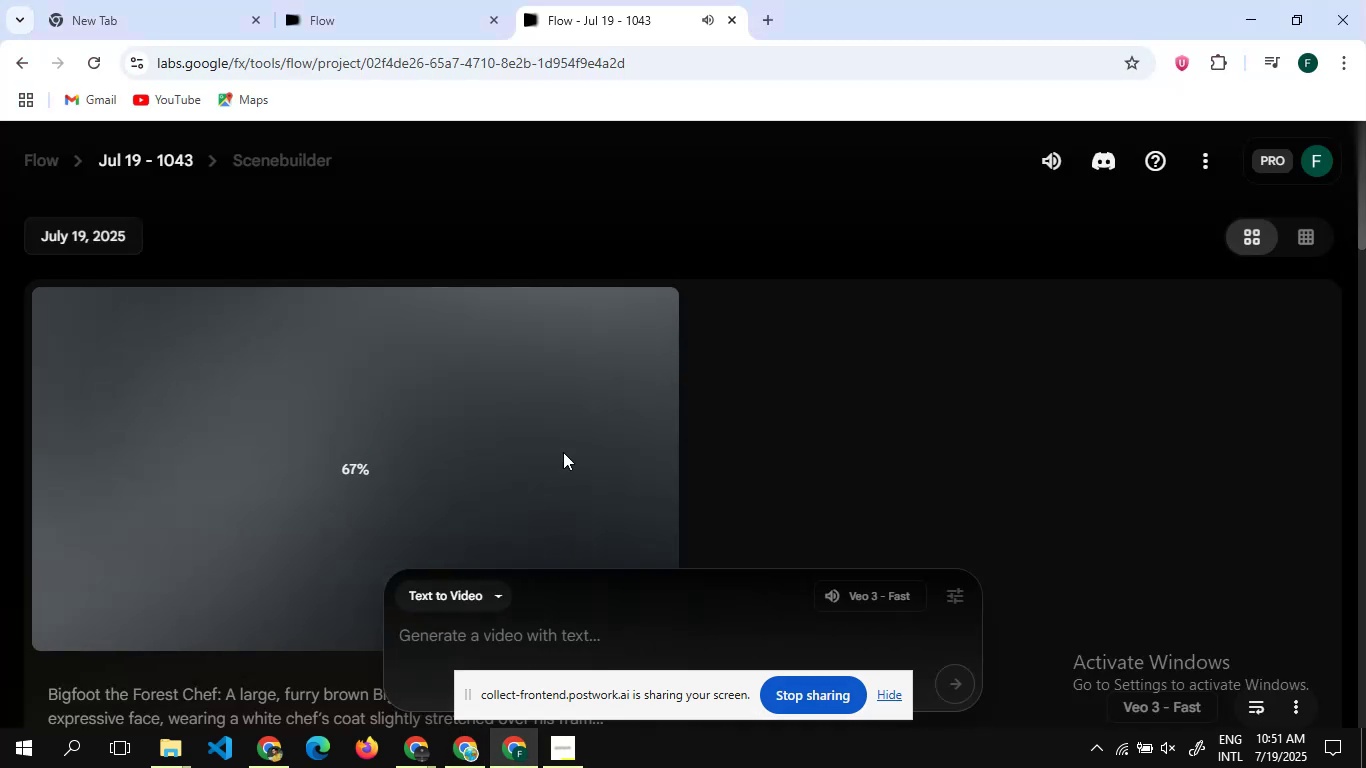 
scroll: coordinate [563, 452], scroll_direction: down, amount: 5.0
 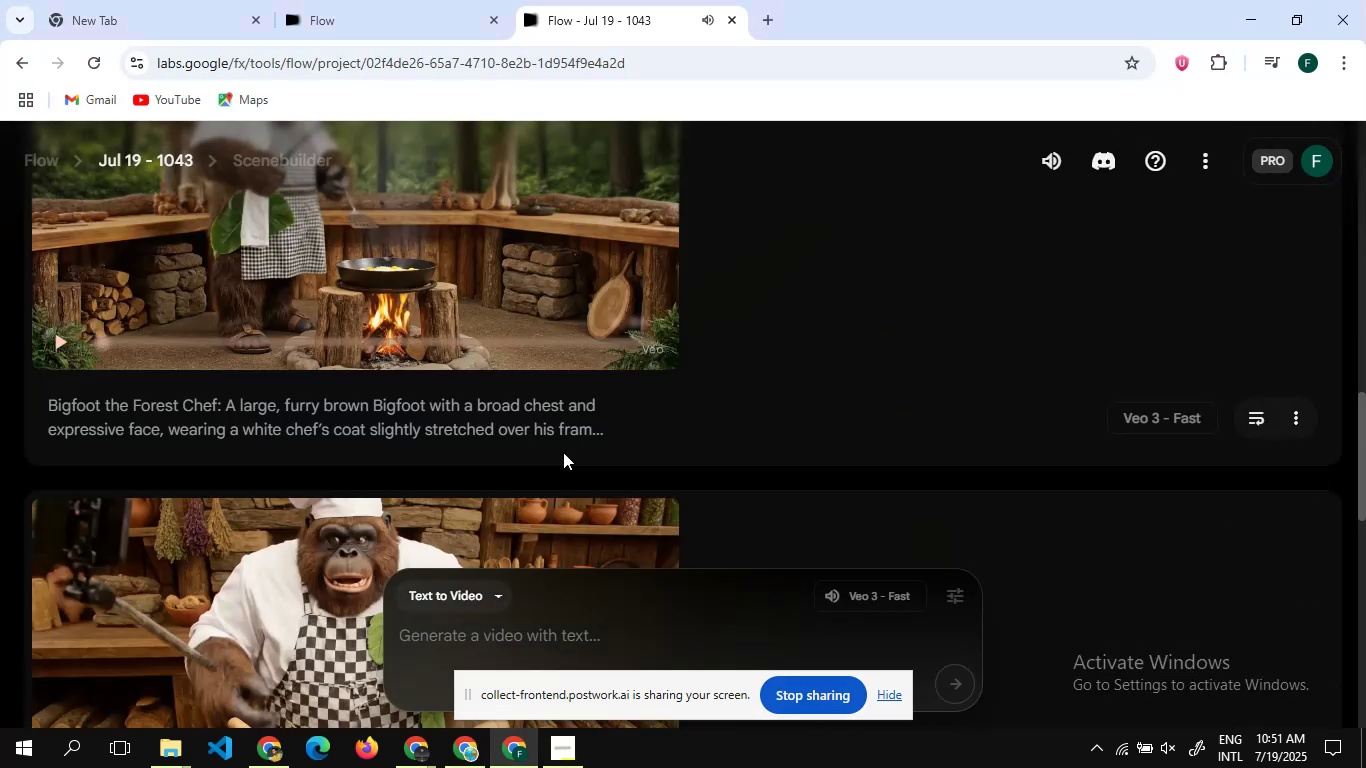 
scroll: coordinate [563, 452], scroll_direction: up, amount: 28.0
 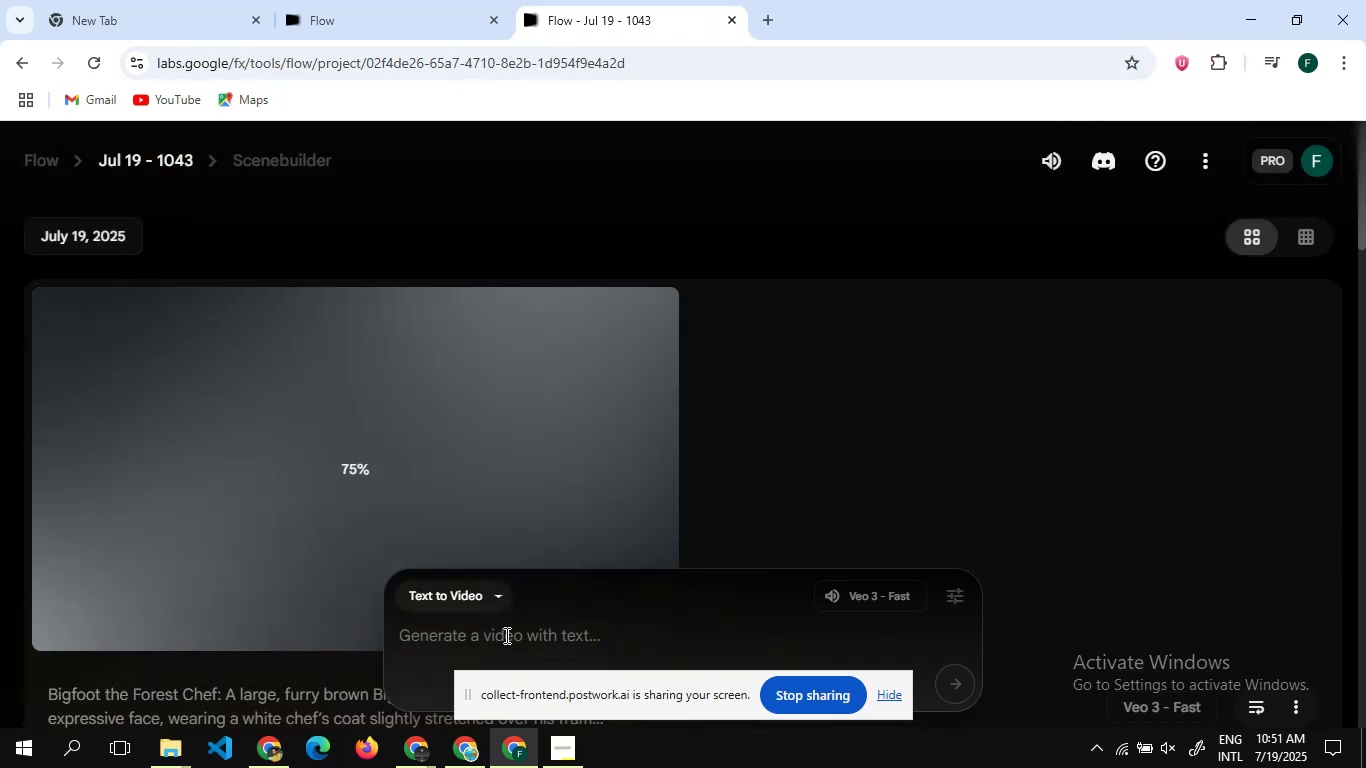 
left_click([505, 635])
 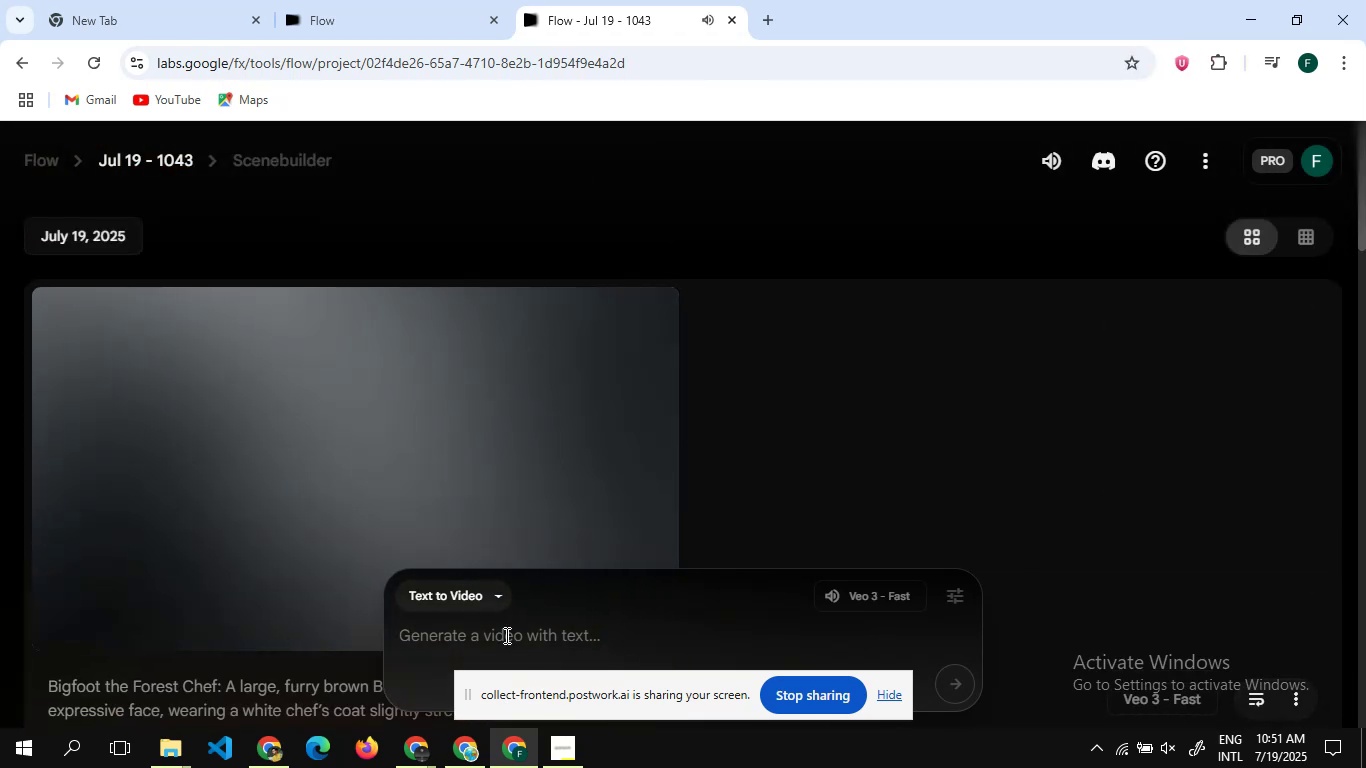 
key(Control+V)
 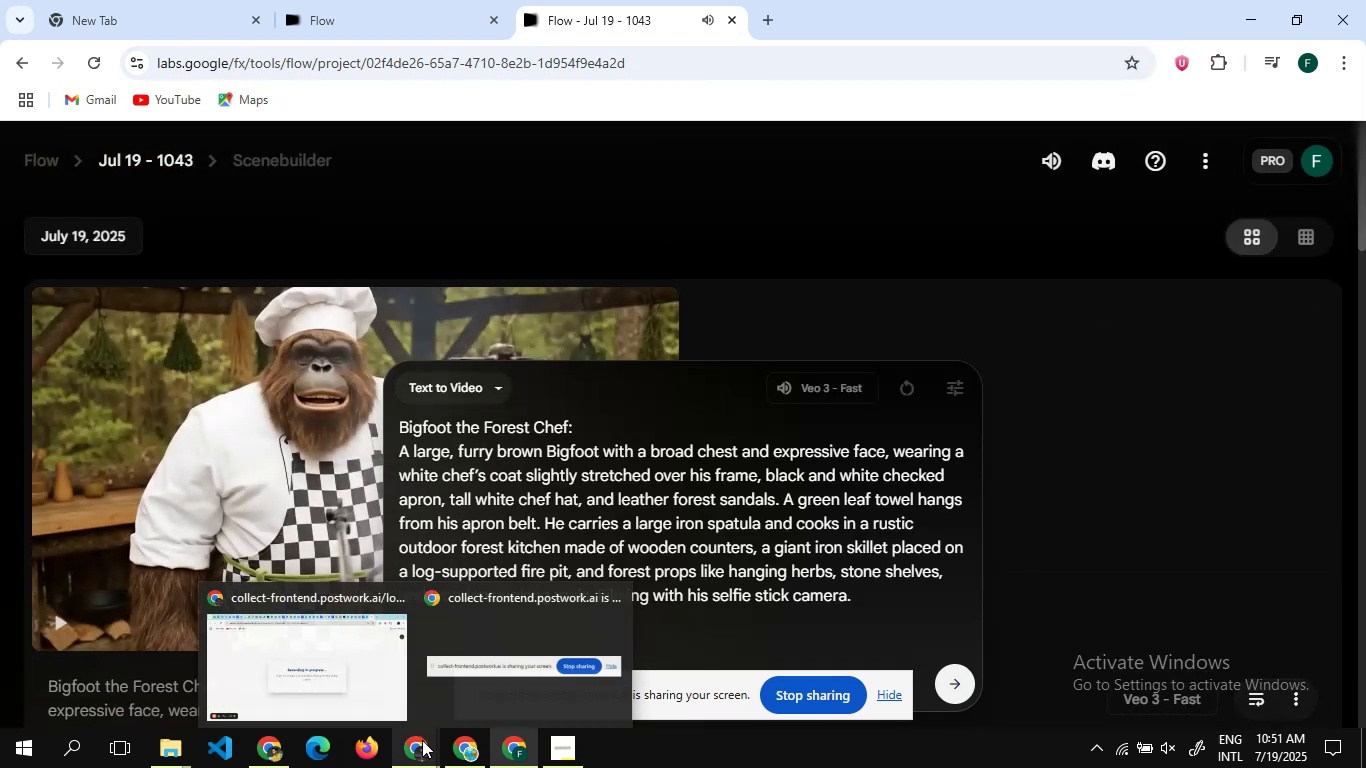 
left_click([464, 751])
 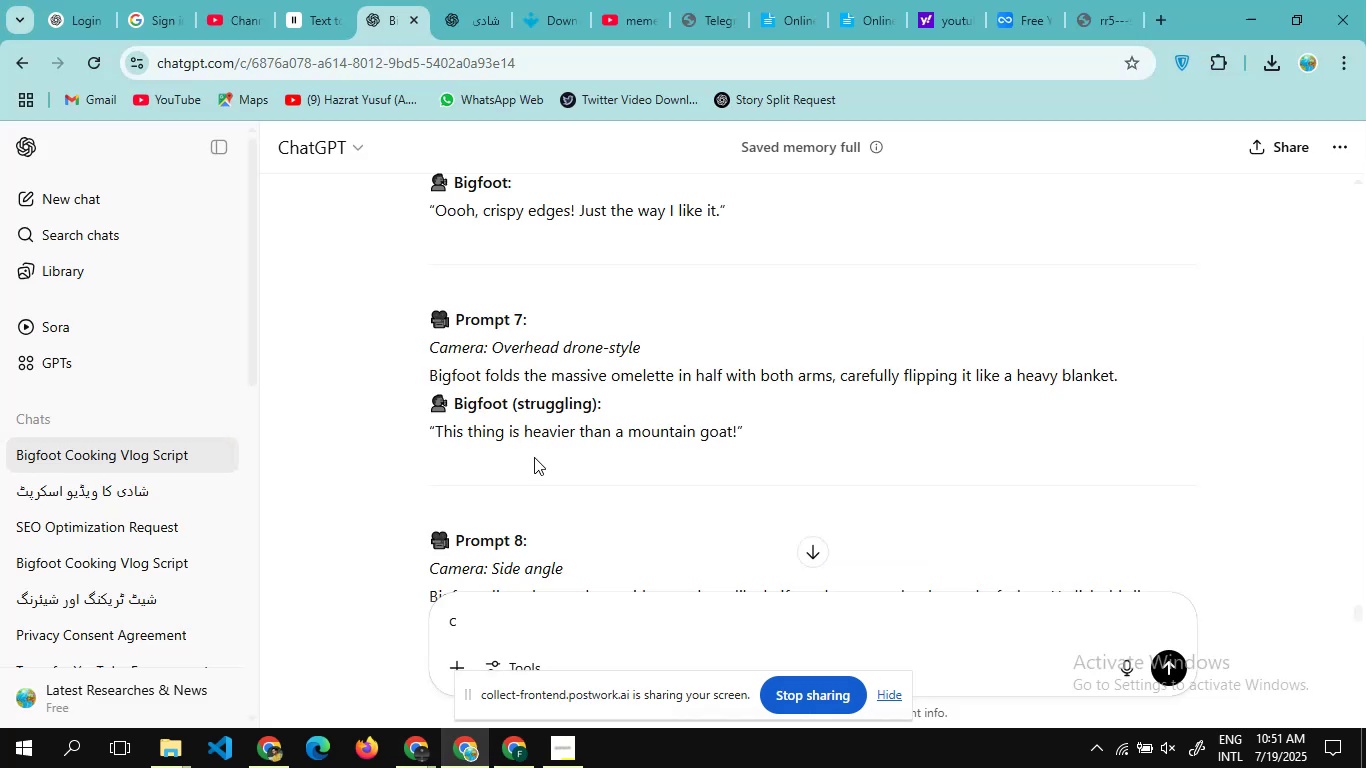 
scroll: coordinate [534, 457], scroll_direction: up, amount: 2.0
 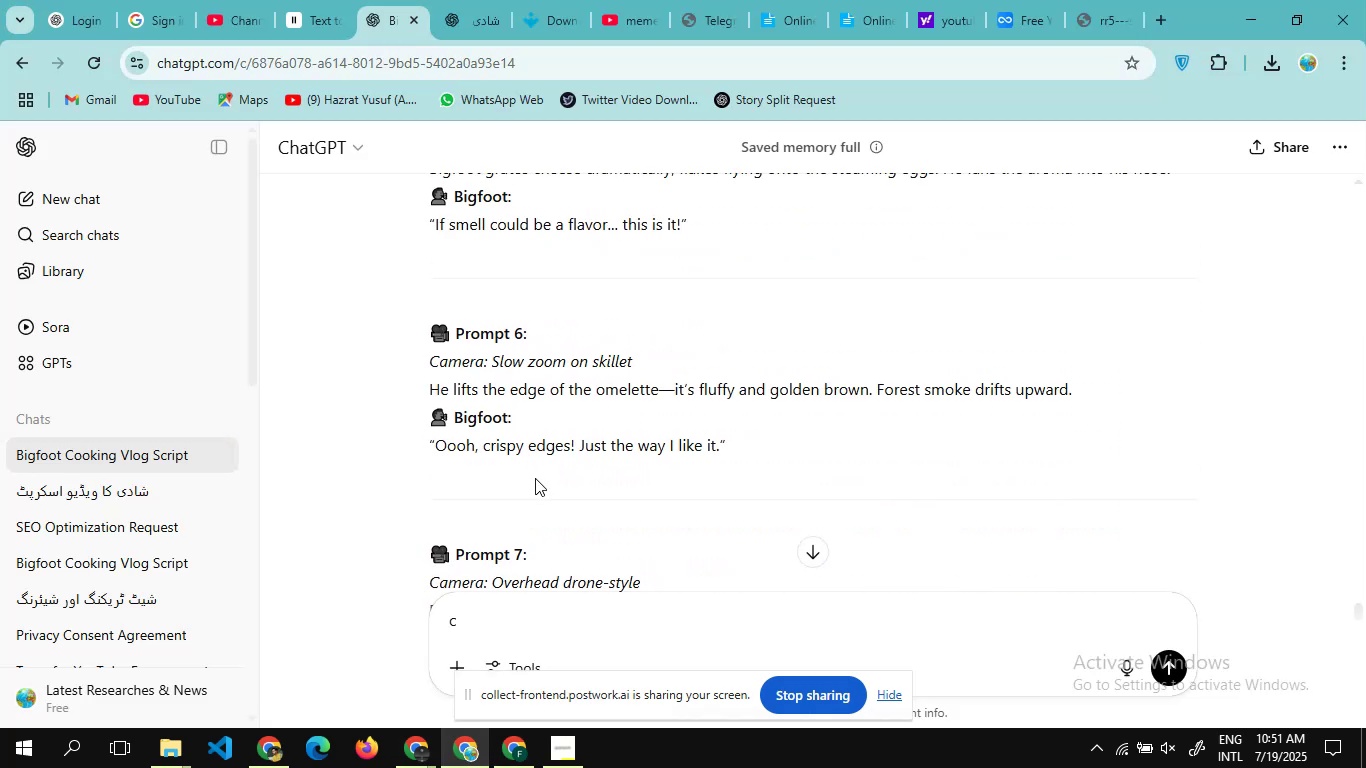 
left_click_drag(start_coordinate=[535, 478], to_coordinate=[426, 360])
 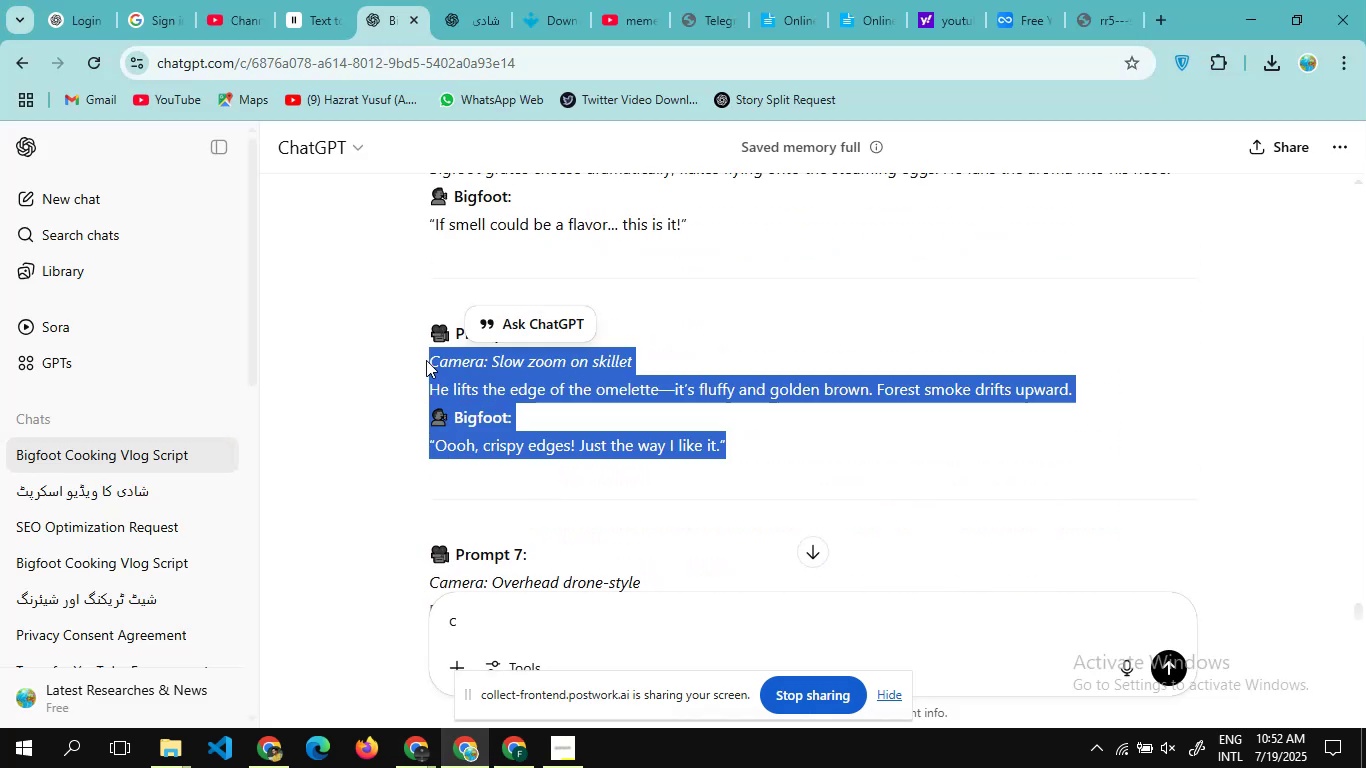 
key(Control+C)
 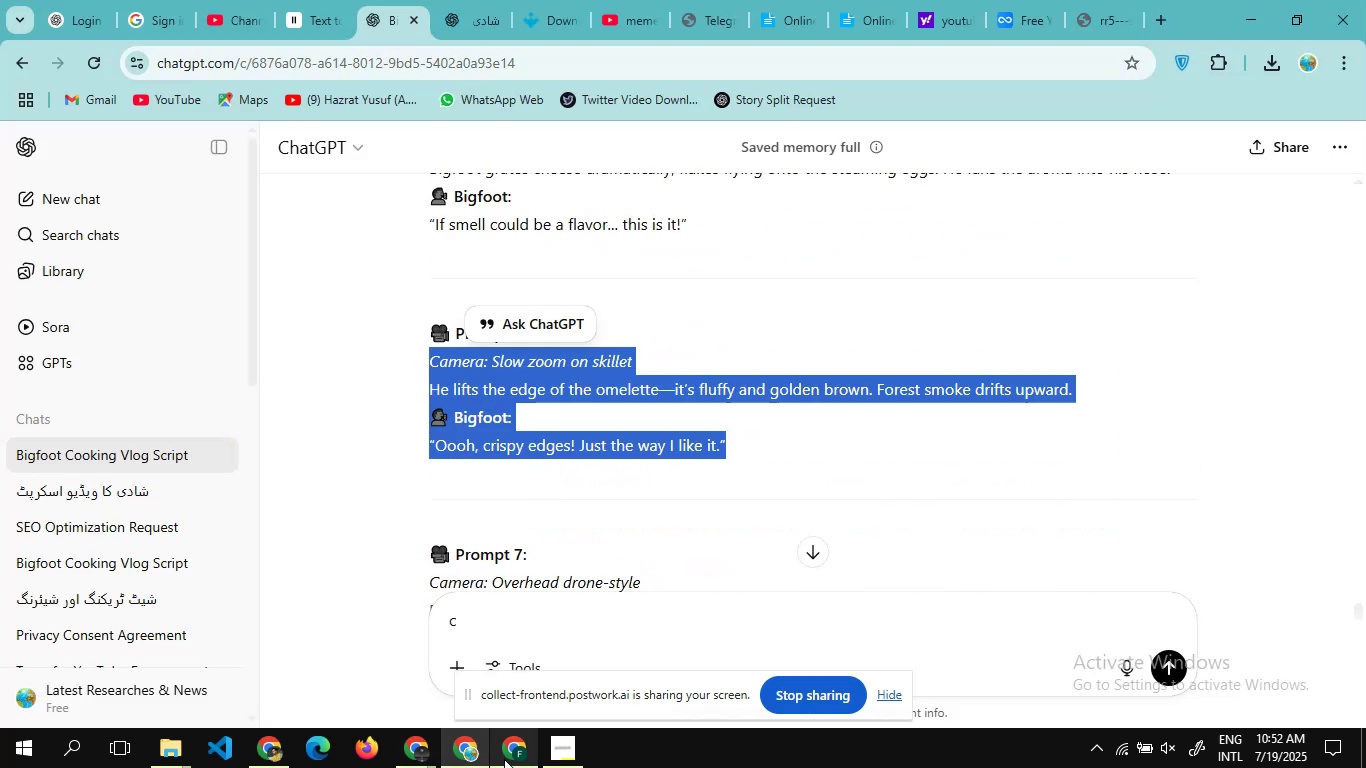 
left_click([504, 756])
 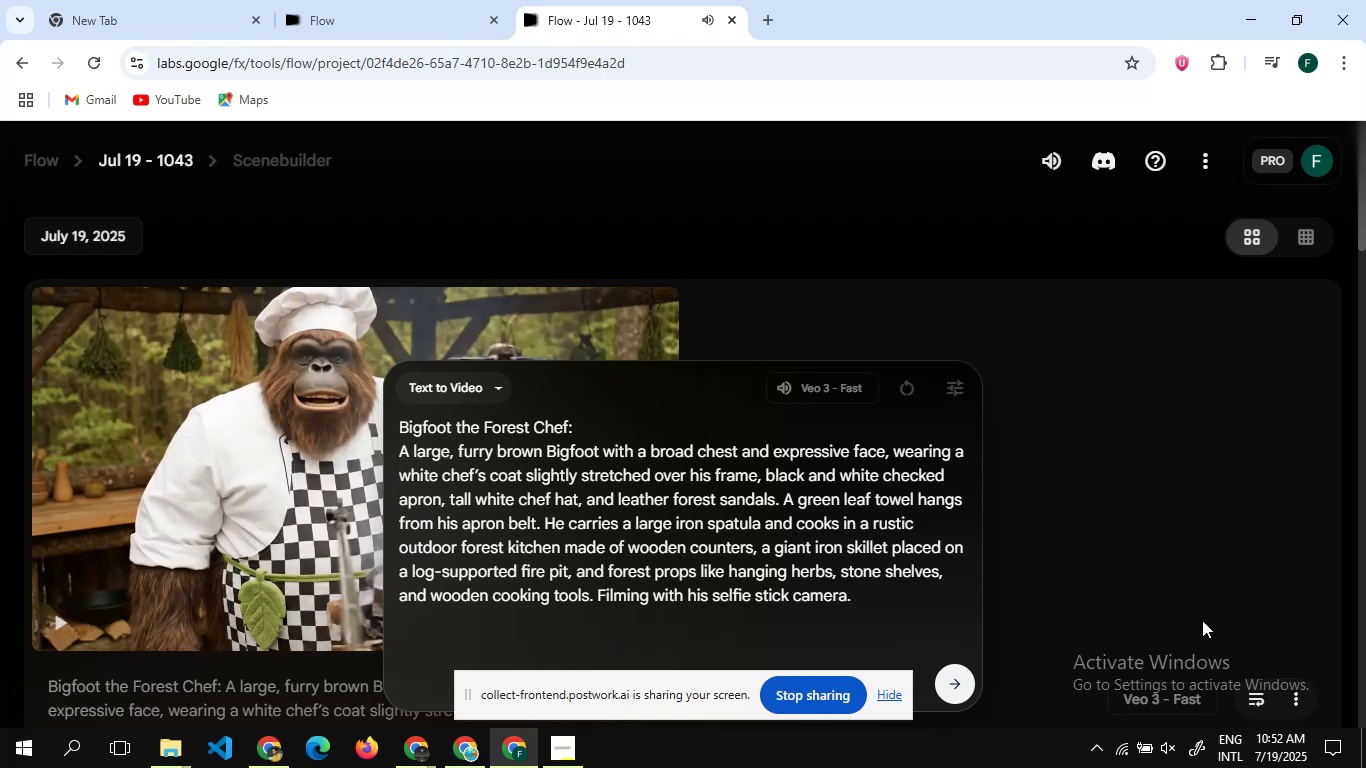 
scroll: coordinate [1158, 466], scroll_direction: down, amount: 1.0
 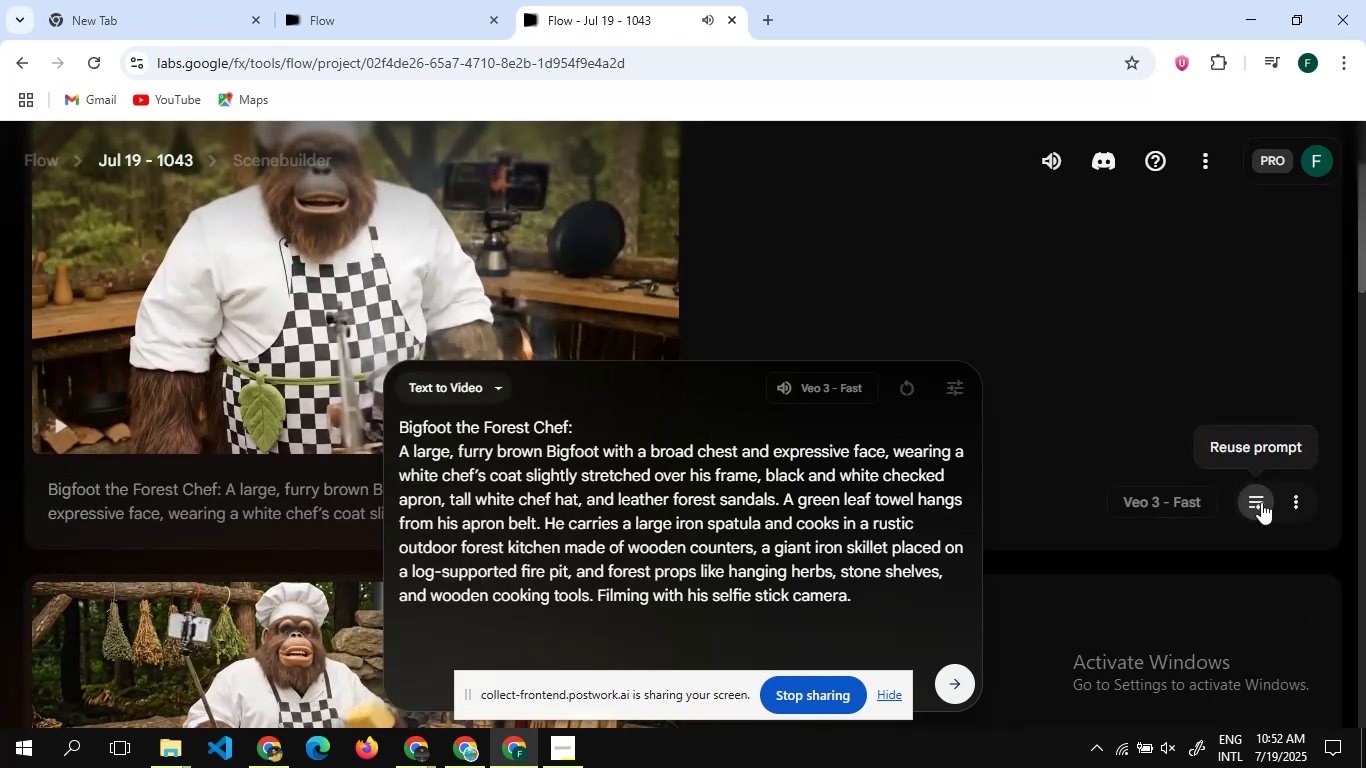 
left_click([1261, 502])
 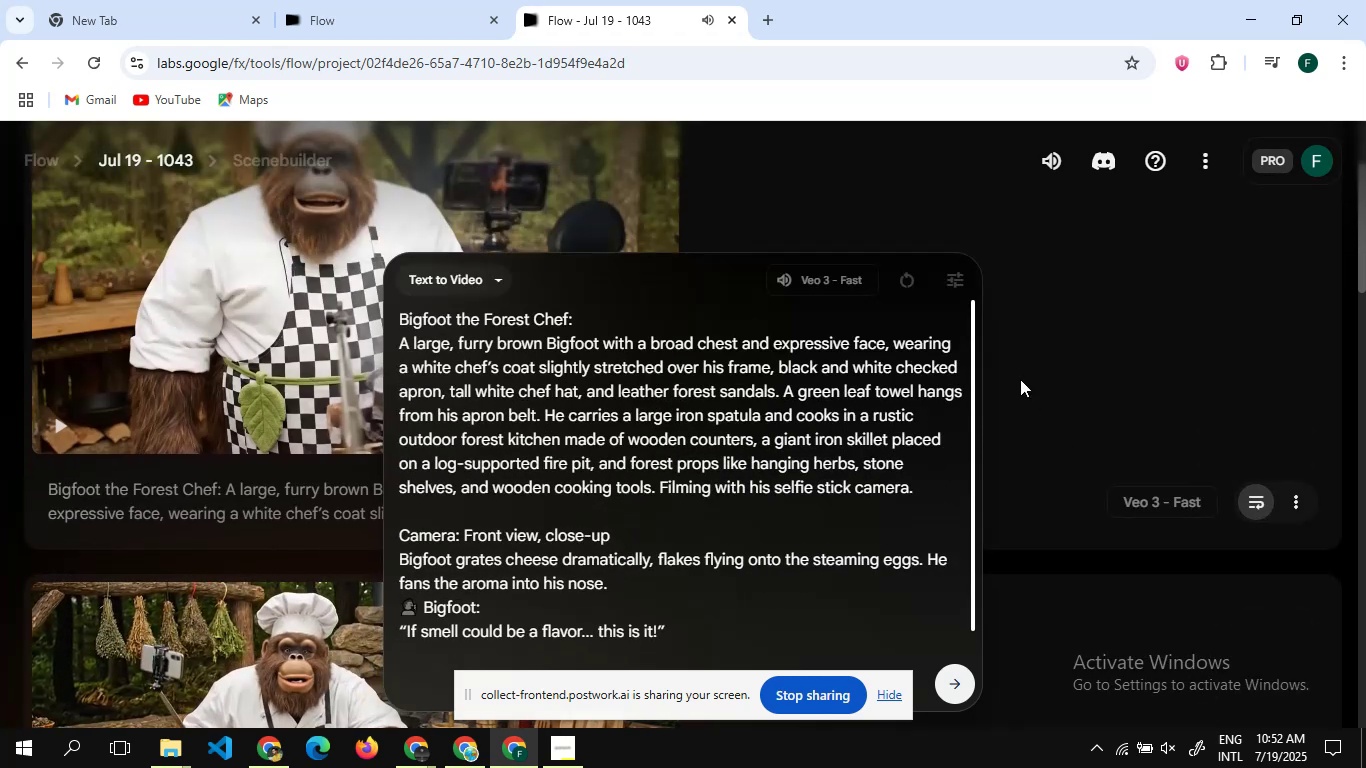 
scroll: coordinate [1020, 379], scroll_direction: up, amount: 6.0
 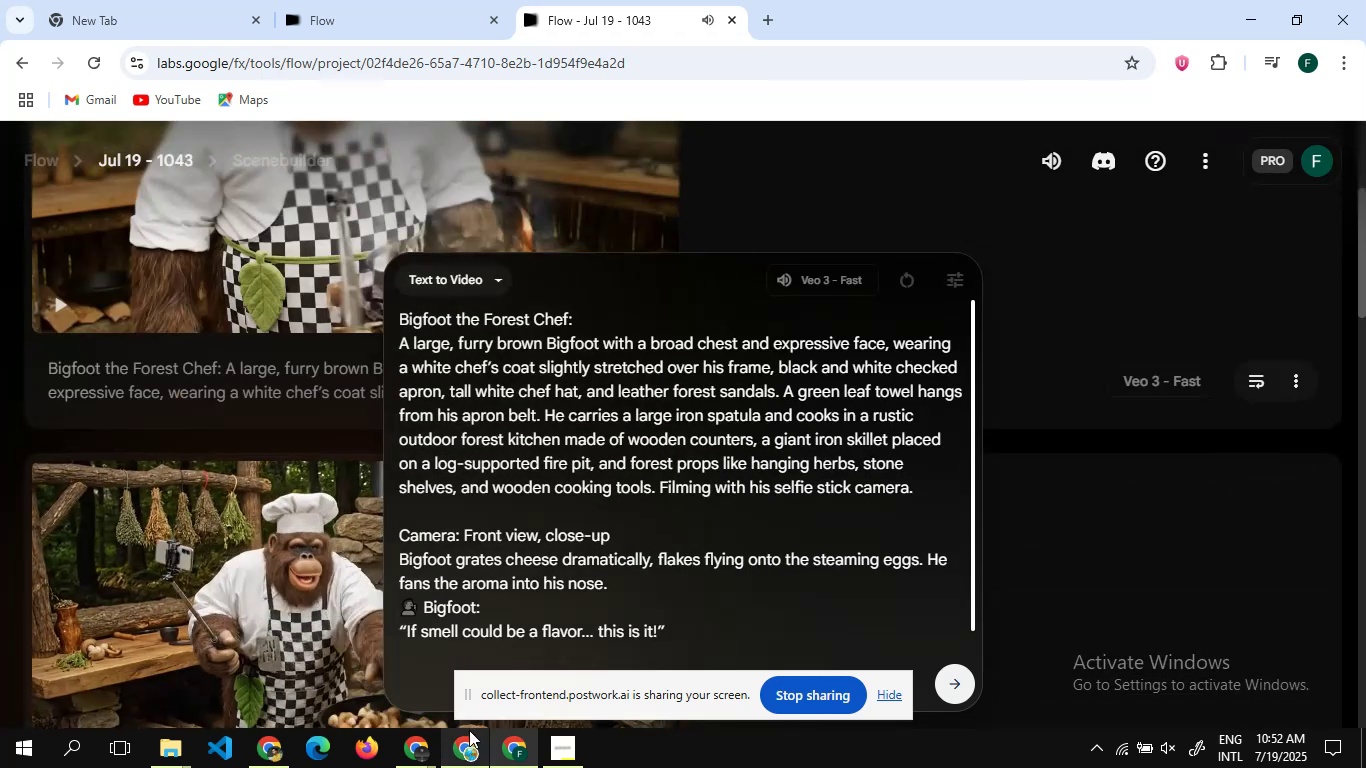 
left_click([469, 730])
 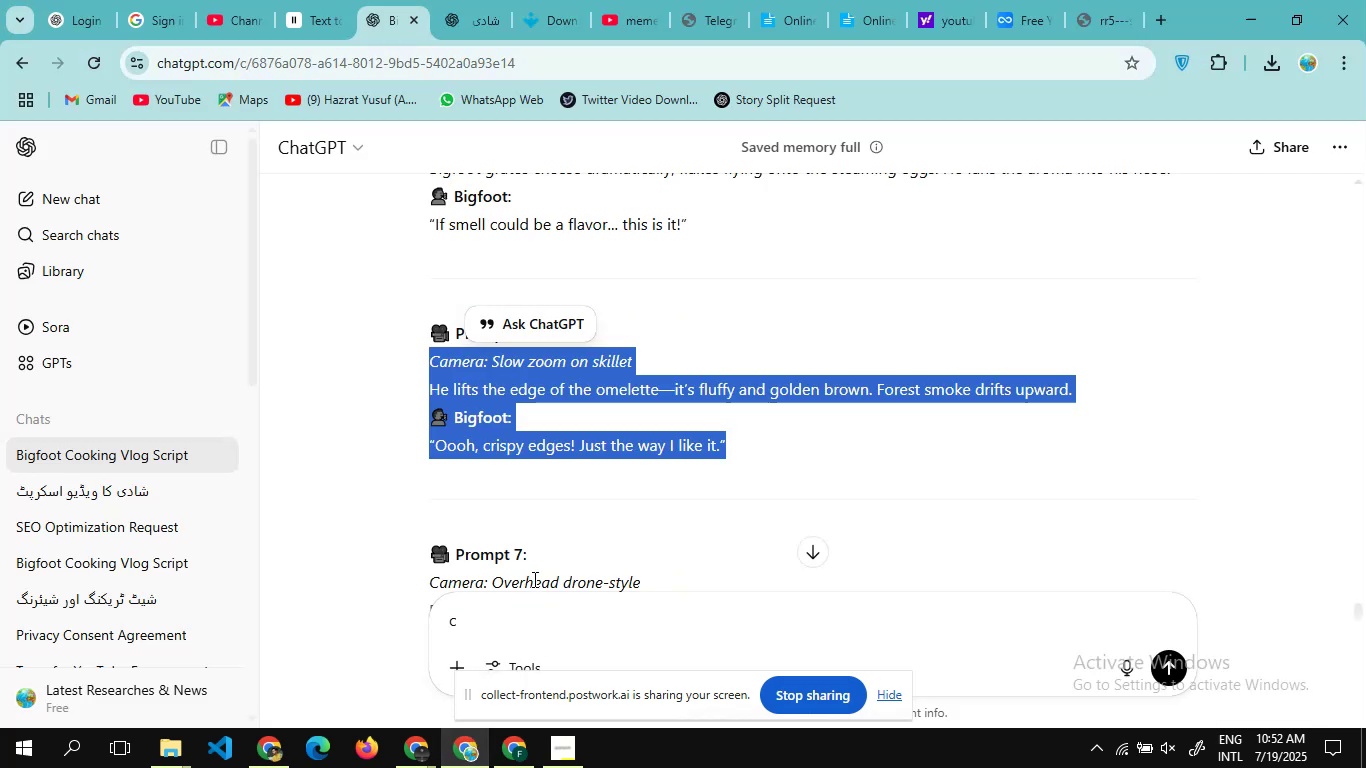 
scroll: coordinate [533, 579], scroll_direction: none, amount: 0.0
 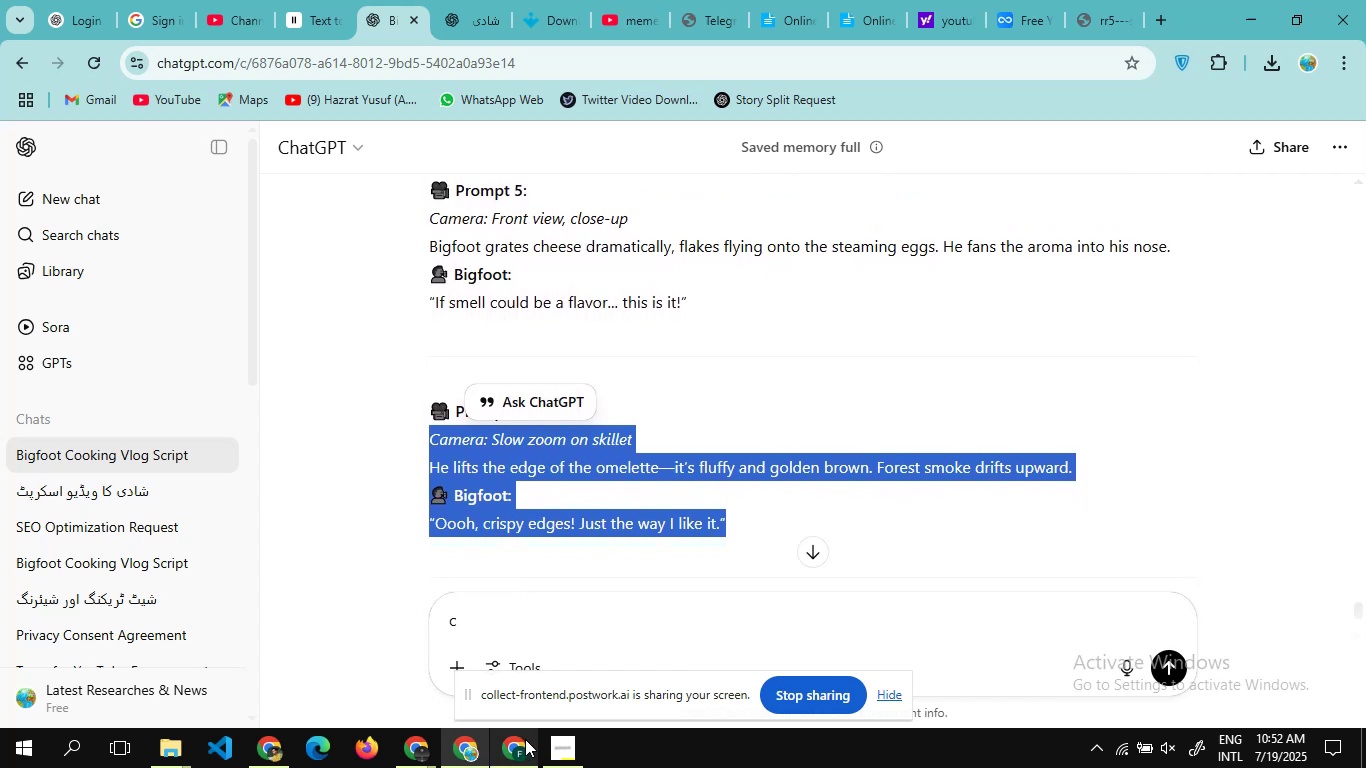 
left_click([525, 739])
 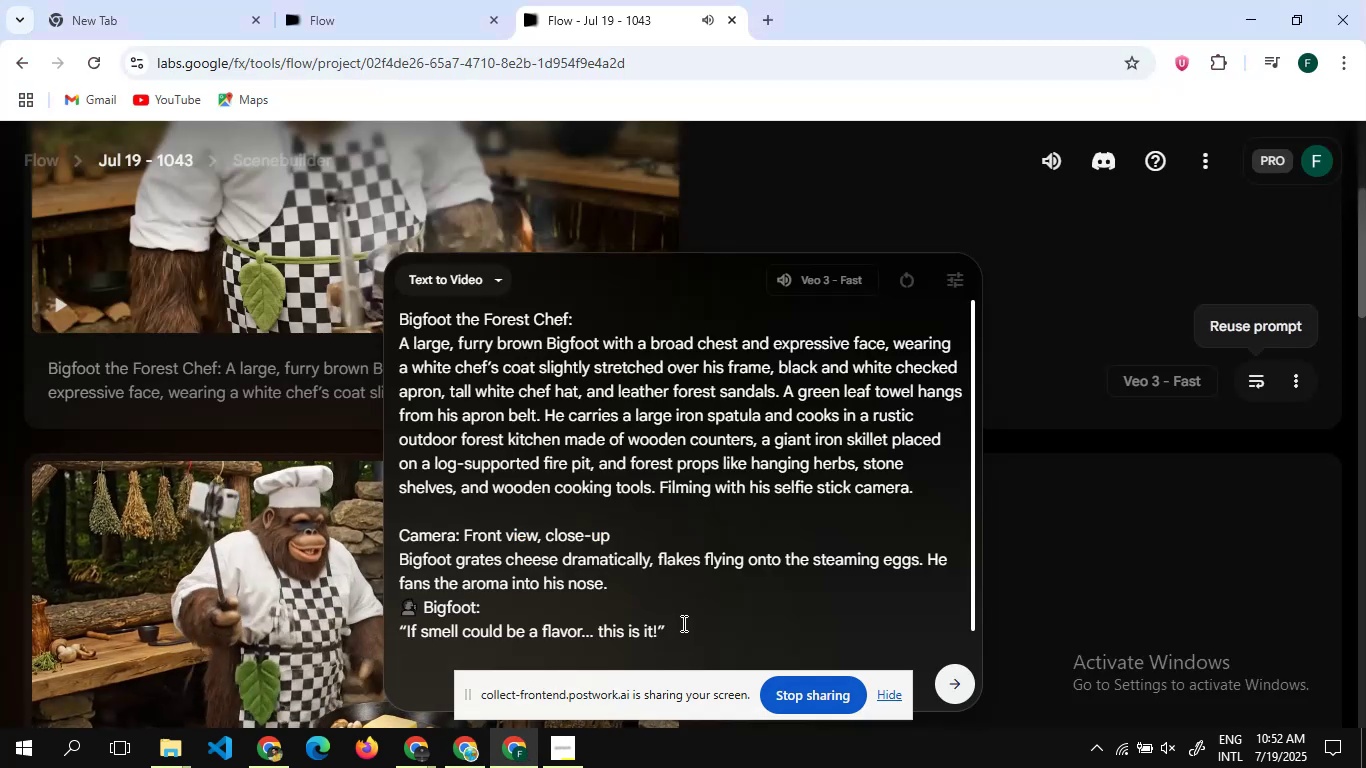 
scroll: coordinate [682, 623], scroll_direction: none, amount: 0.0
 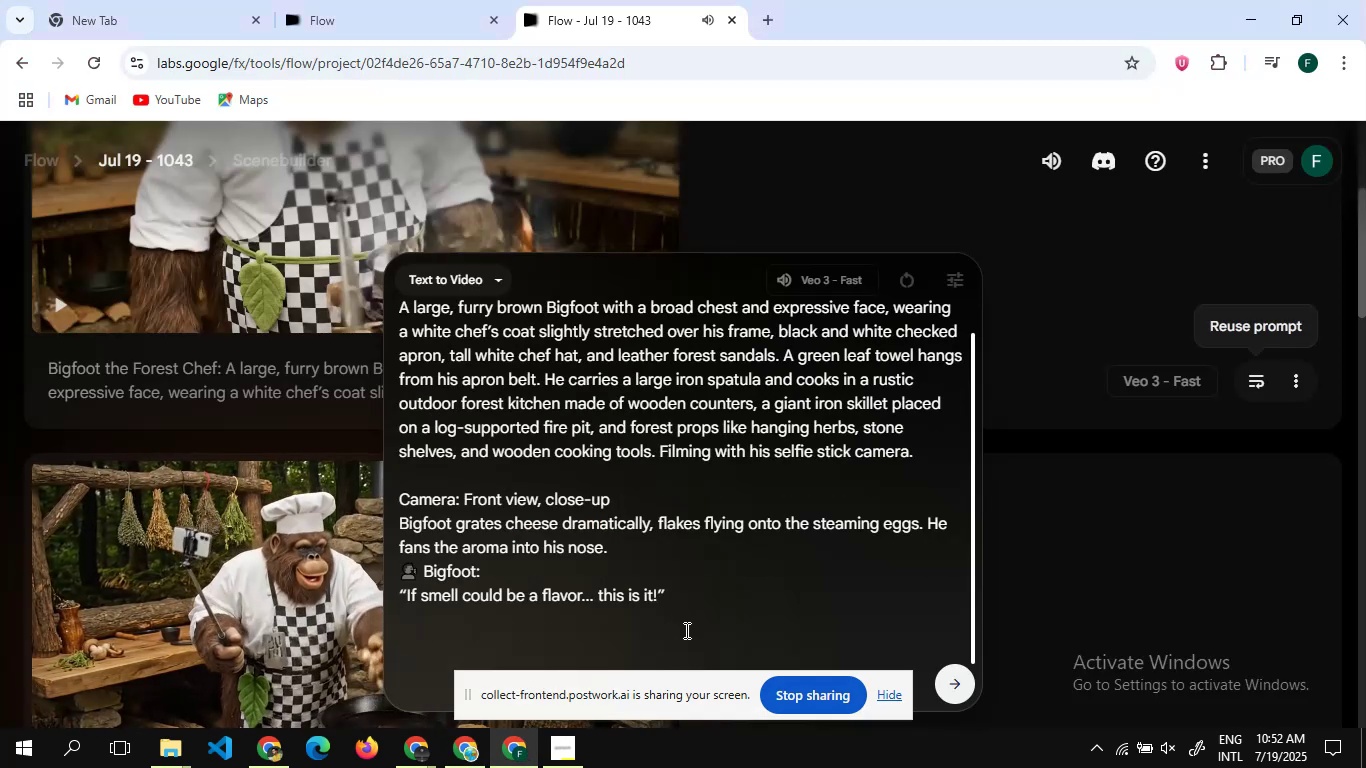 
left_click_drag(start_coordinate=[685, 630], to_coordinate=[366, 504])
 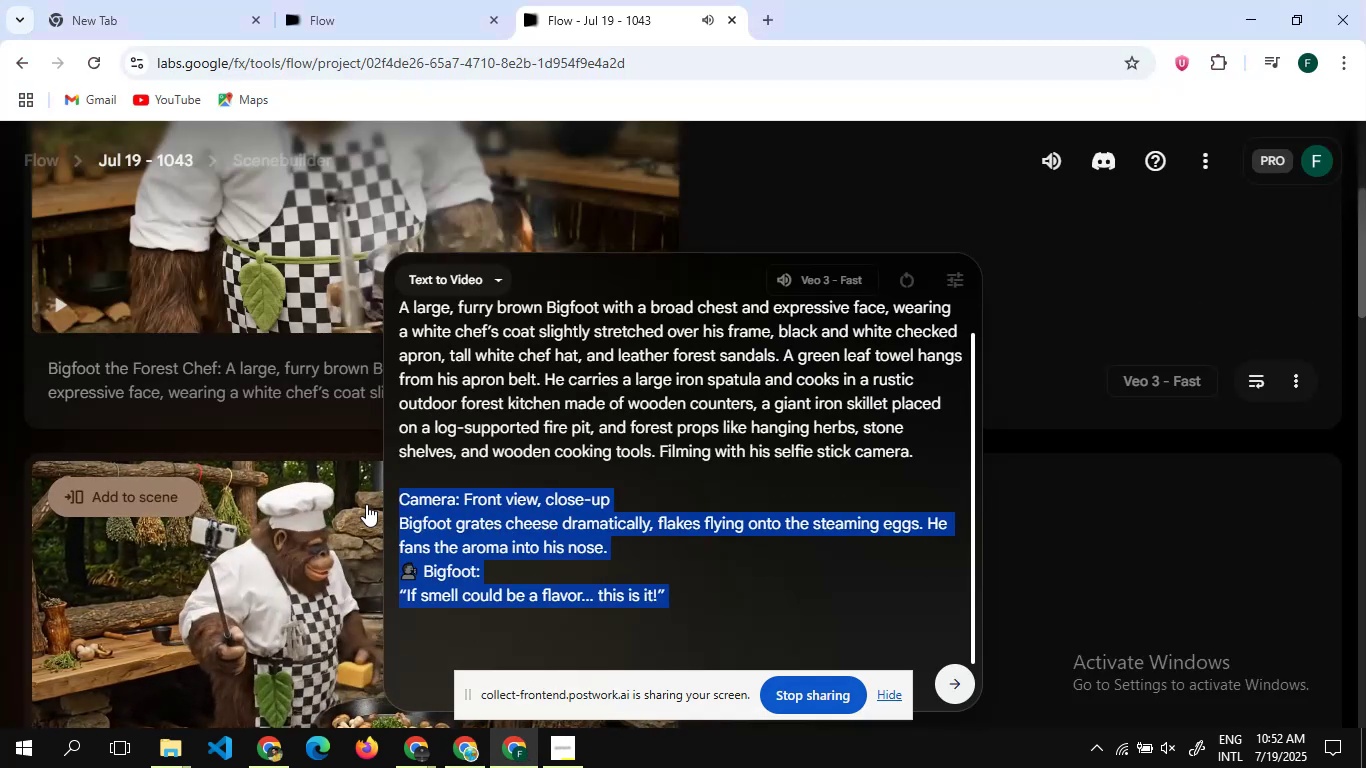 
key(Control+V)
 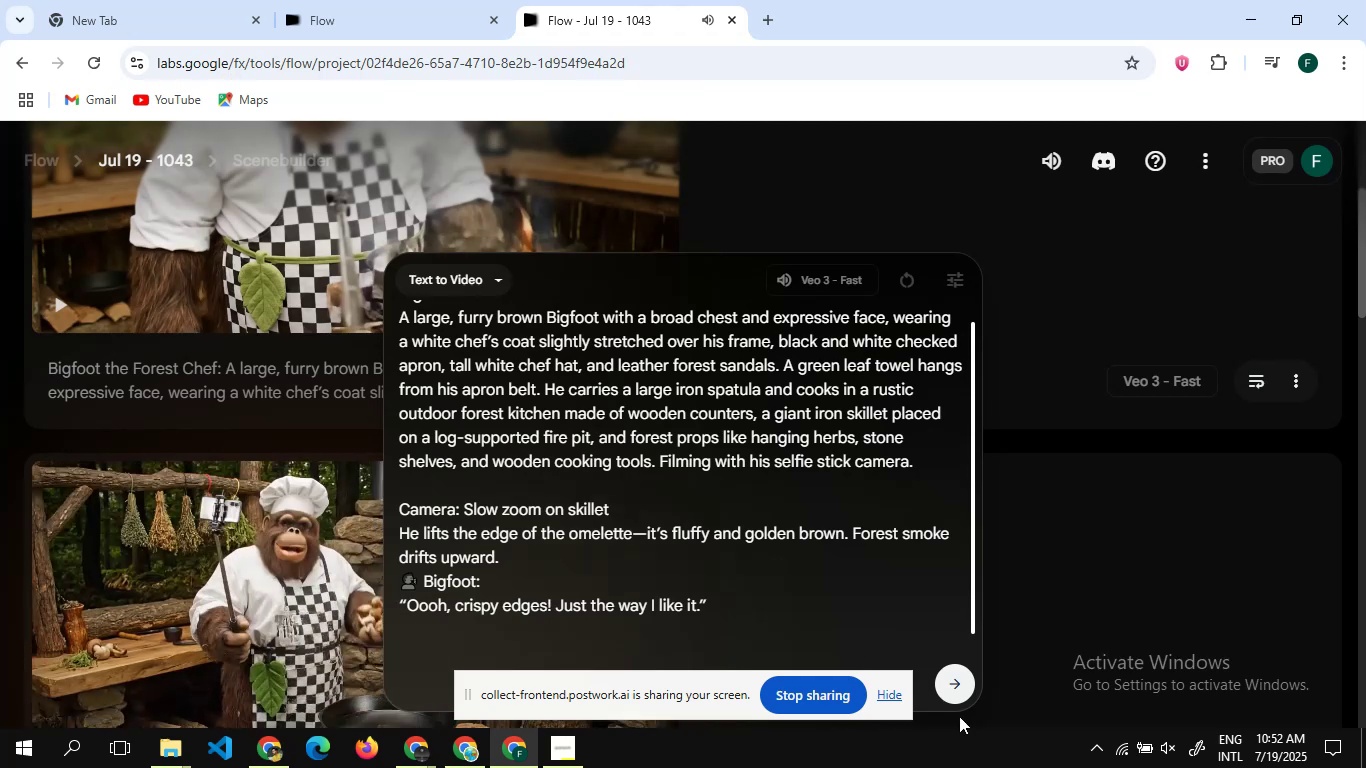 
left_click([959, 685])
 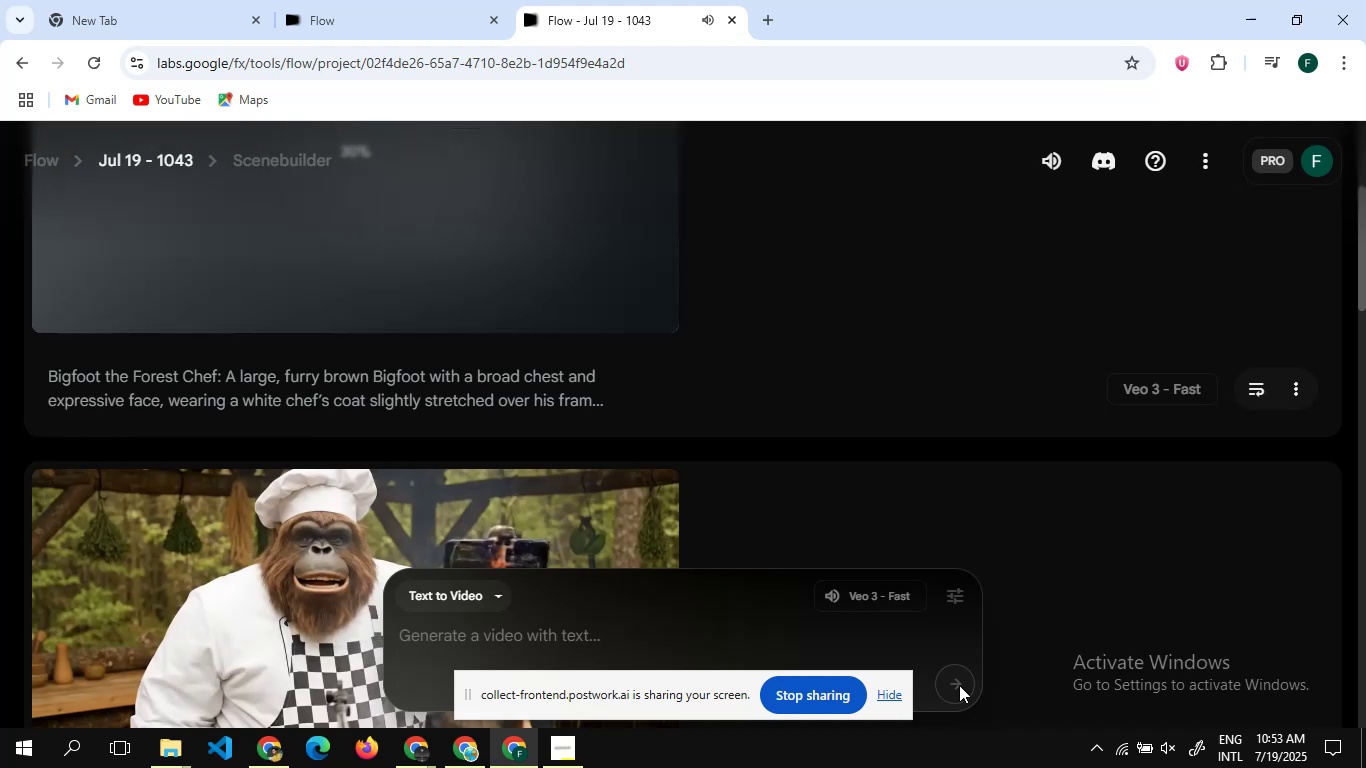 
wait(36.85)
 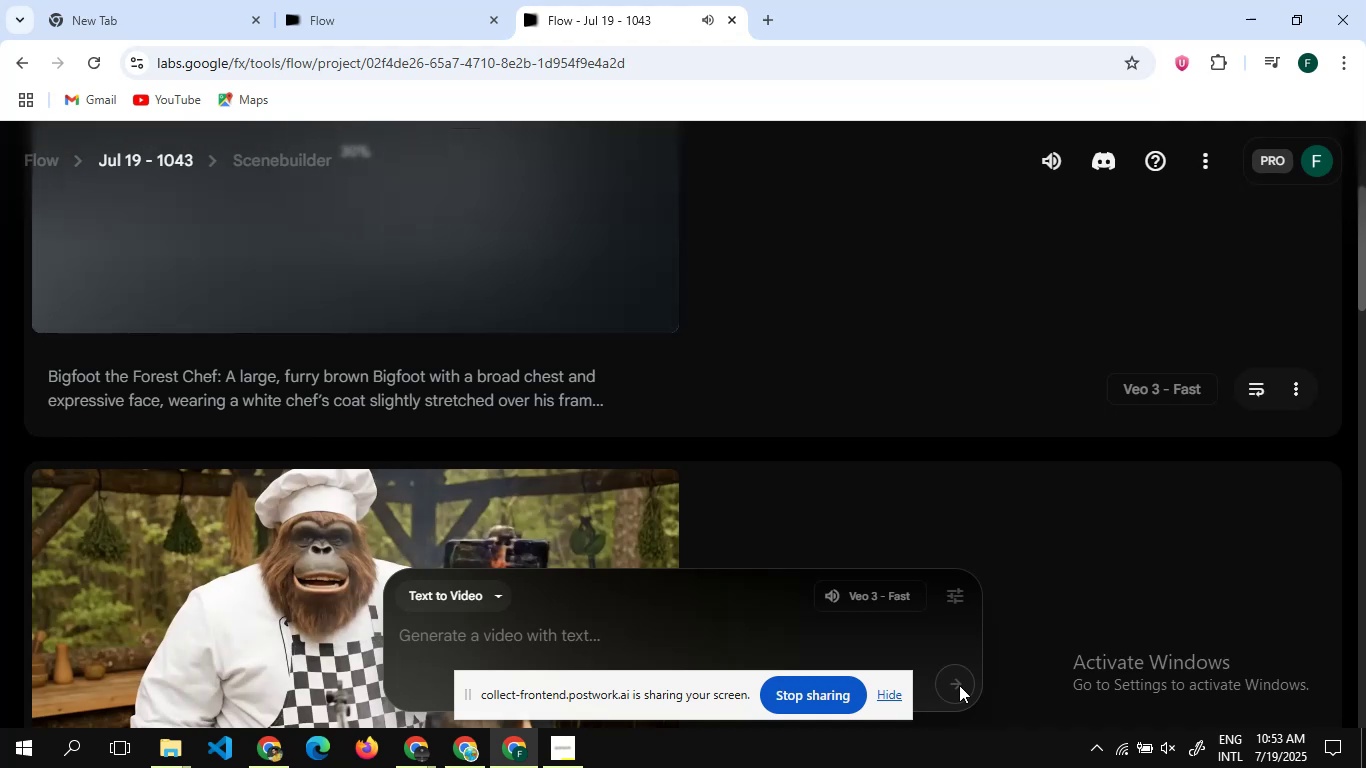 
scroll: coordinate [659, 515], scroll_direction: down, amount: 4.0
 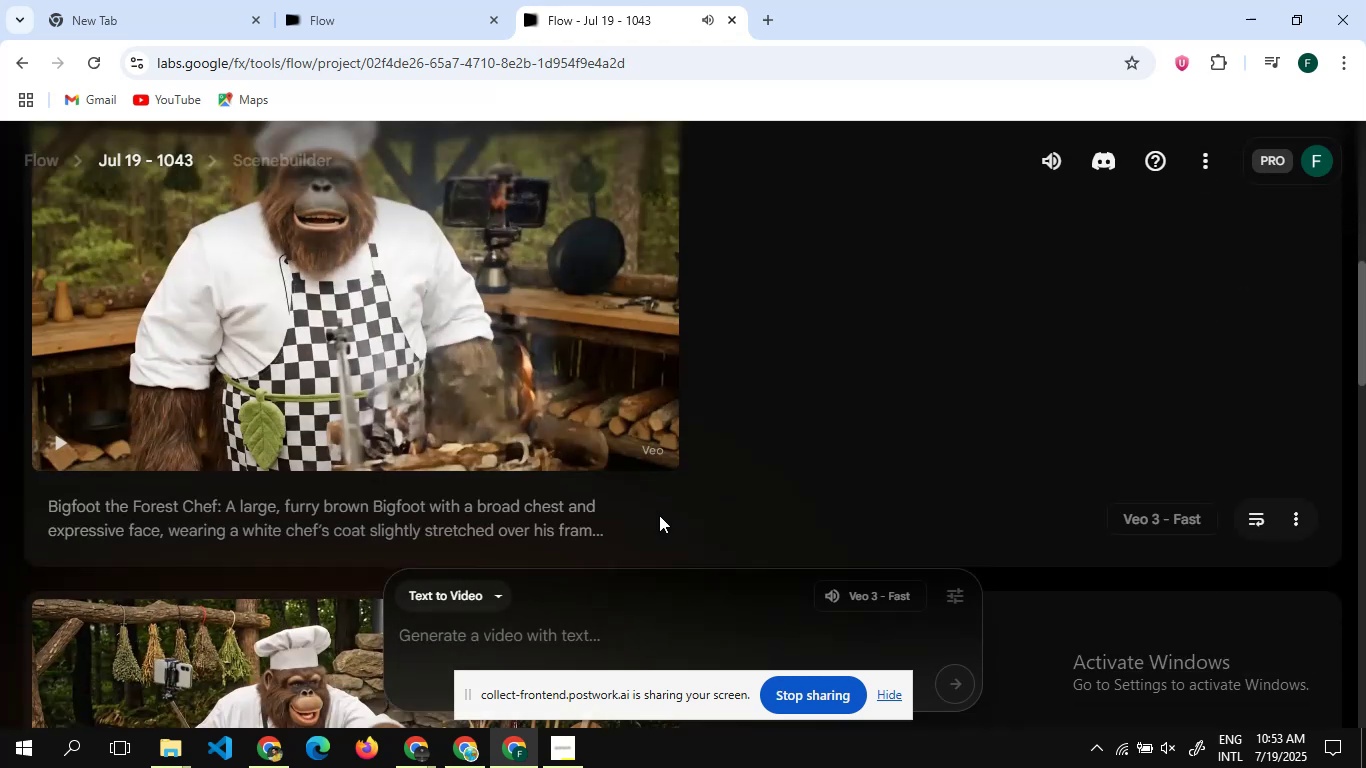 
scroll: coordinate [659, 515], scroll_direction: up, amount: 3.0
 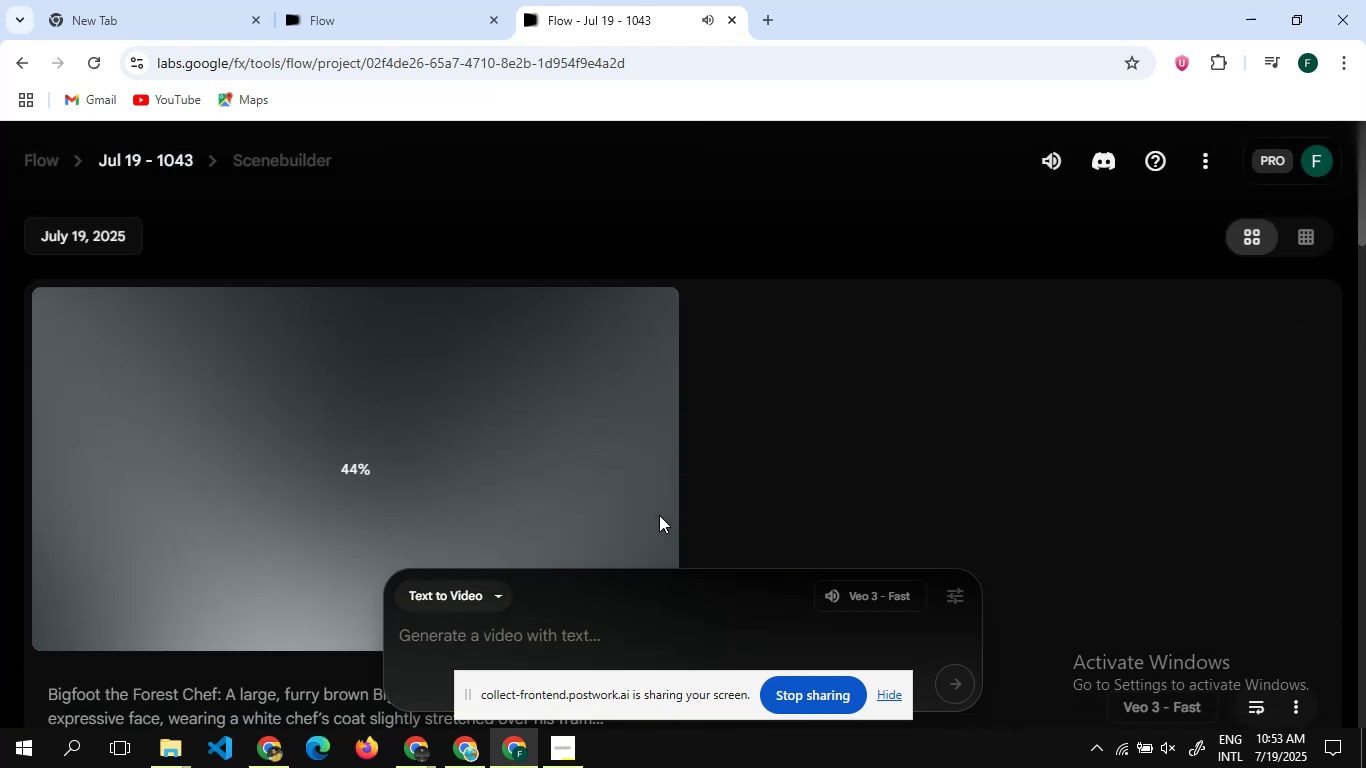 
scroll: coordinate [659, 515], scroll_direction: down, amount: 1.0
 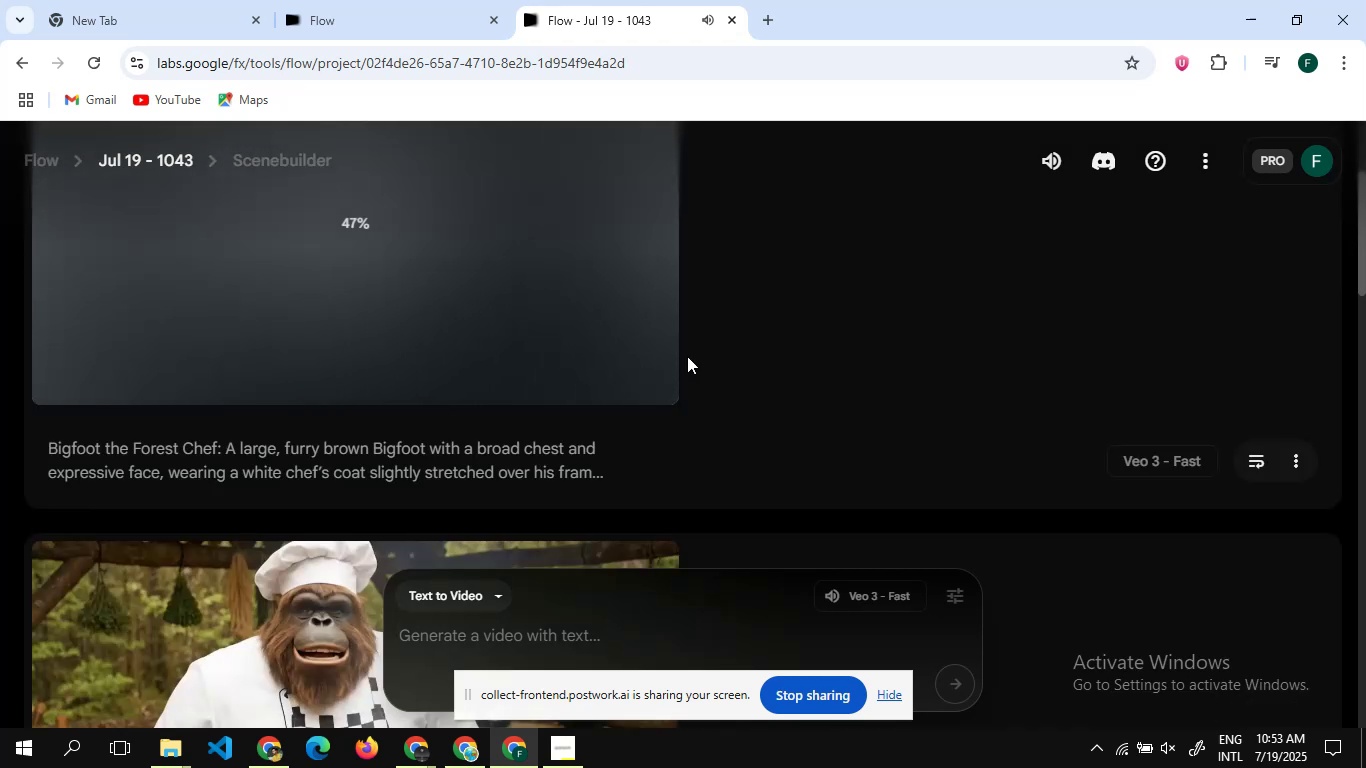 
scroll: coordinate [687, 356], scroll_direction: none, amount: 0.0
 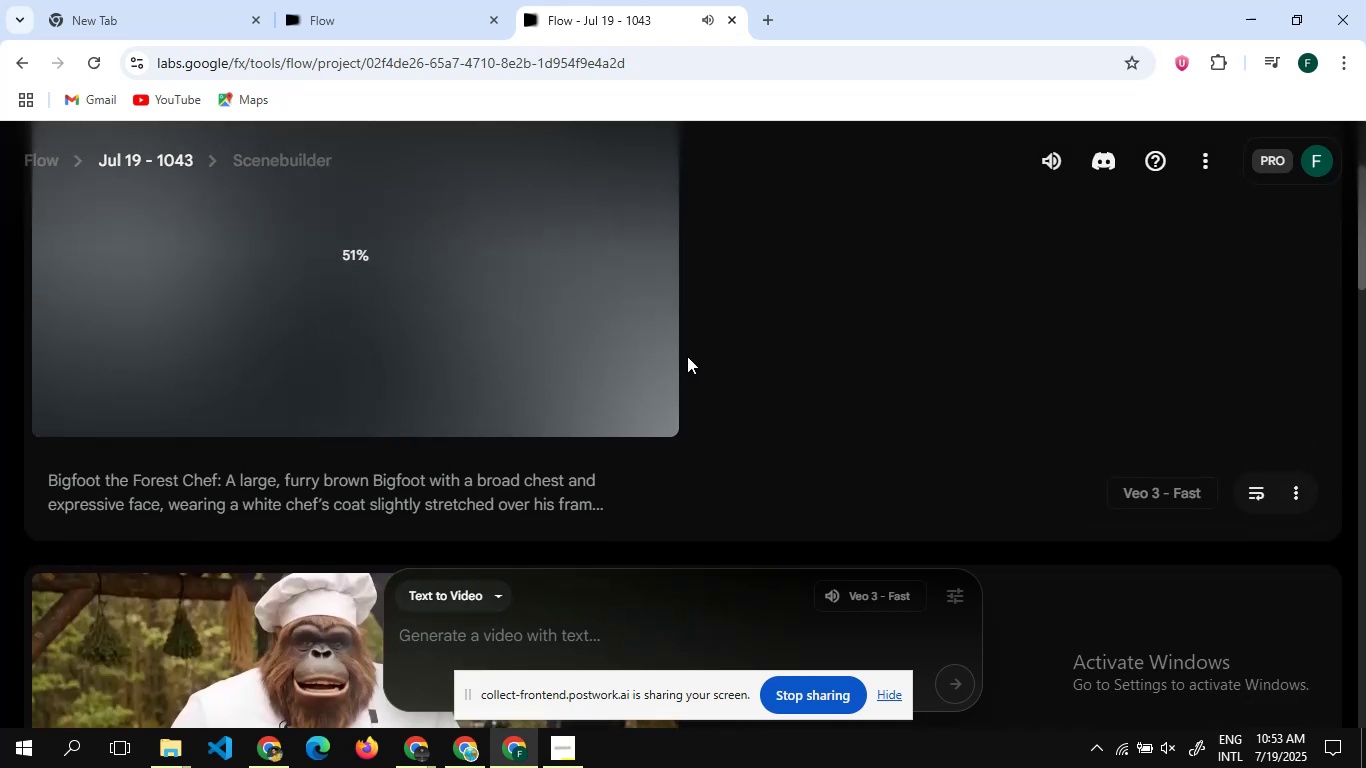 
scroll: coordinate [687, 356], scroll_direction: up, amount: 2.0
 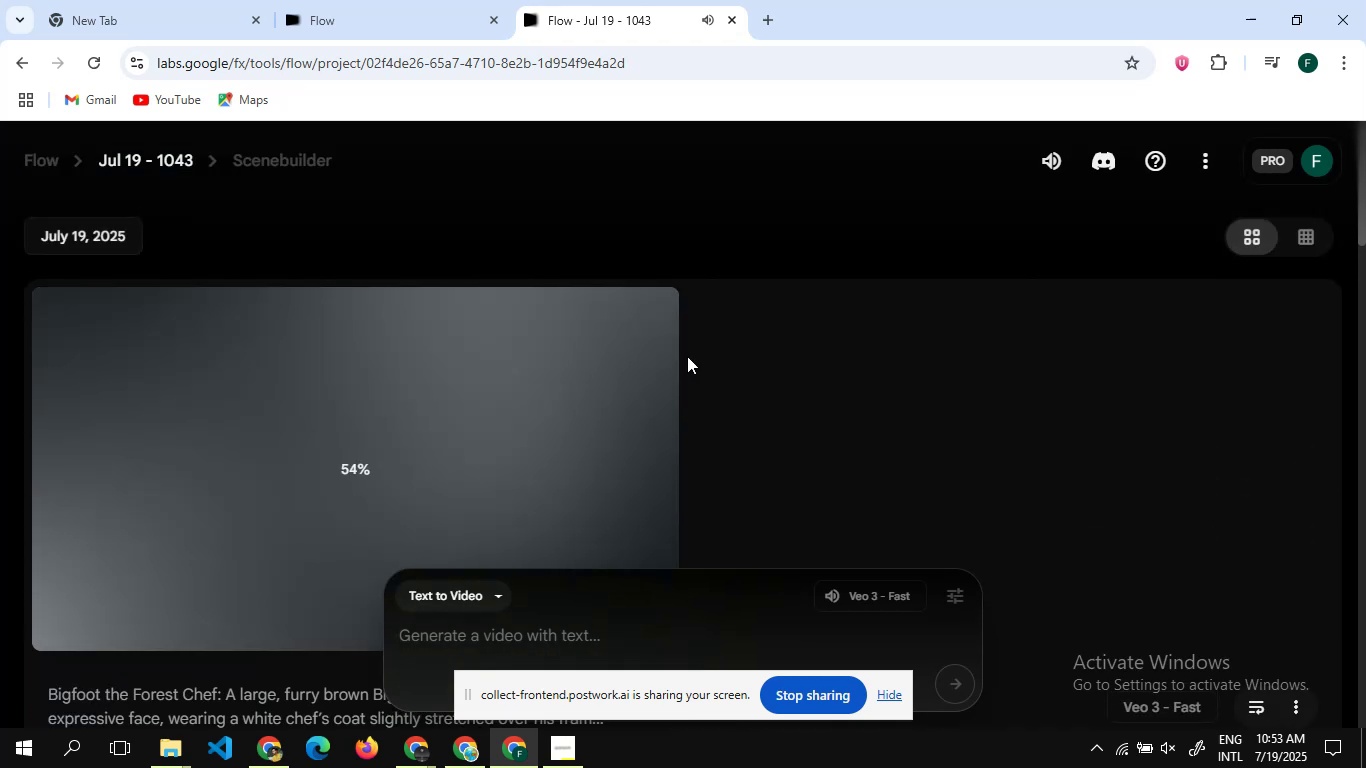 
scroll: coordinate [391, 304], scroll_direction: down, amount: 4.0
 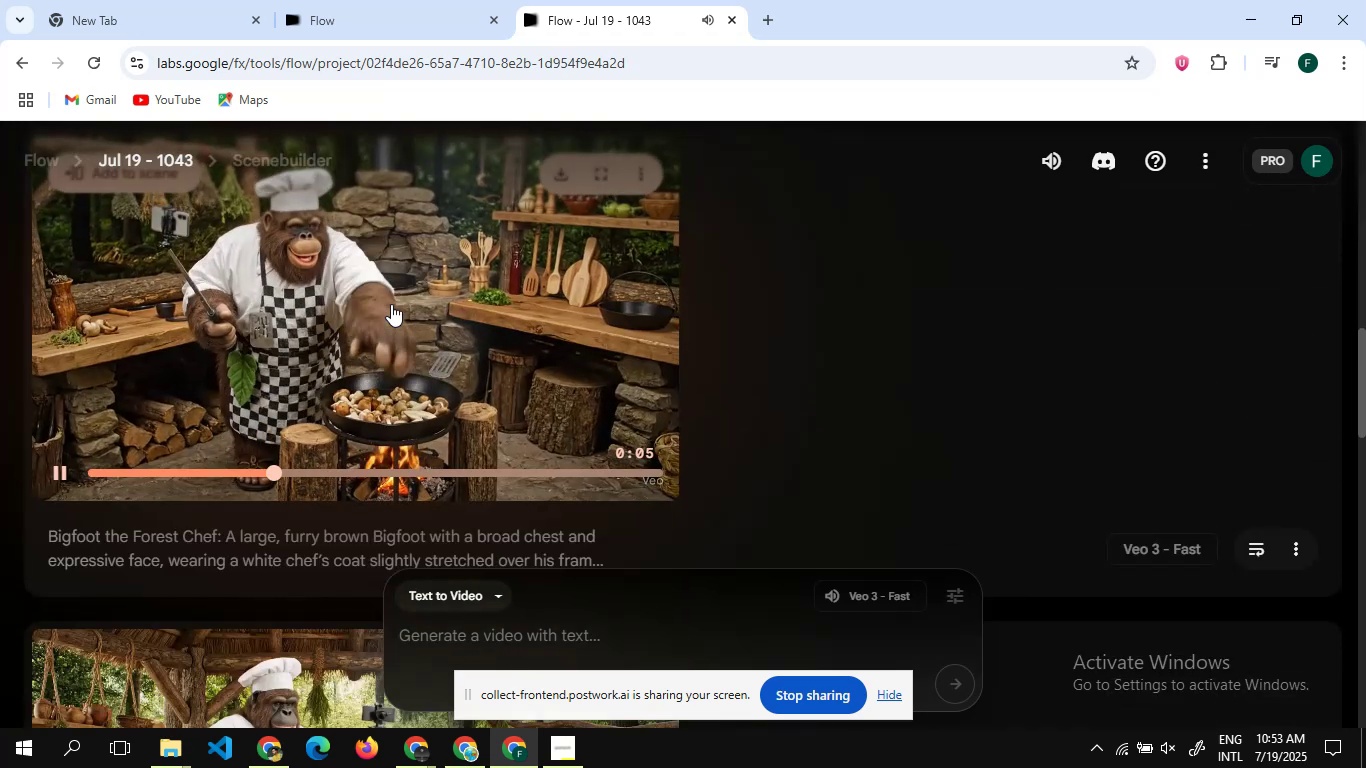 
scroll: coordinate [391, 304], scroll_direction: none, amount: 0.0
 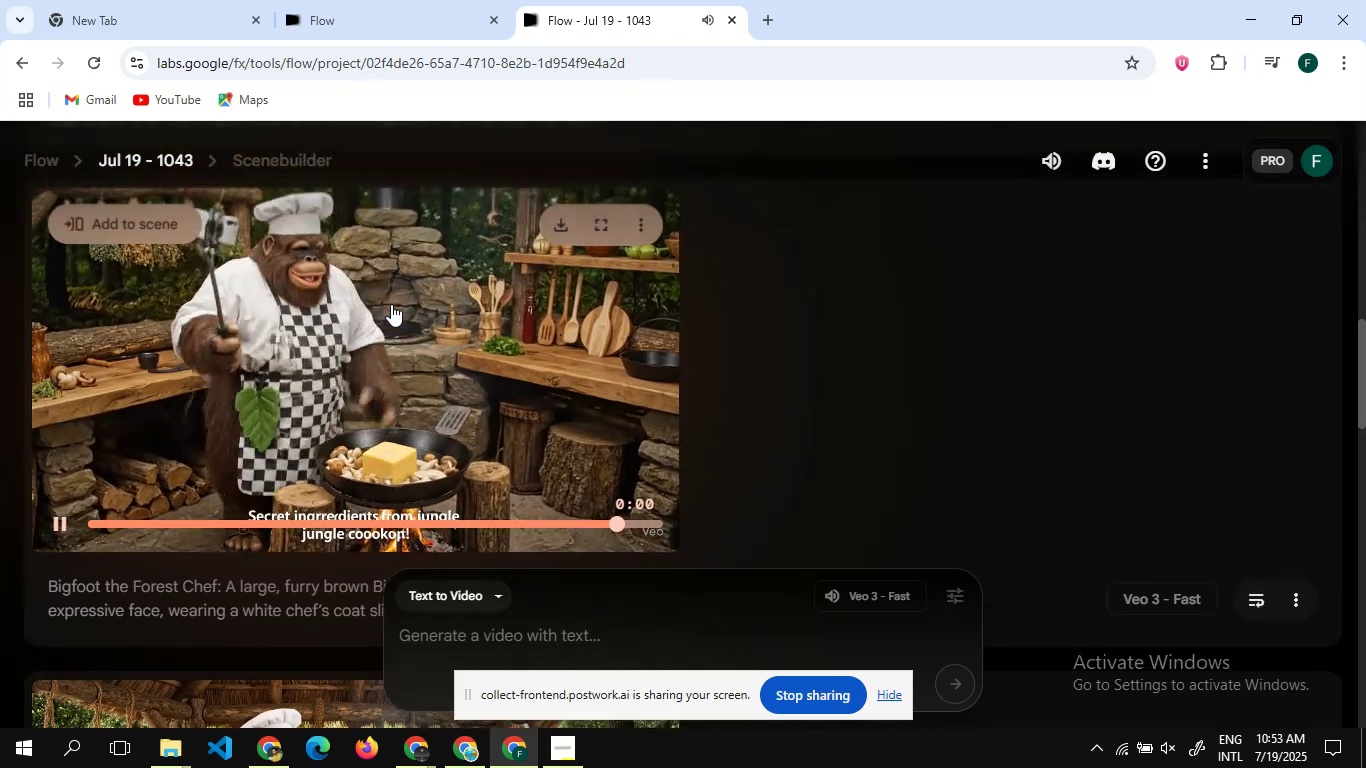 
scroll: coordinate [391, 304], scroll_direction: up, amount: 1.0
 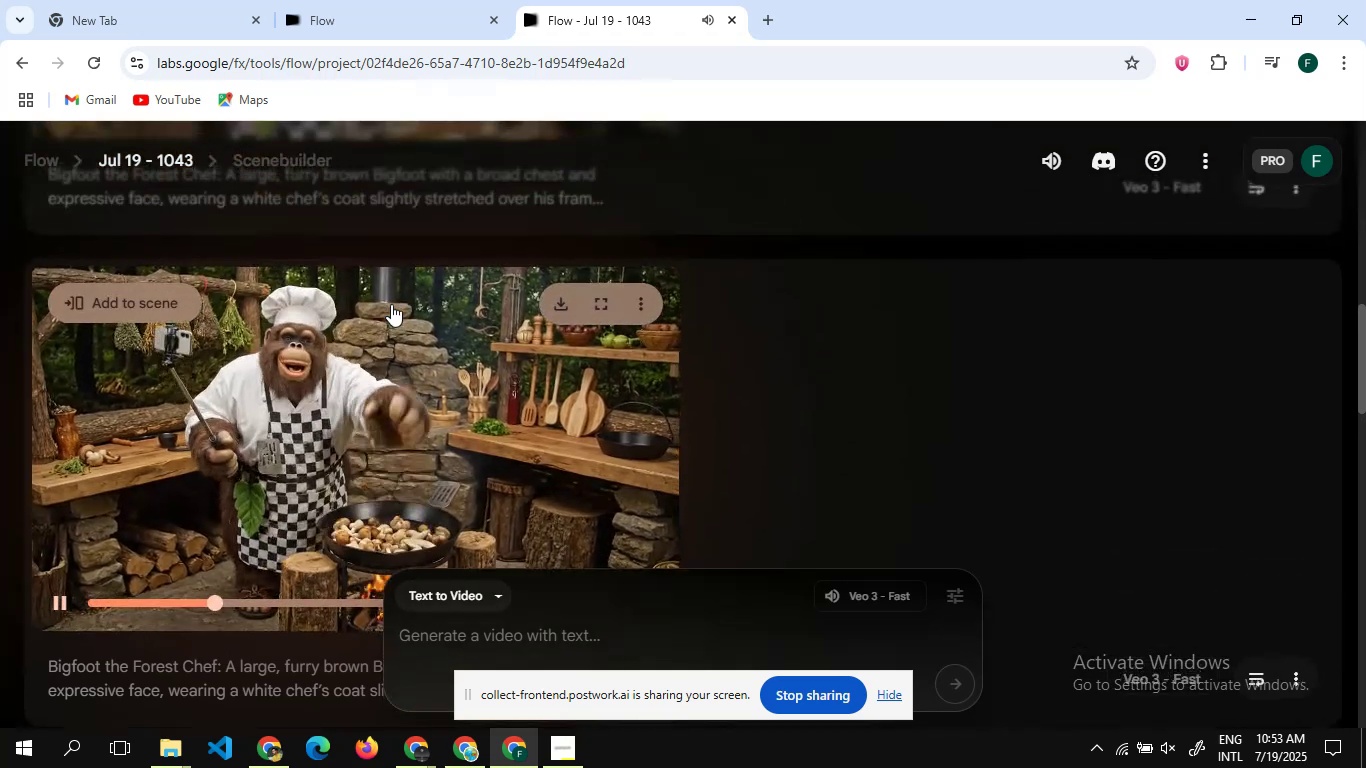 
scroll: coordinate [391, 304], scroll_direction: none, amount: 0.0
 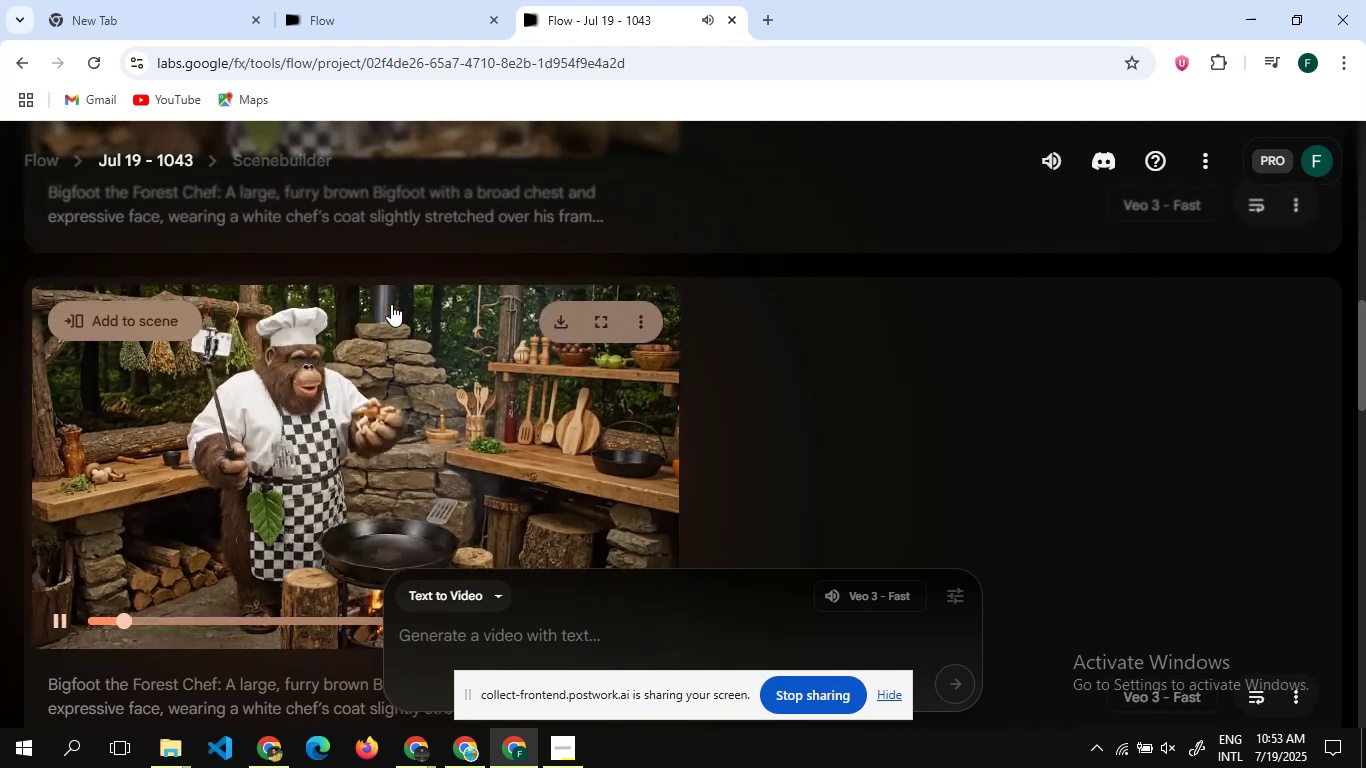 
scroll: coordinate [391, 304], scroll_direction: up, amount: 7.0
 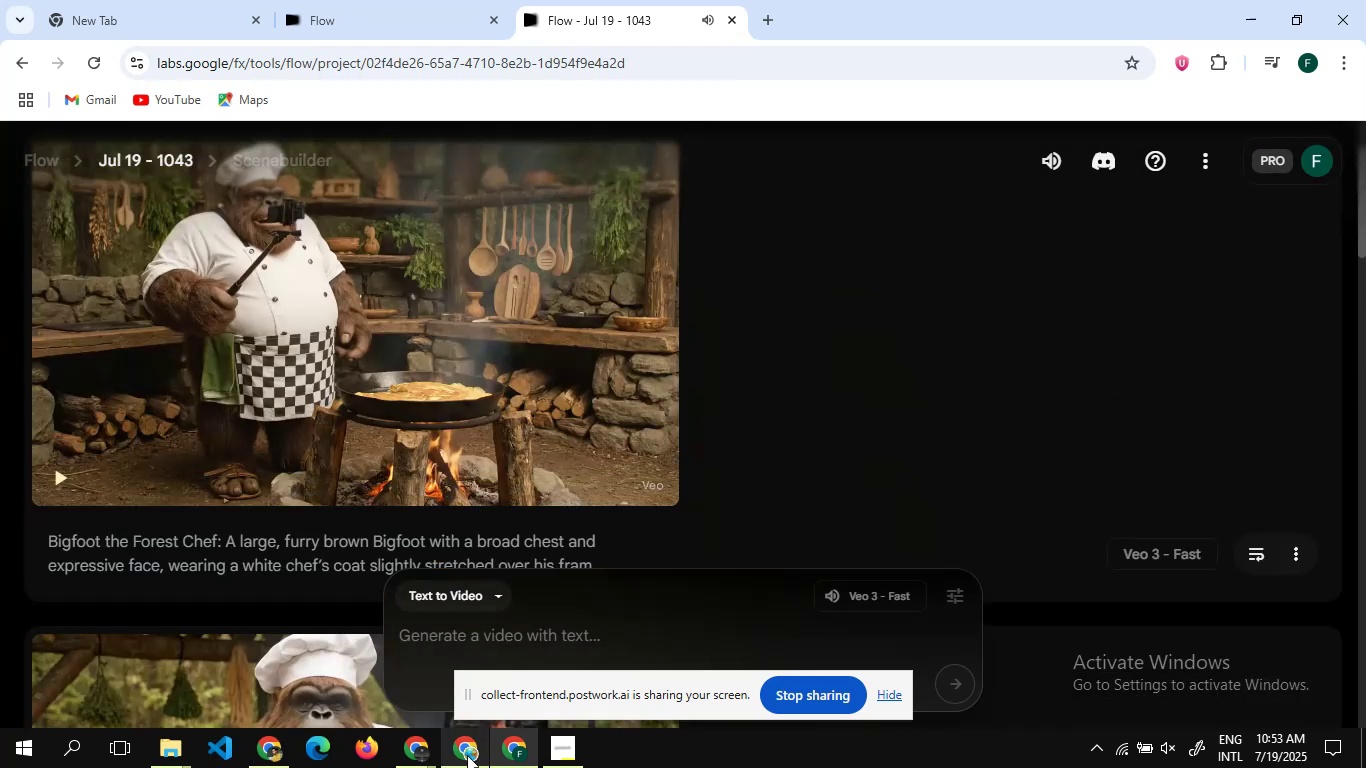 
left_click([467, 755])
 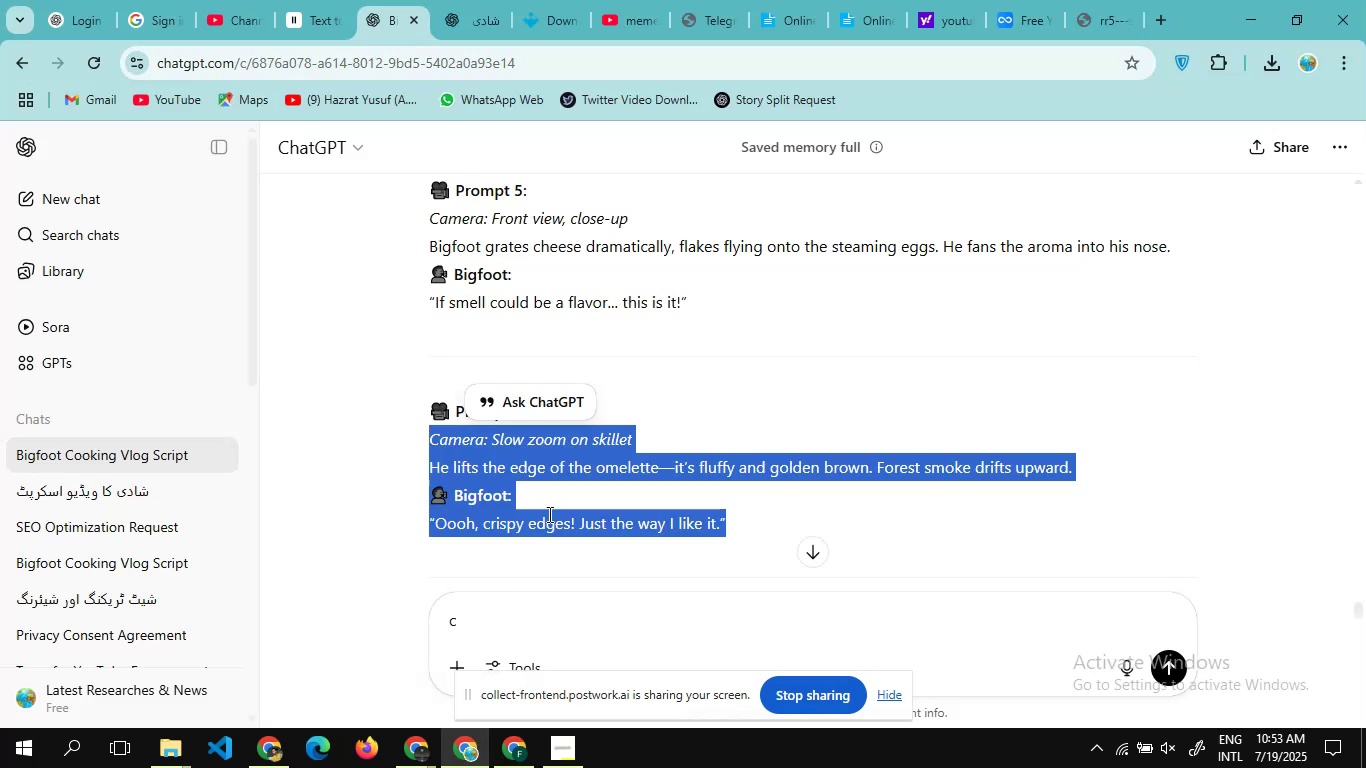 
scroll: coordinate [576, 449], scroll_direction: up, amount: 13.0
 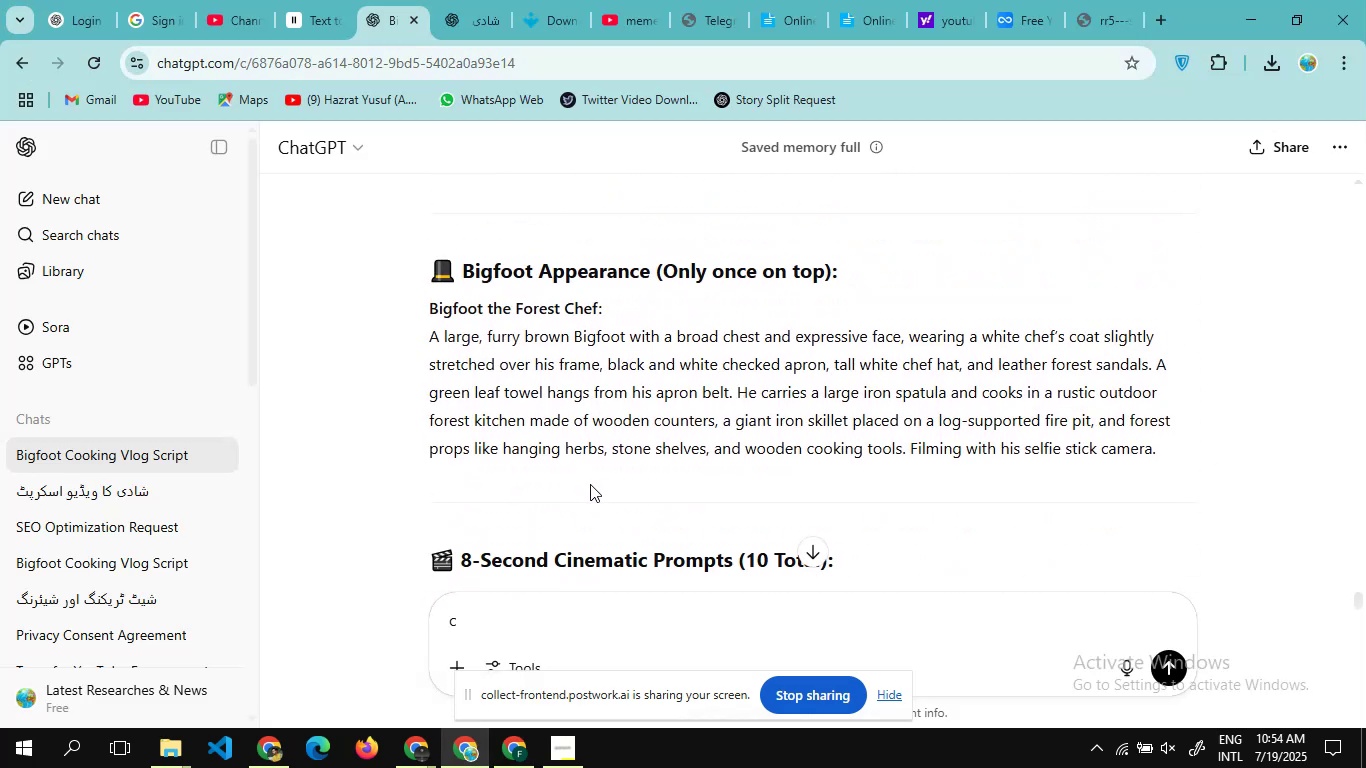 
left_click_drag(start_coordinate=[590, 484], to_coordinate=[407, 303])
 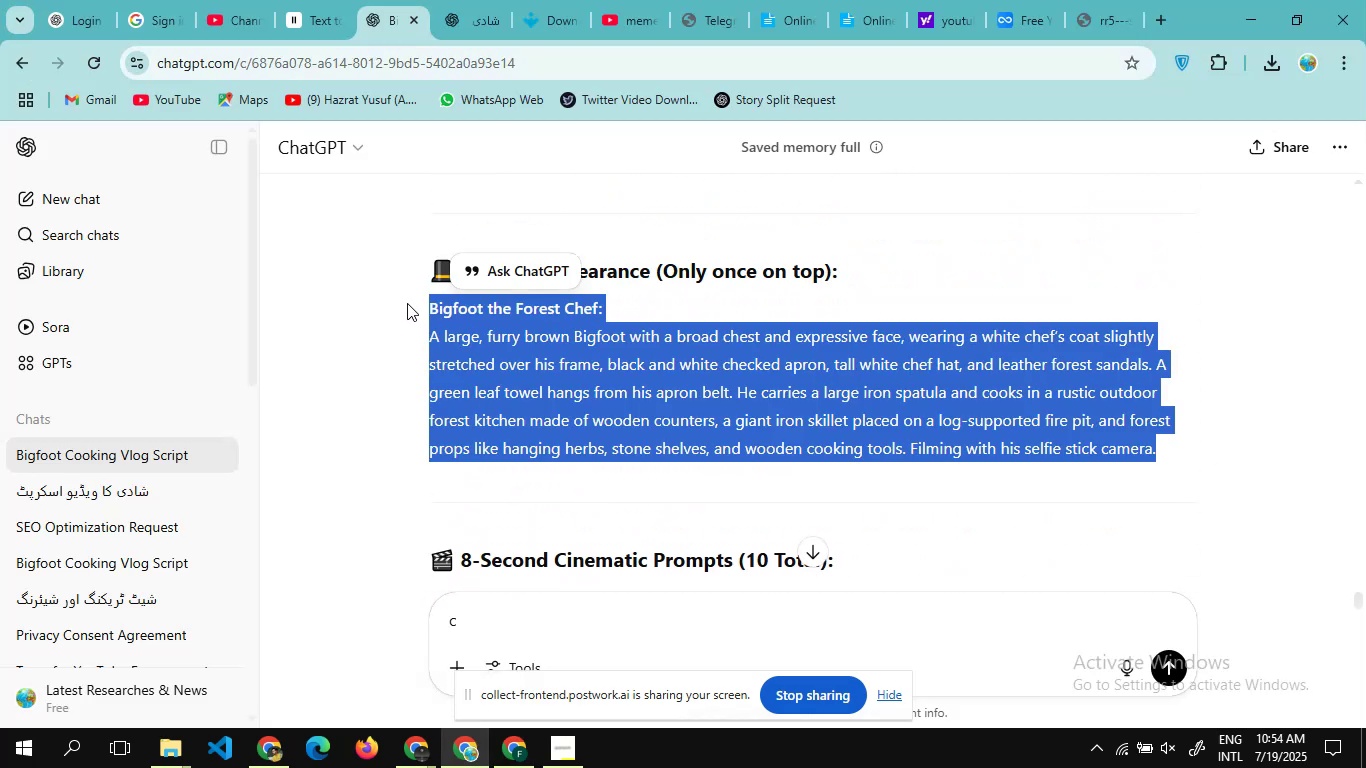 
hold_key(key=ControlLeft, duration=1.22)
 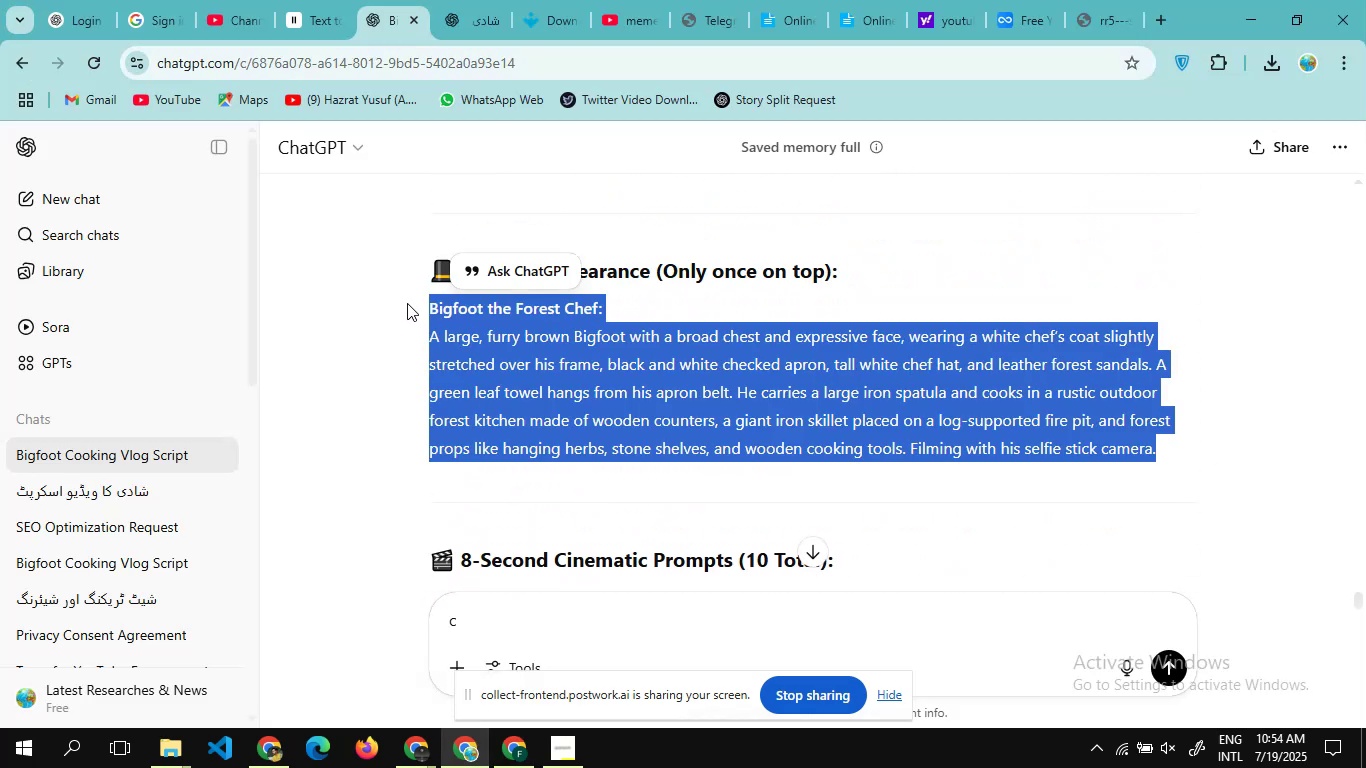 
hold_key(key=C, duration=0.47)
 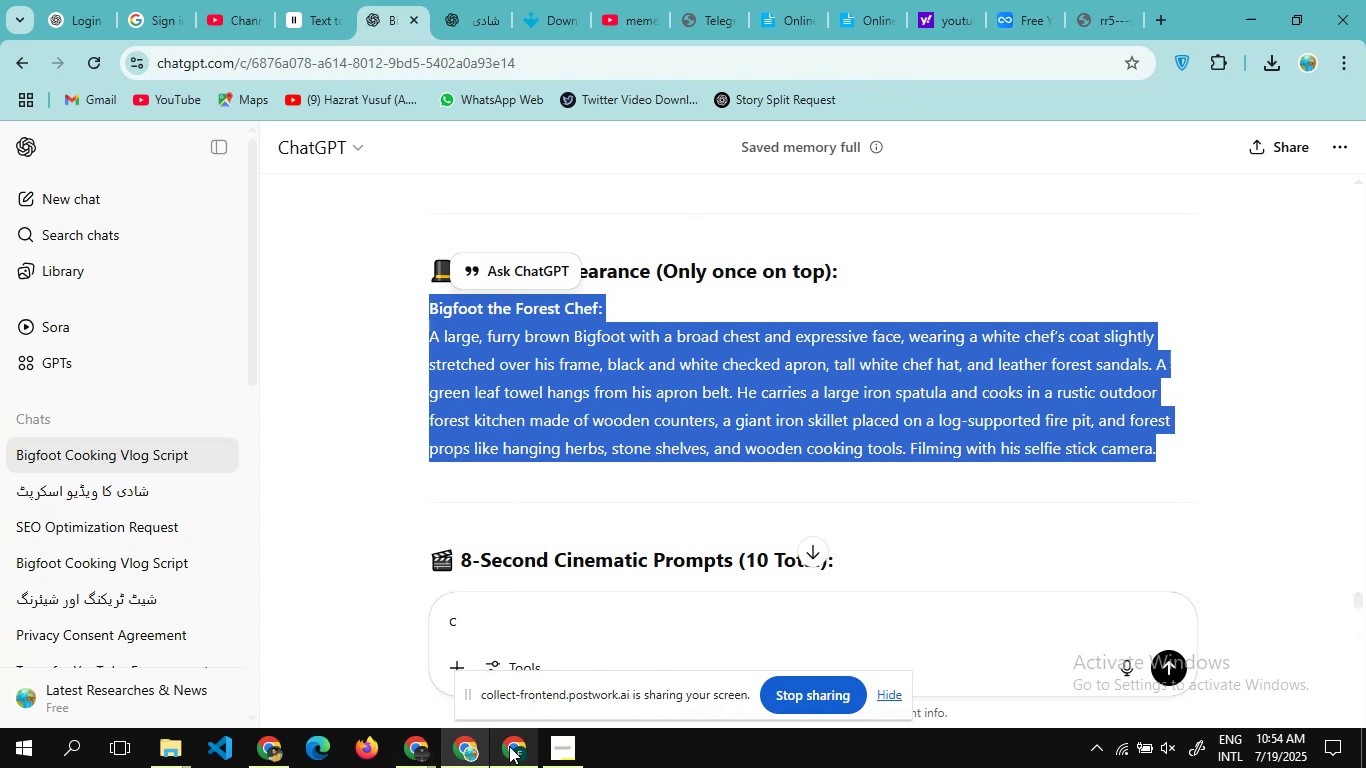 
left_click([509, 746])
 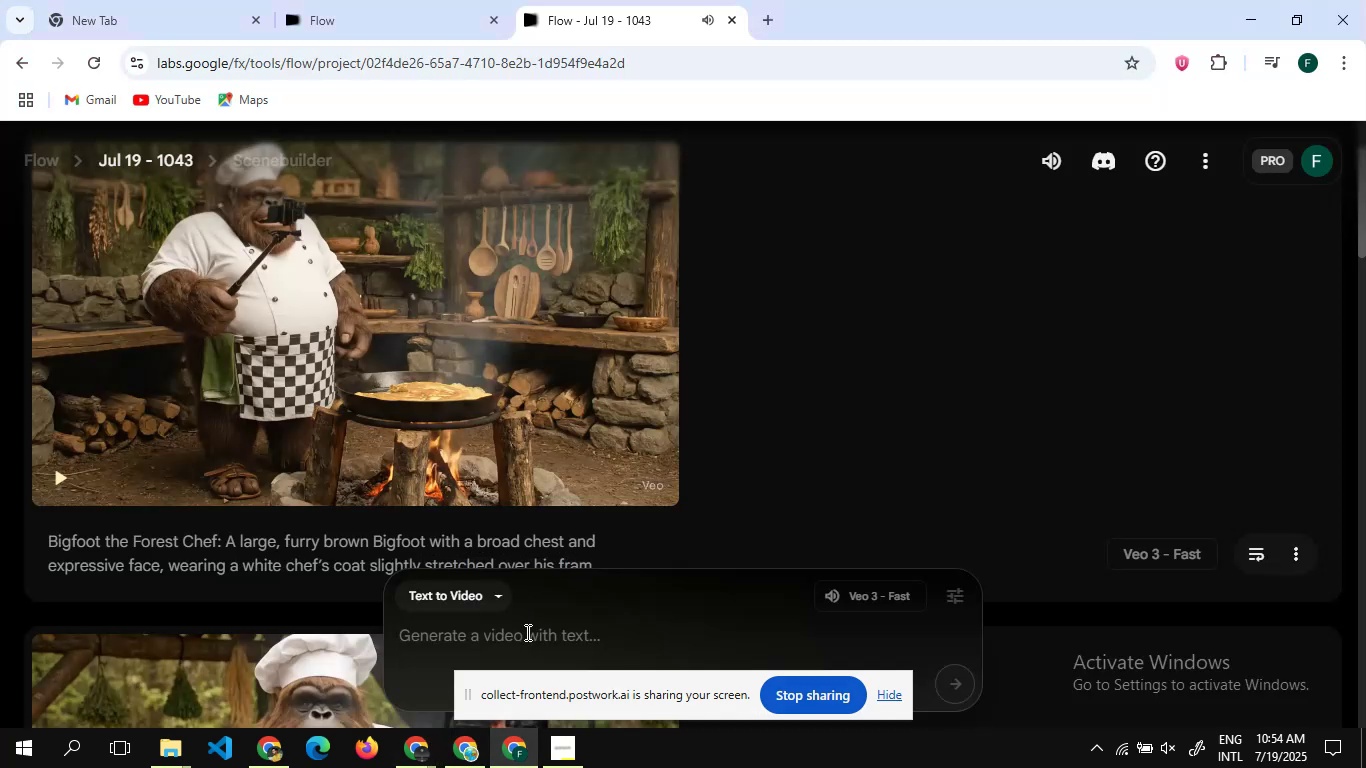 
left_click([526, 632])
 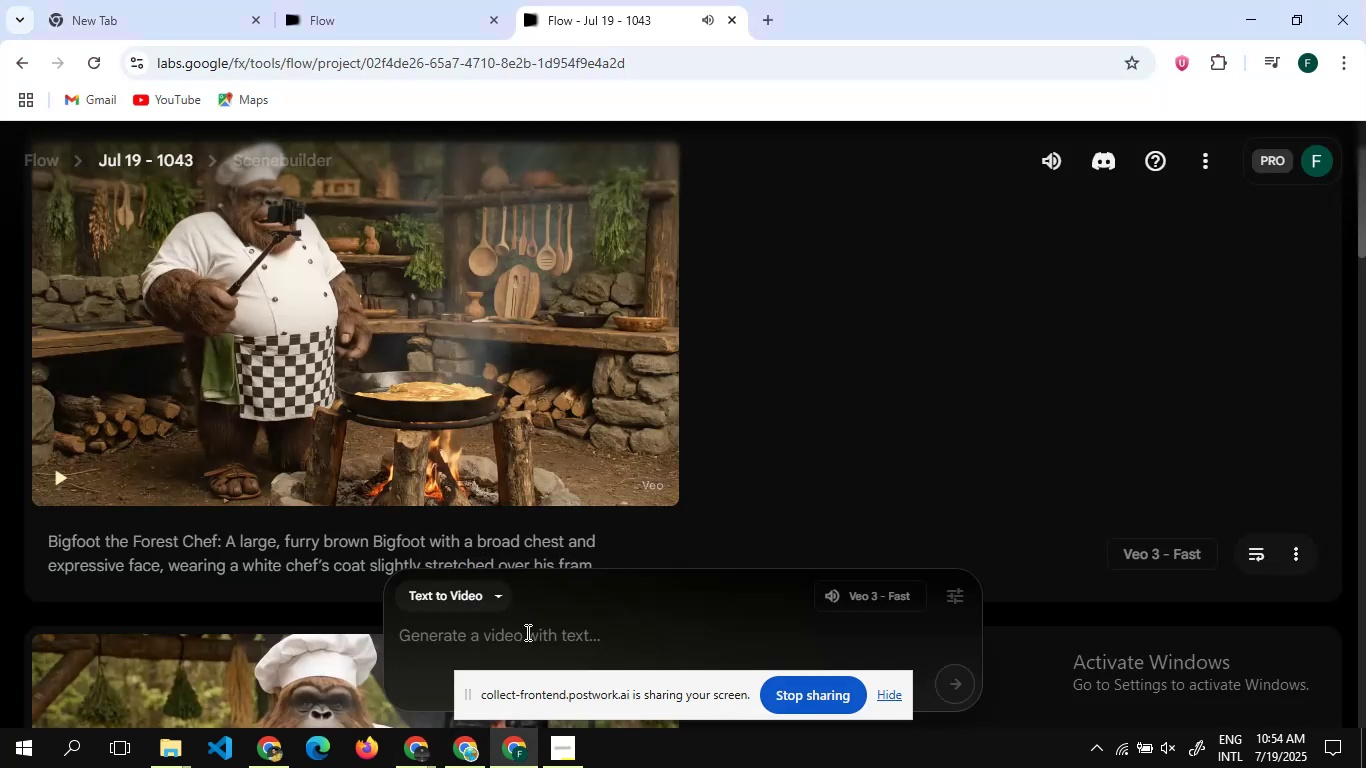 
key(Control+V)
 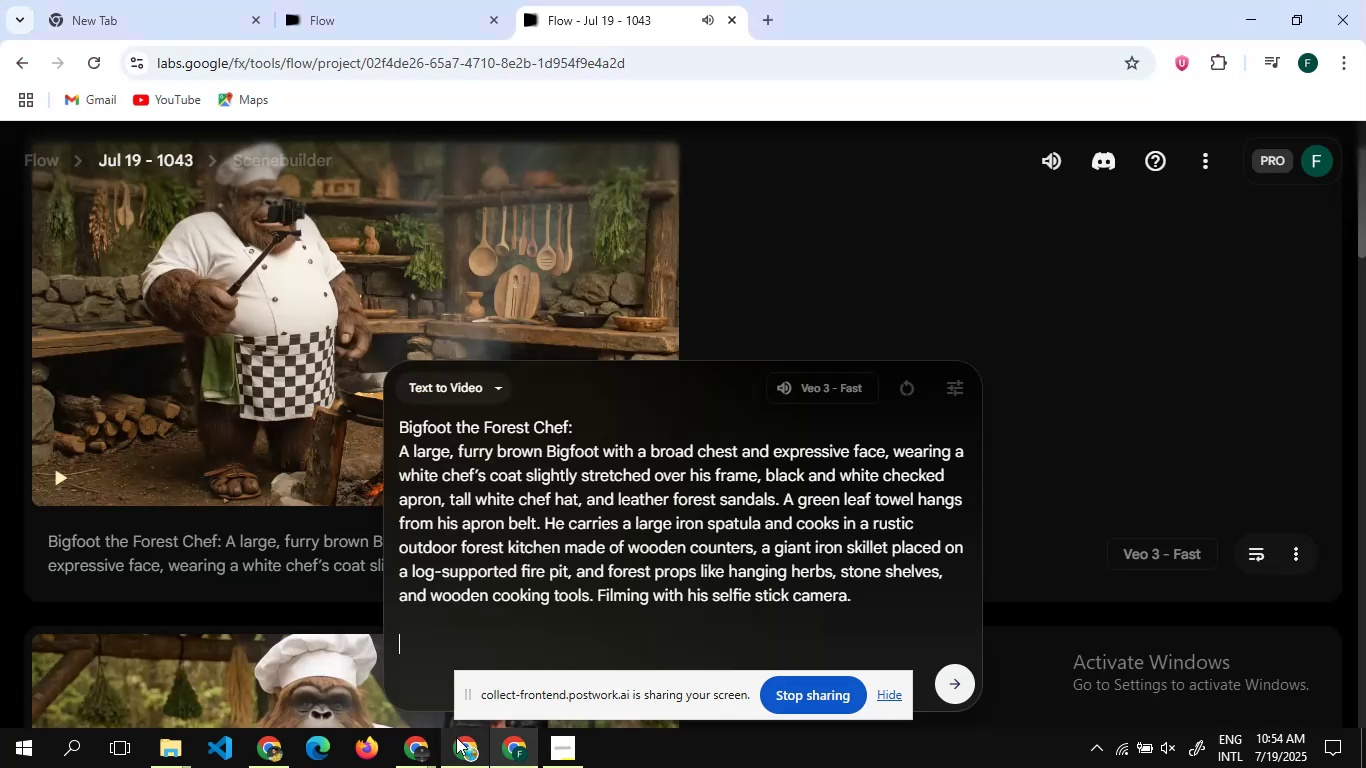 
left_click([456, 737])
 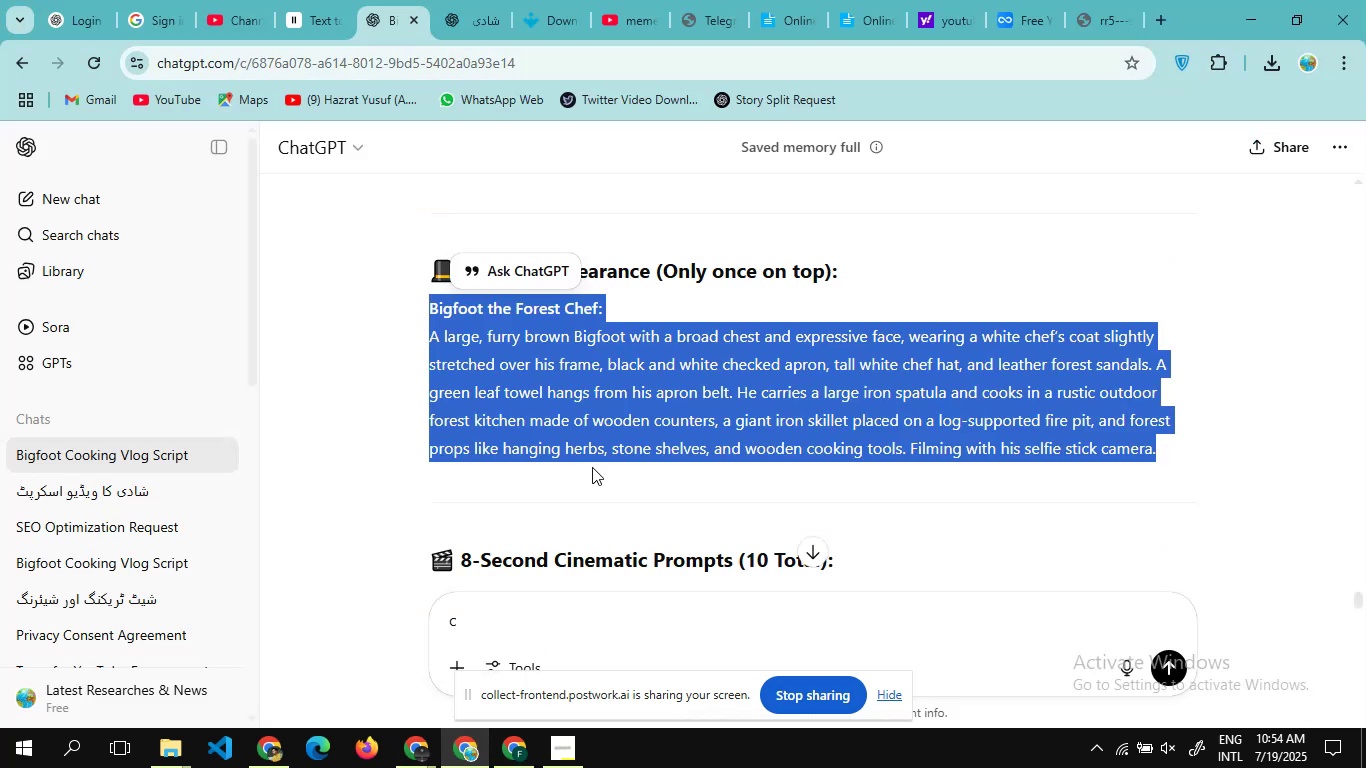 
scroll: coordinate [592, 467], scroll_direction: down, amount: 18.0
 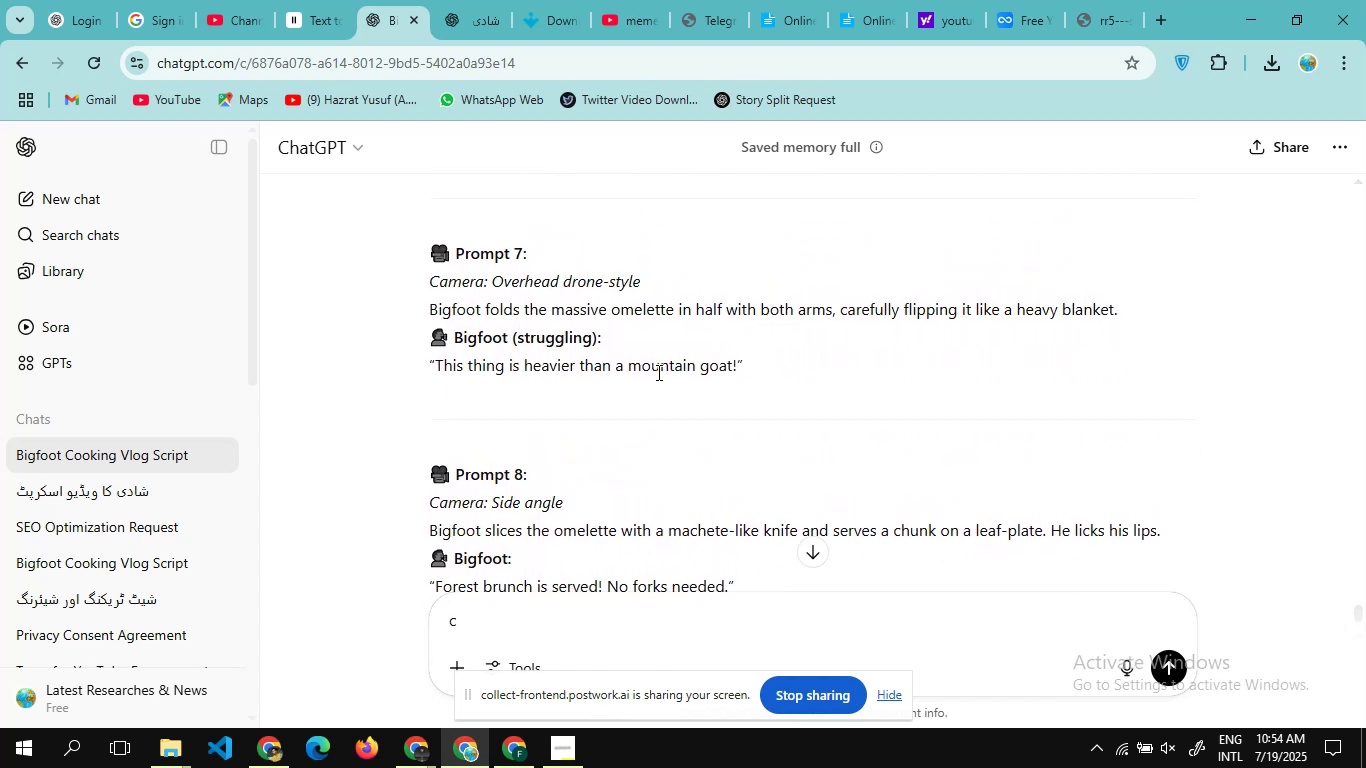 
left_click_drag(start_coordinate=[657, 392], to_coordinate=[419, 289])
 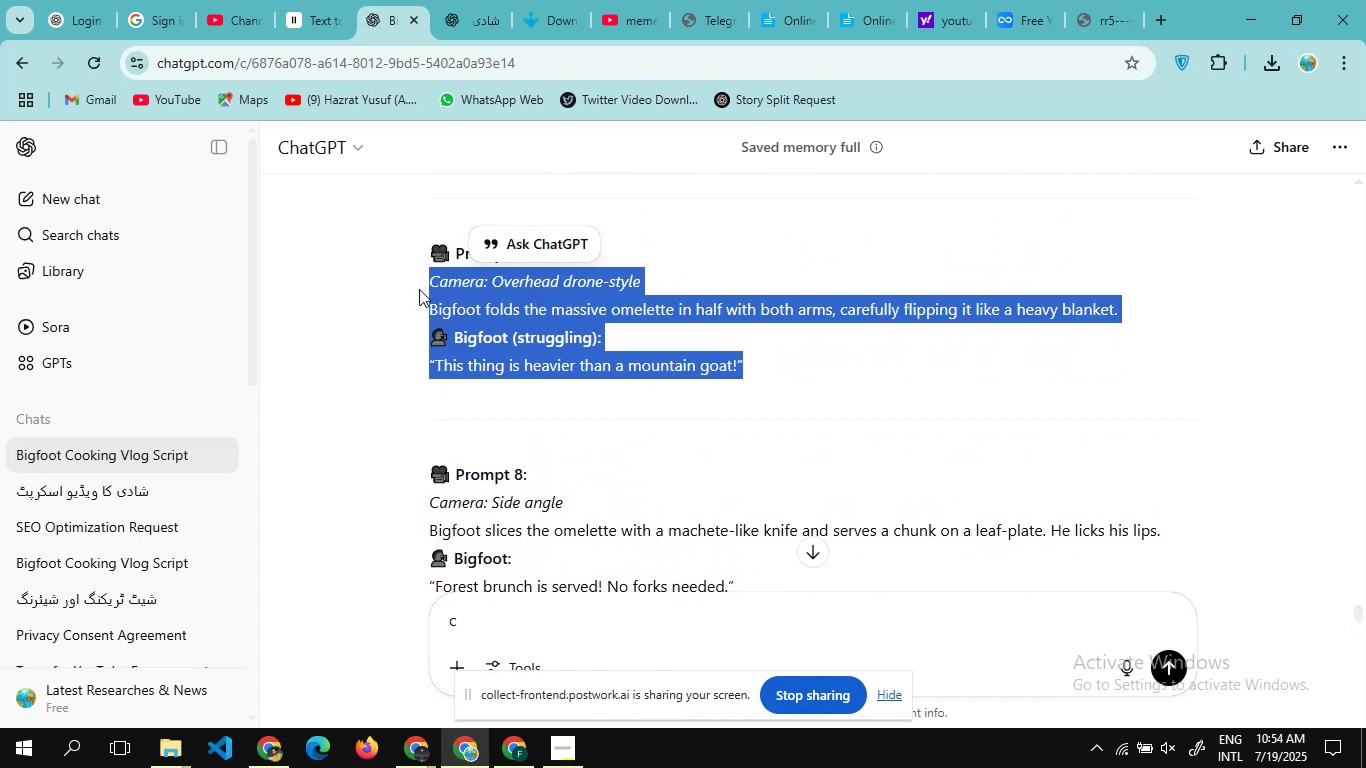 
hold_key(key=C, duration=0.5)
 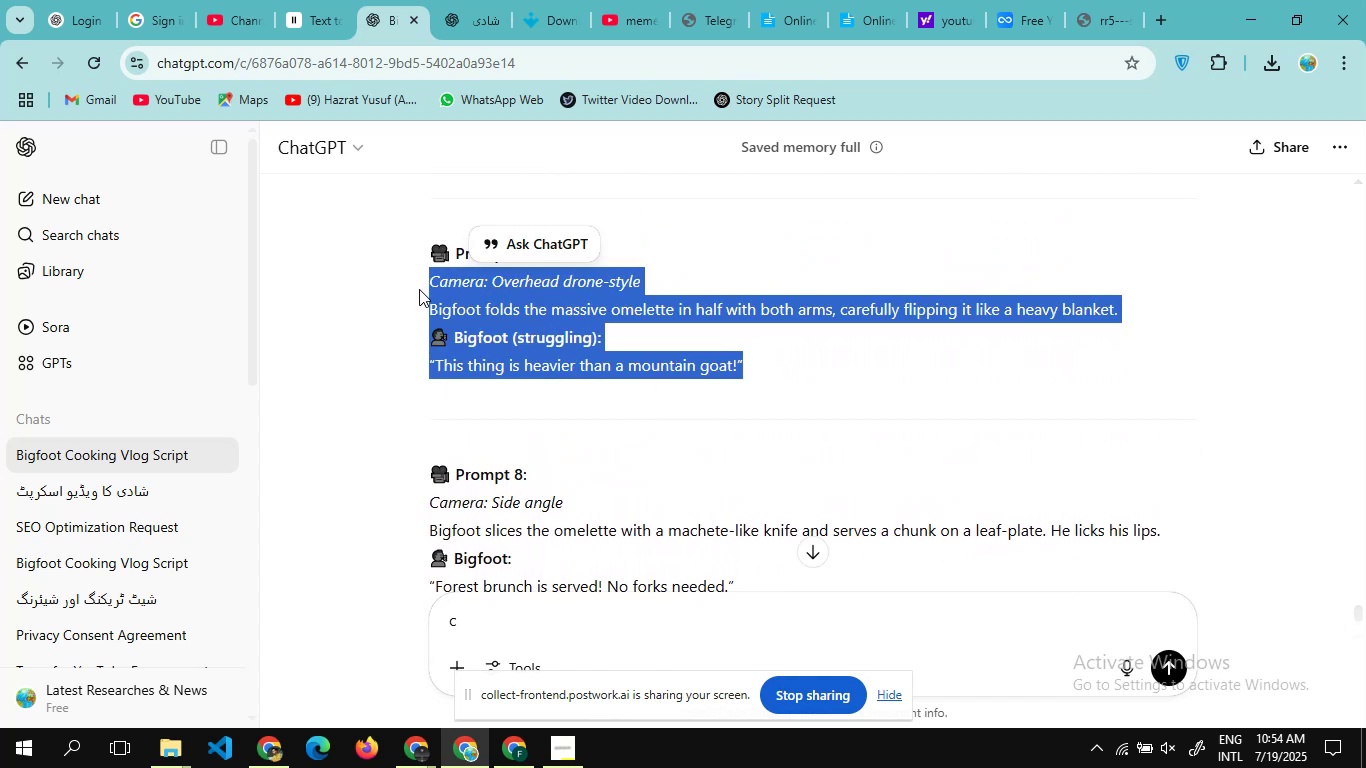 
key(Control+C)
 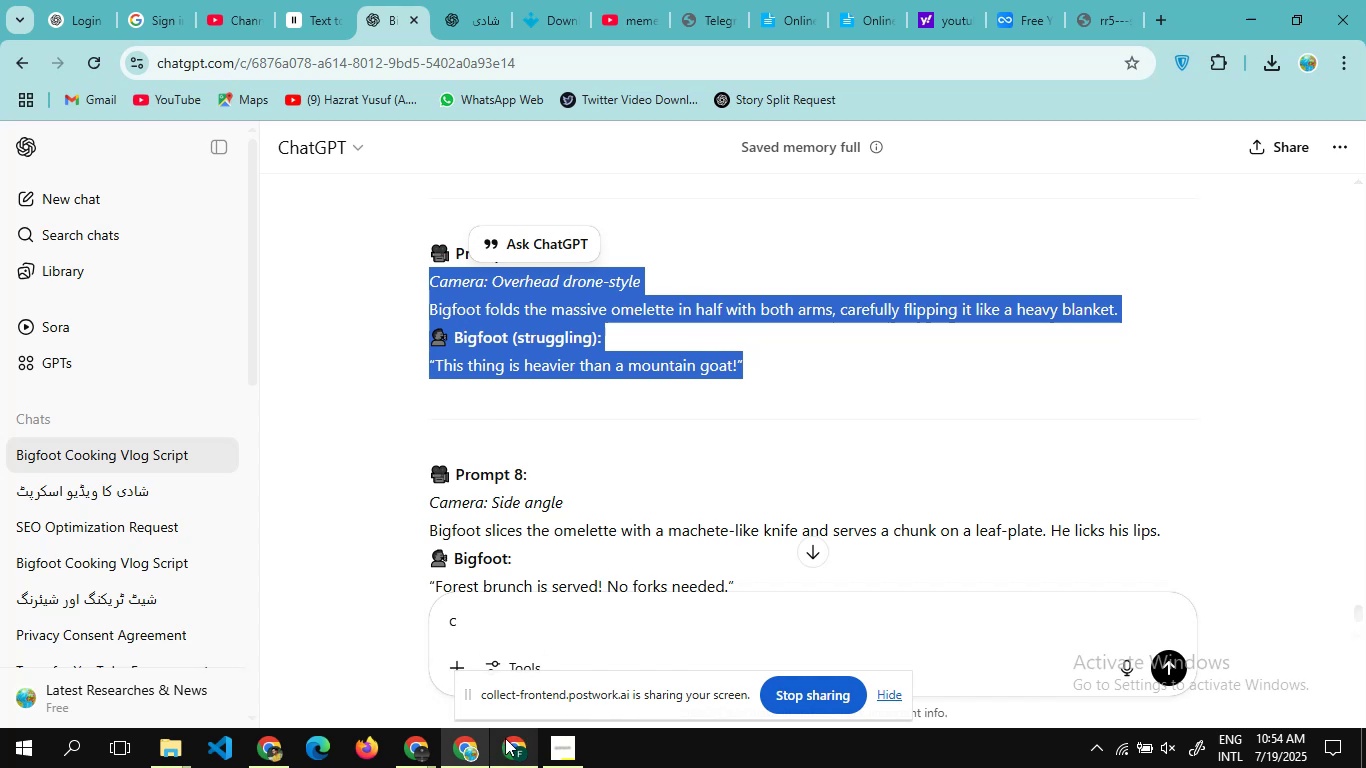 
left_click([503, 738])
 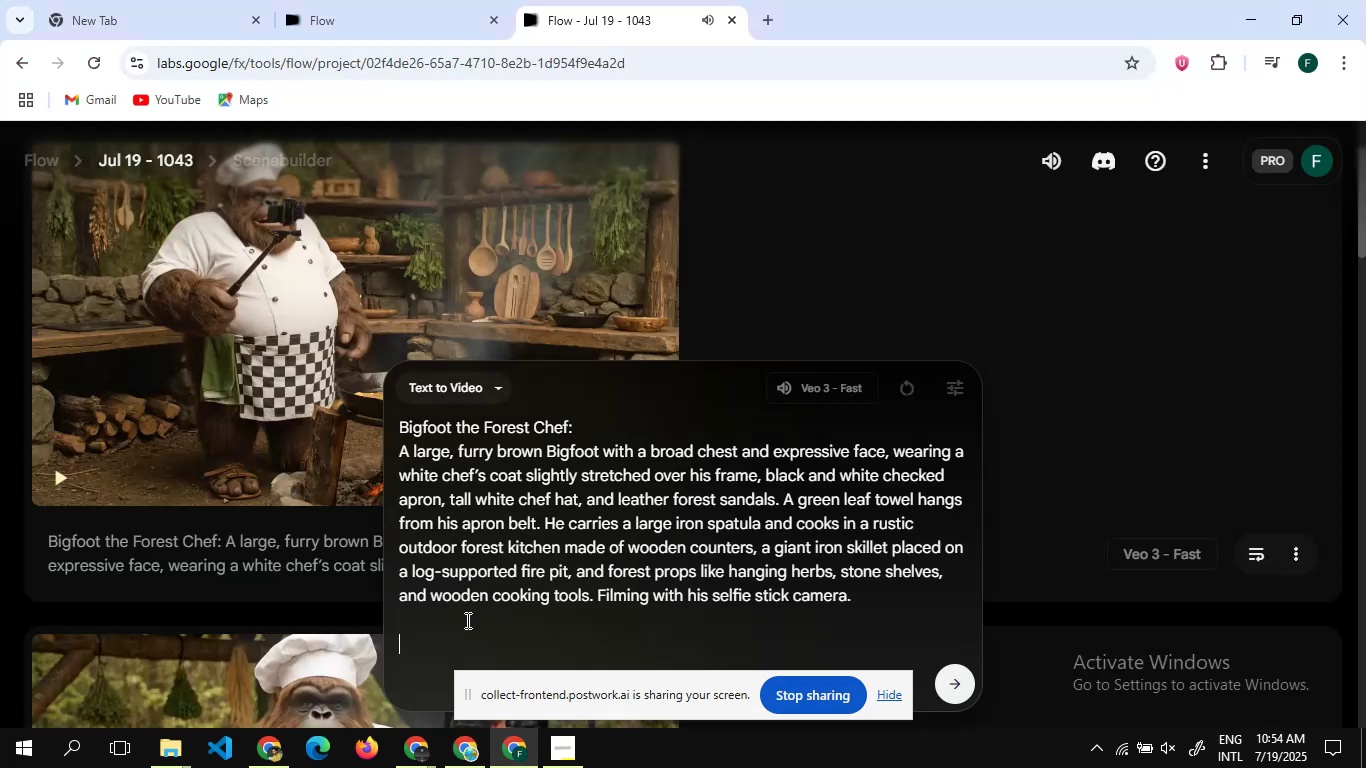 
key(Control+V)
 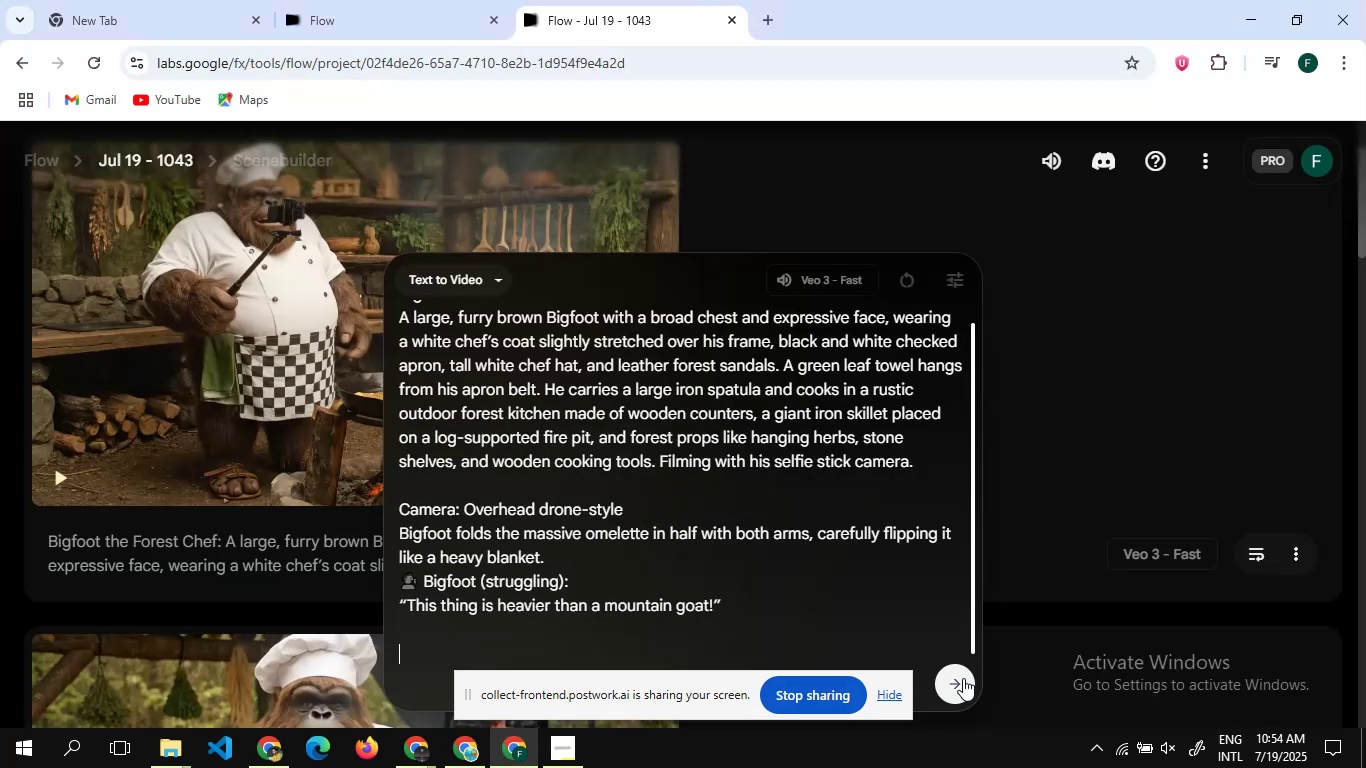 
wait(7.02)
 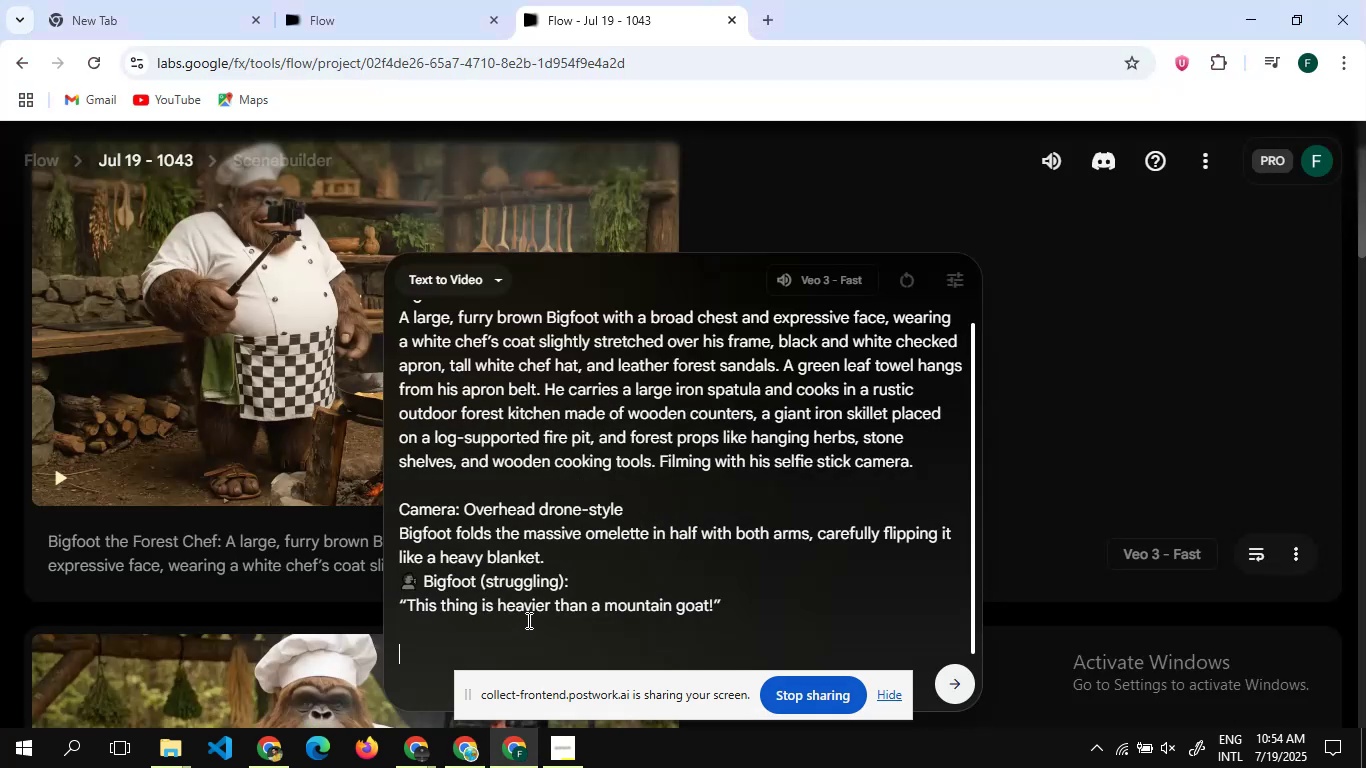 
left_click([963, 678])
 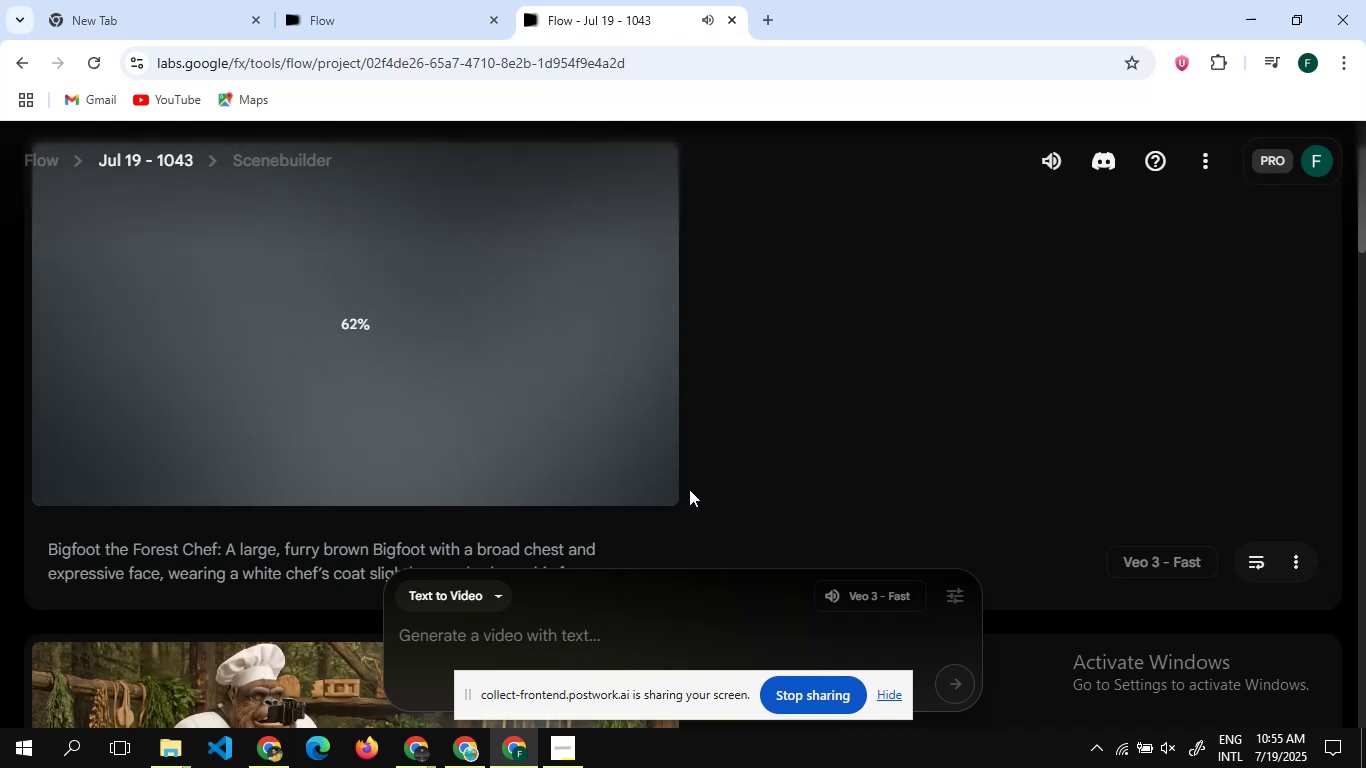 
wait(68.4)
 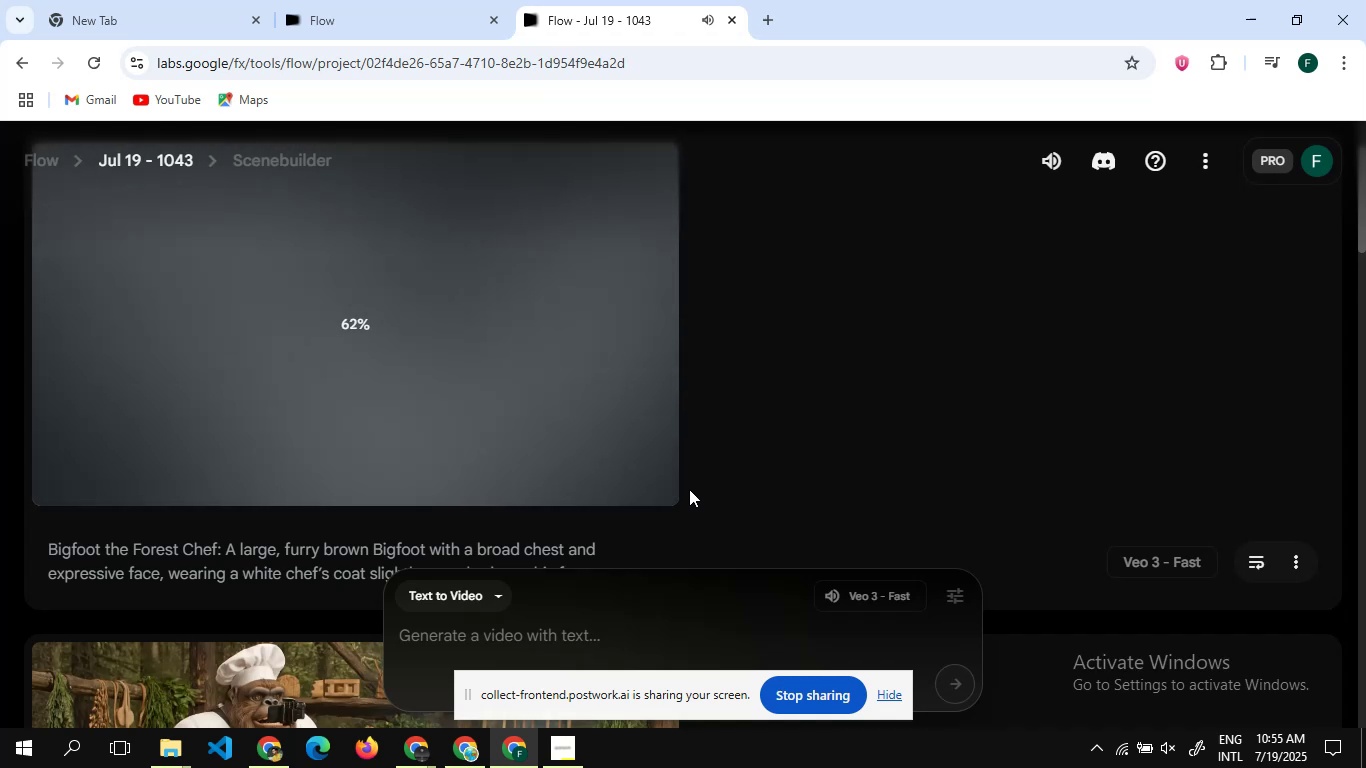 
scroll: coordinate [543, 419], scroll_direction: up, amount: 7.0
 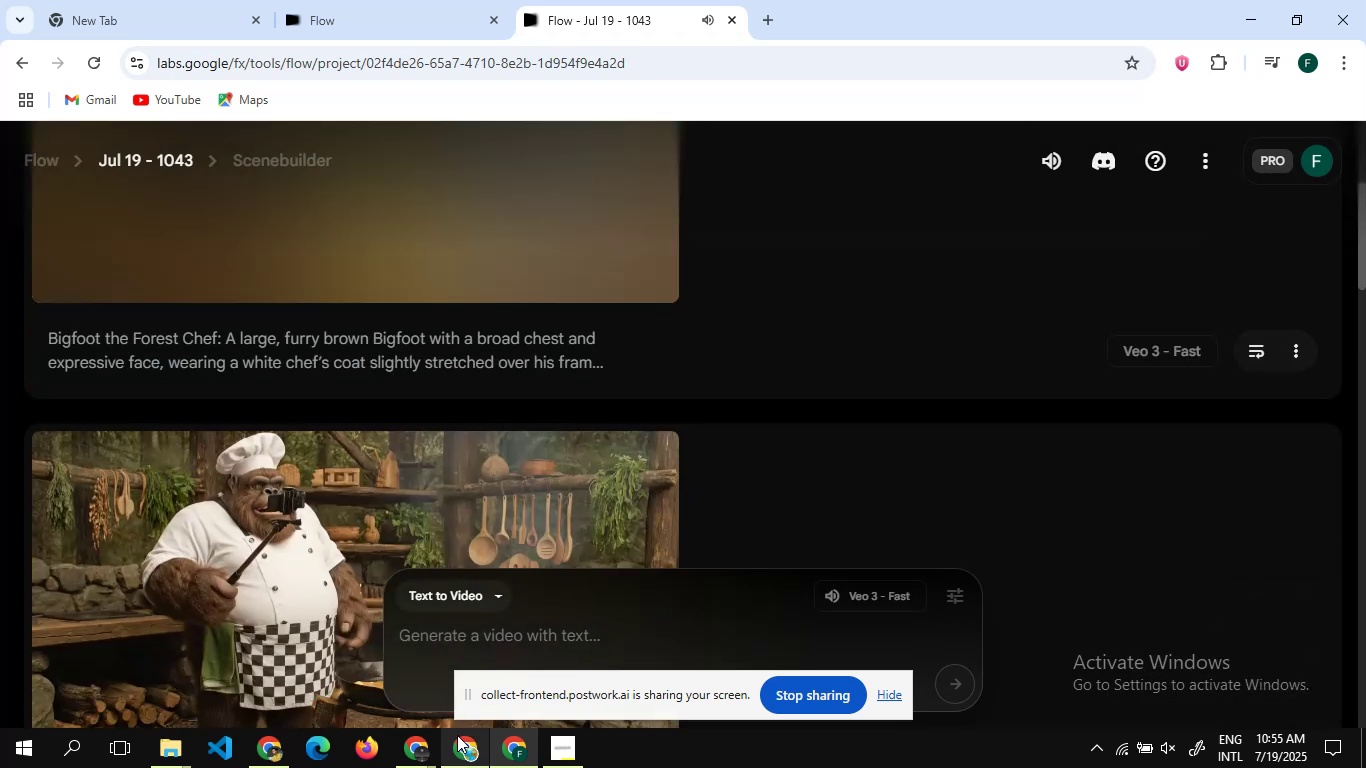 
left_click([457, 735])
 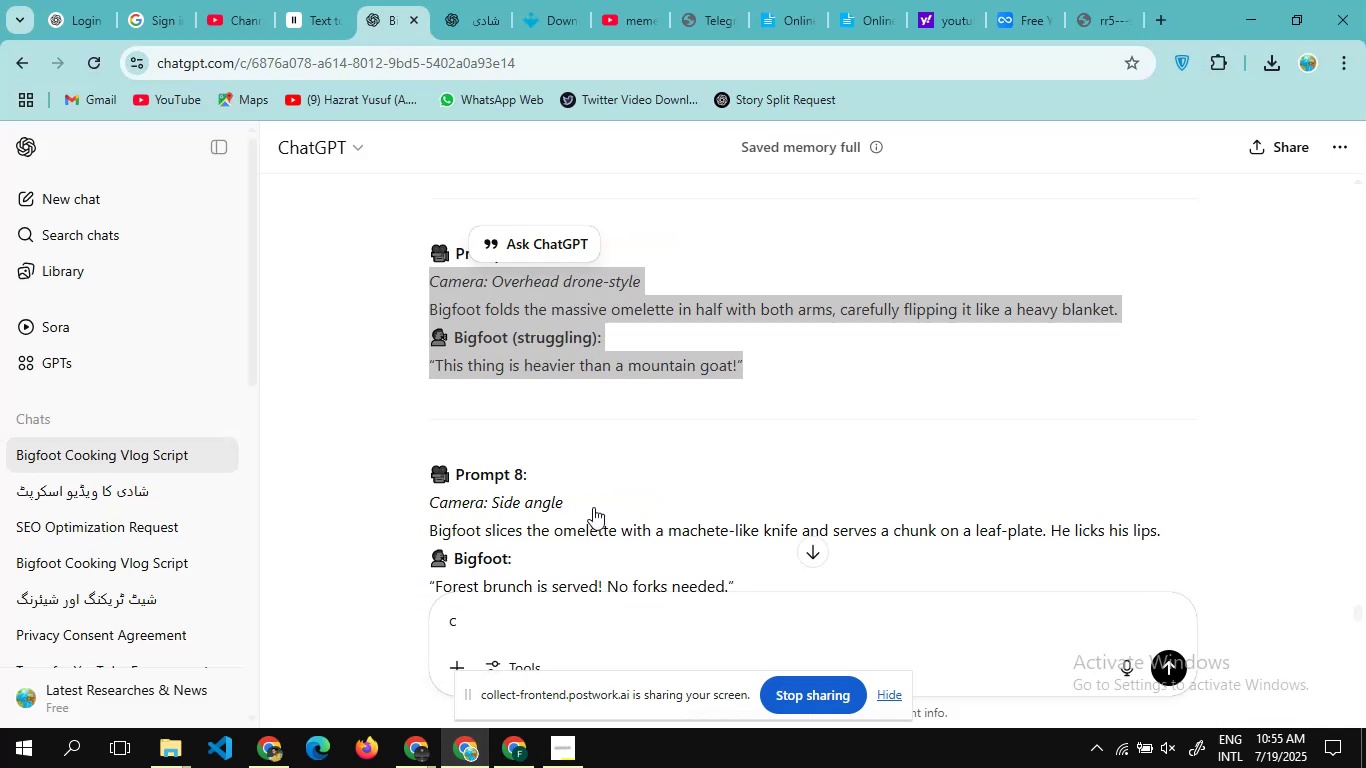 
scroll: coordinate [593, 507], scroll_direction: up, amount: 5.0
 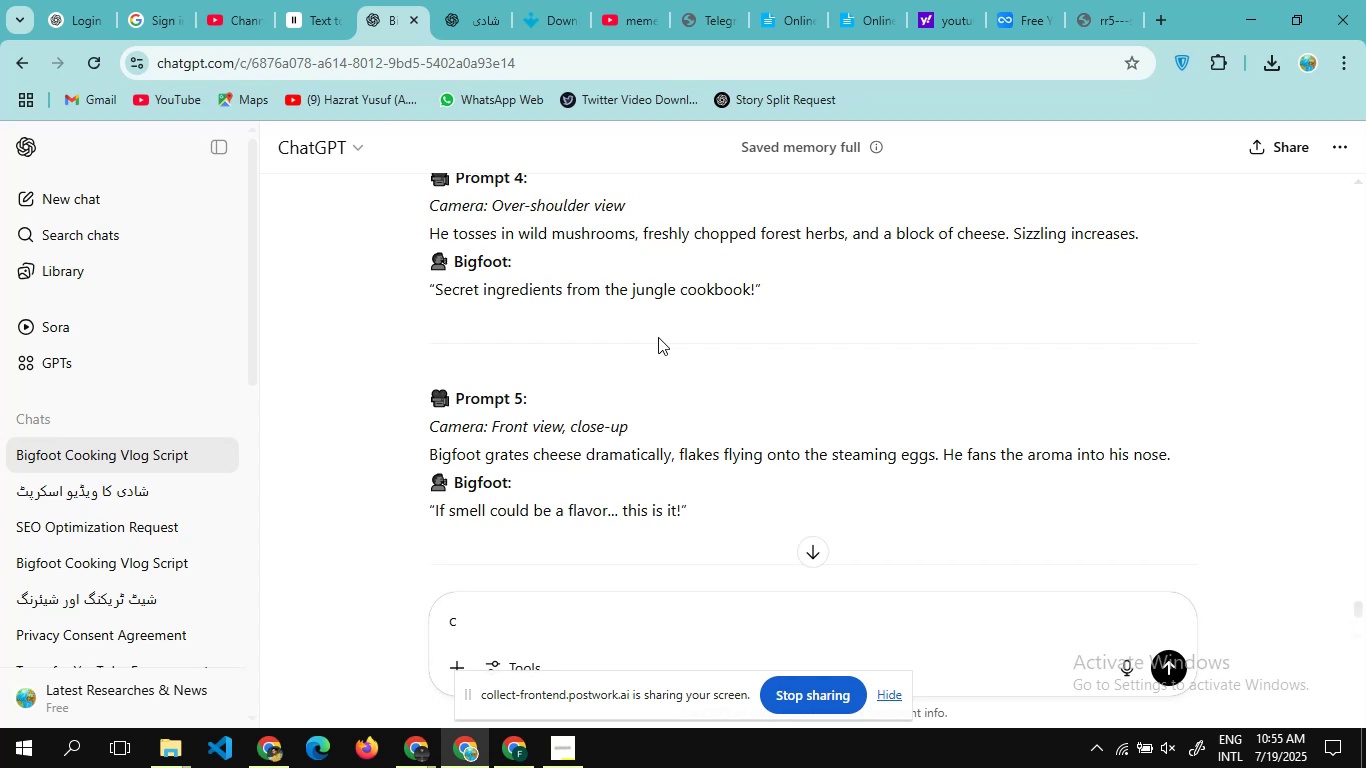 
scroll: coordinate [658, 337], scroll_direction: none, amount: 0.0
 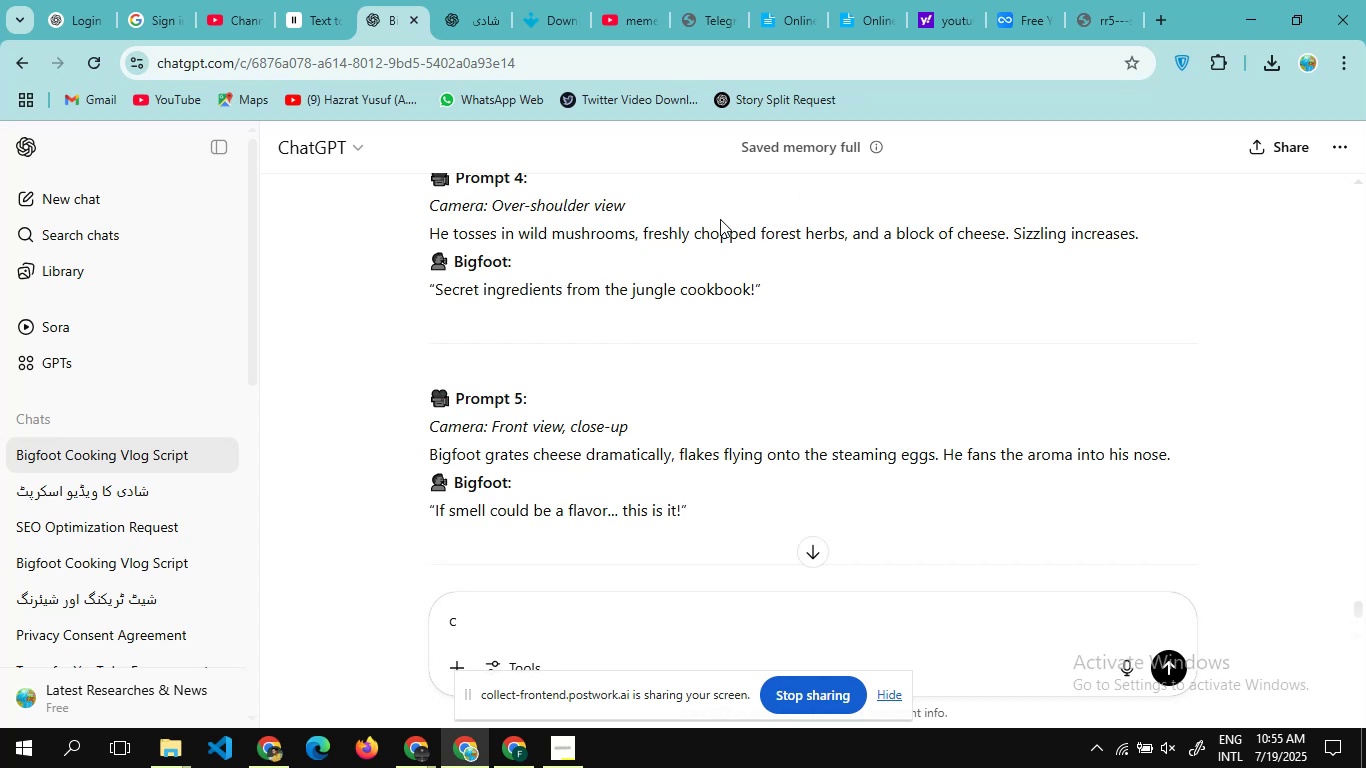 
scroll: coordinate [909, 416], scroll_direction: up, amount: 12.0
 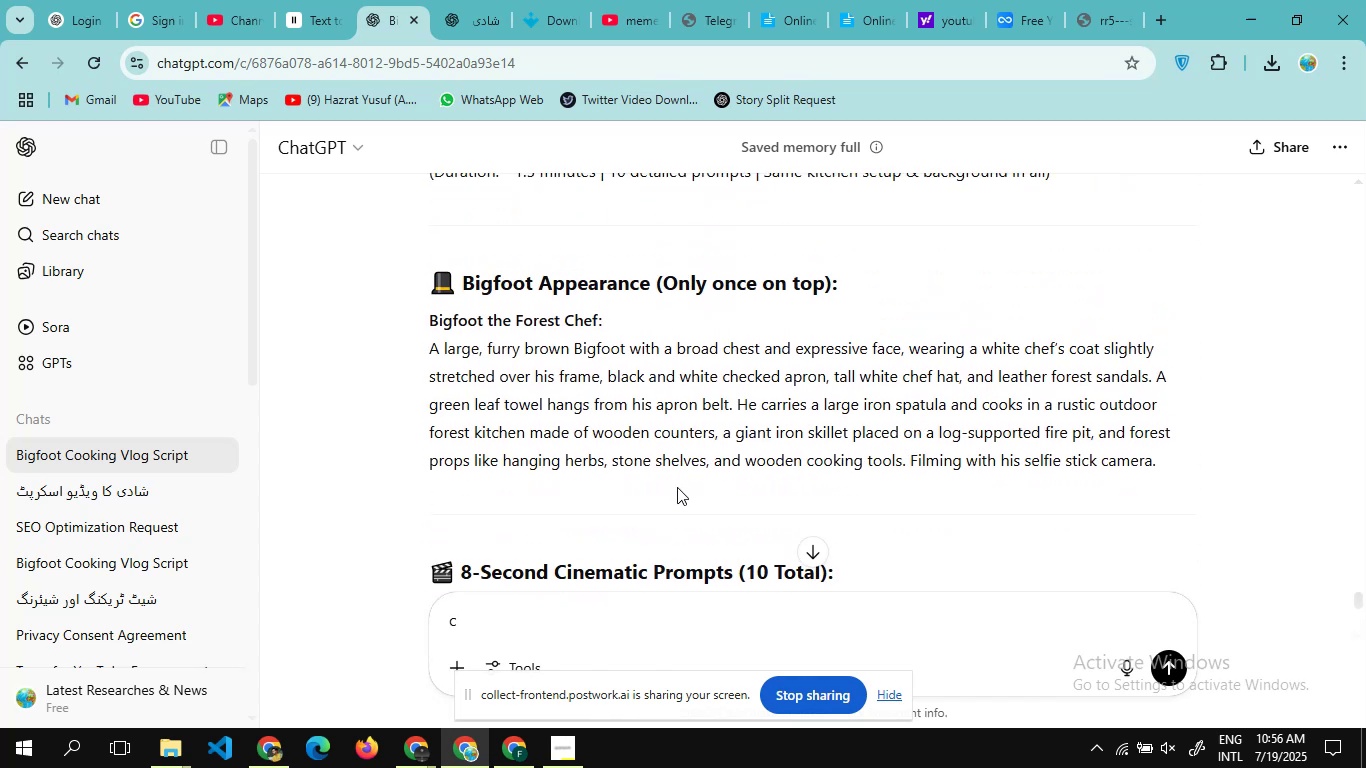 
left_click_drag(start_coordinate=[677, 487], to_coordinate=[404, 332])
 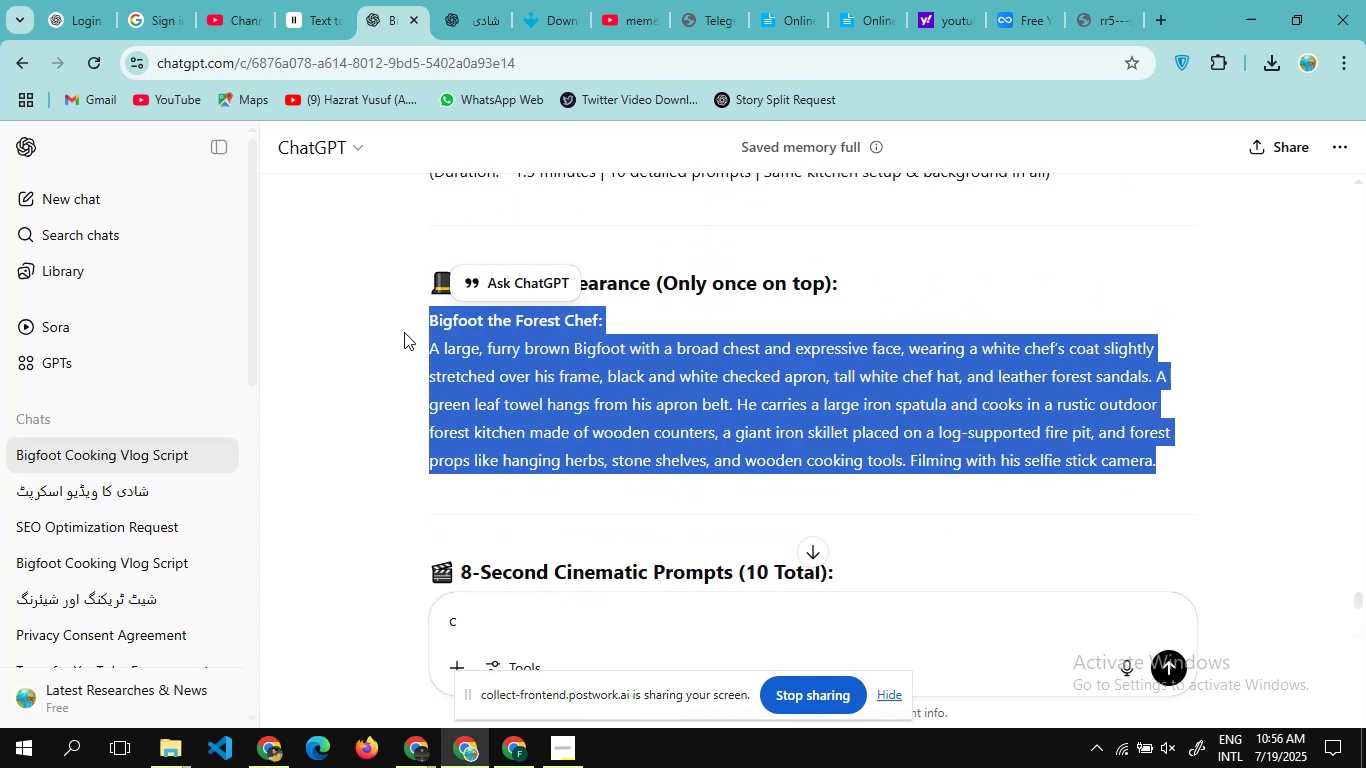 
key(Control+C)
 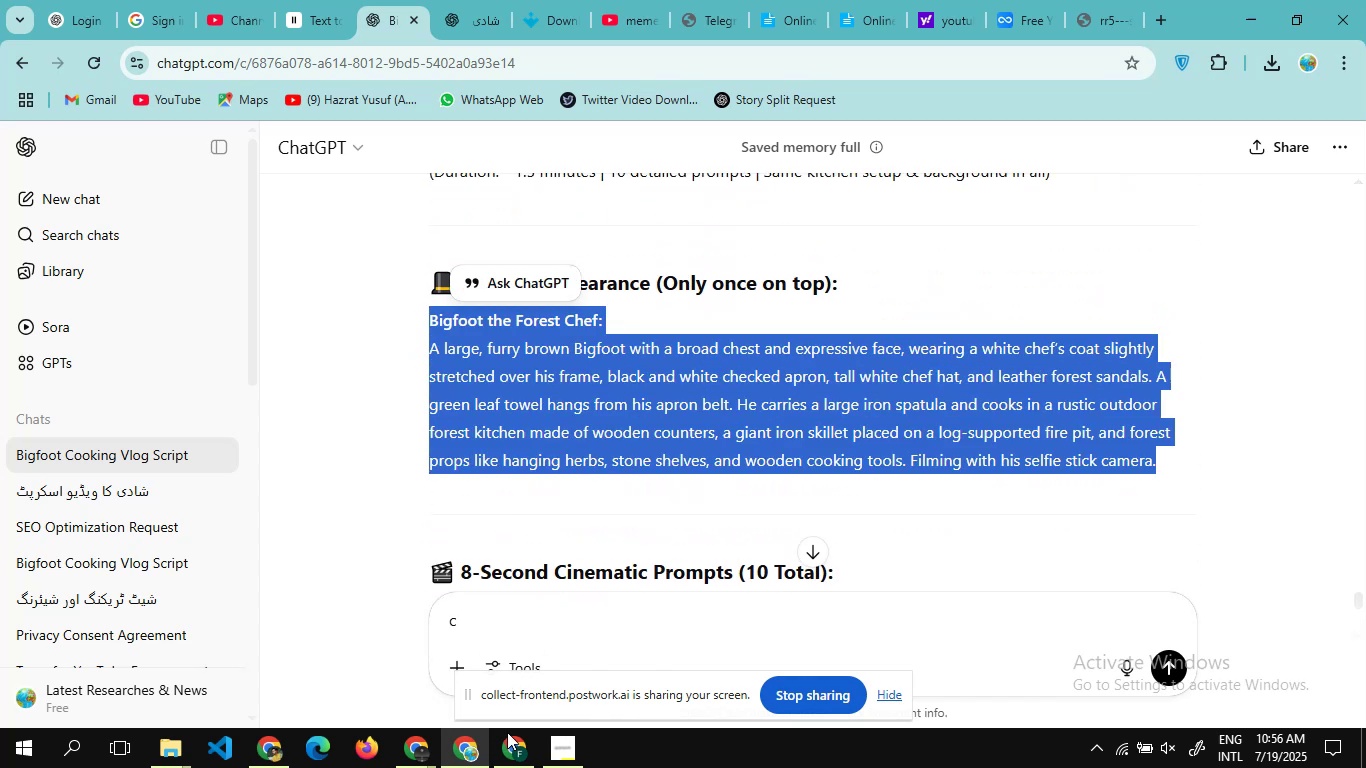 
left_click([510, 752])
 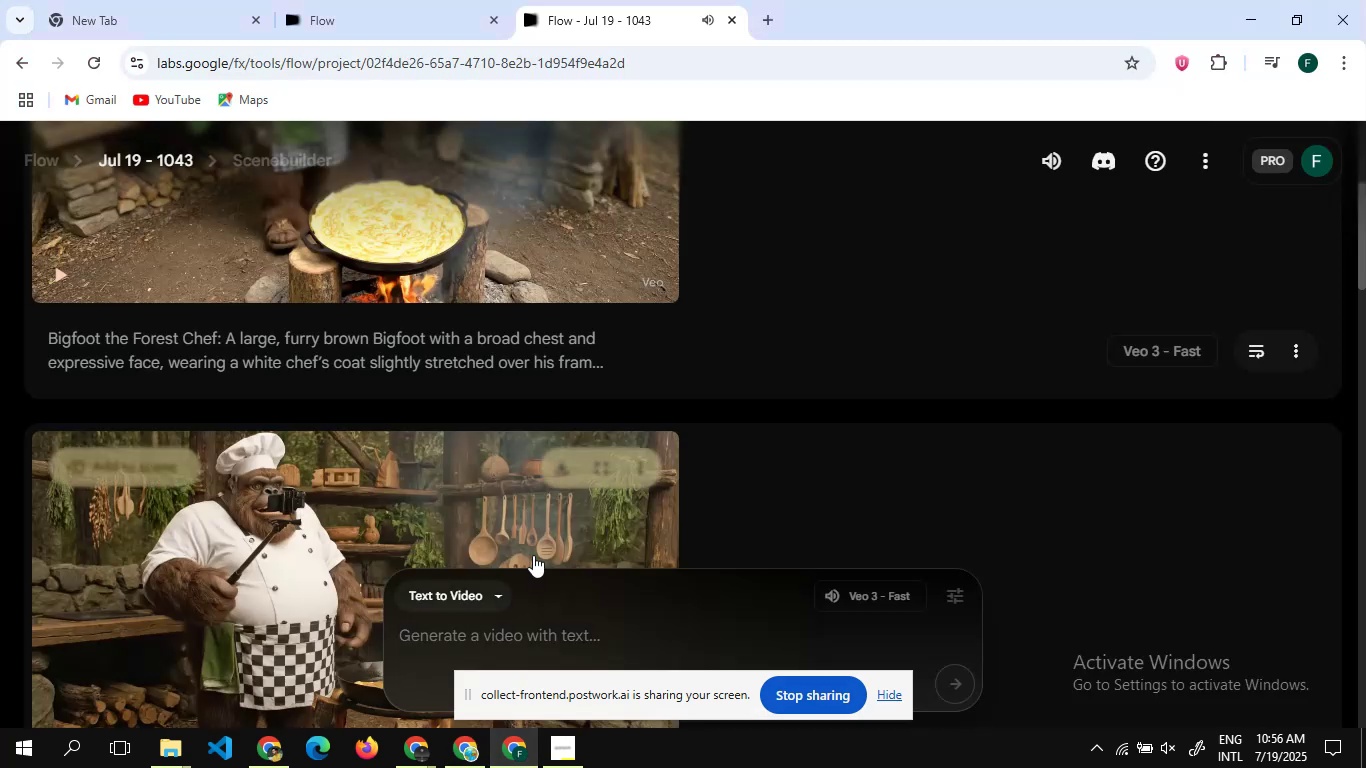 
scroll: coordinate [537, 428], scroll_direction: up, amount: 12.0
 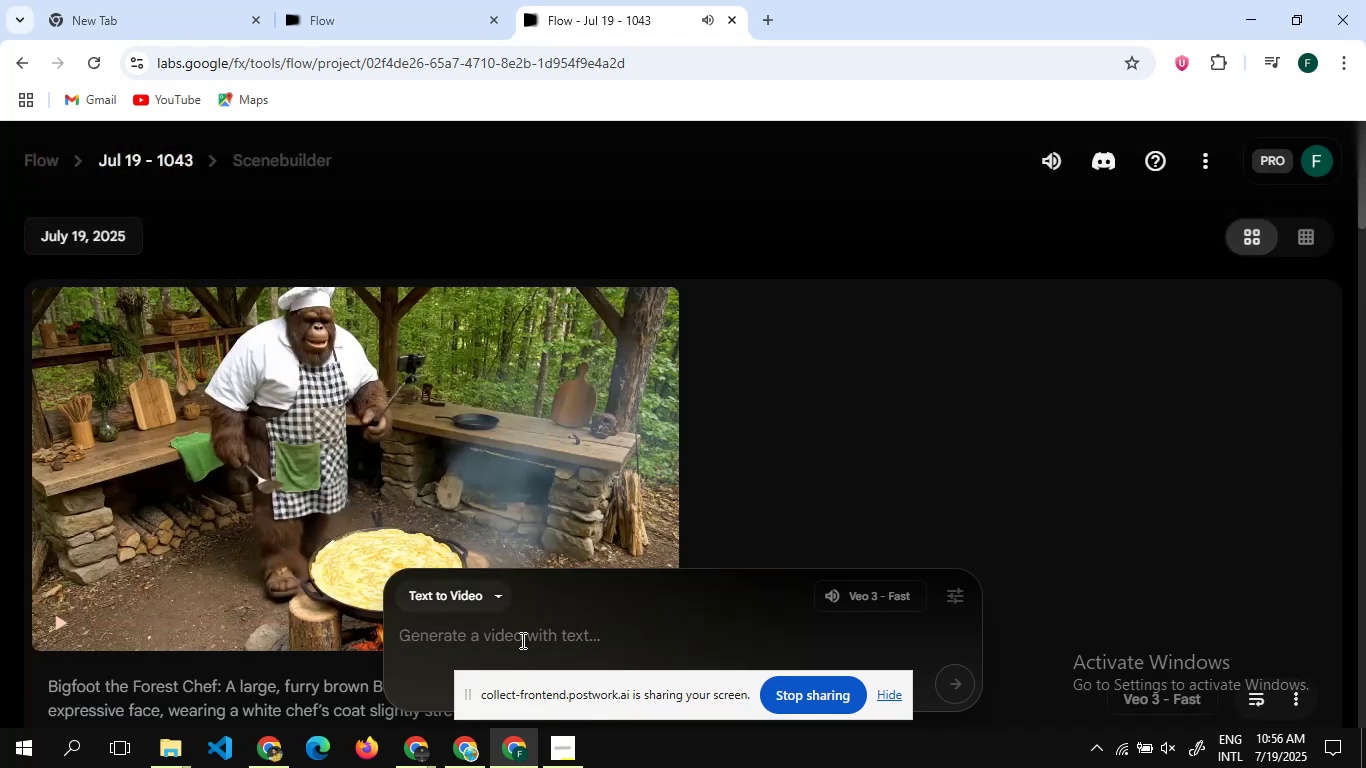 
left_click([521, 640])
 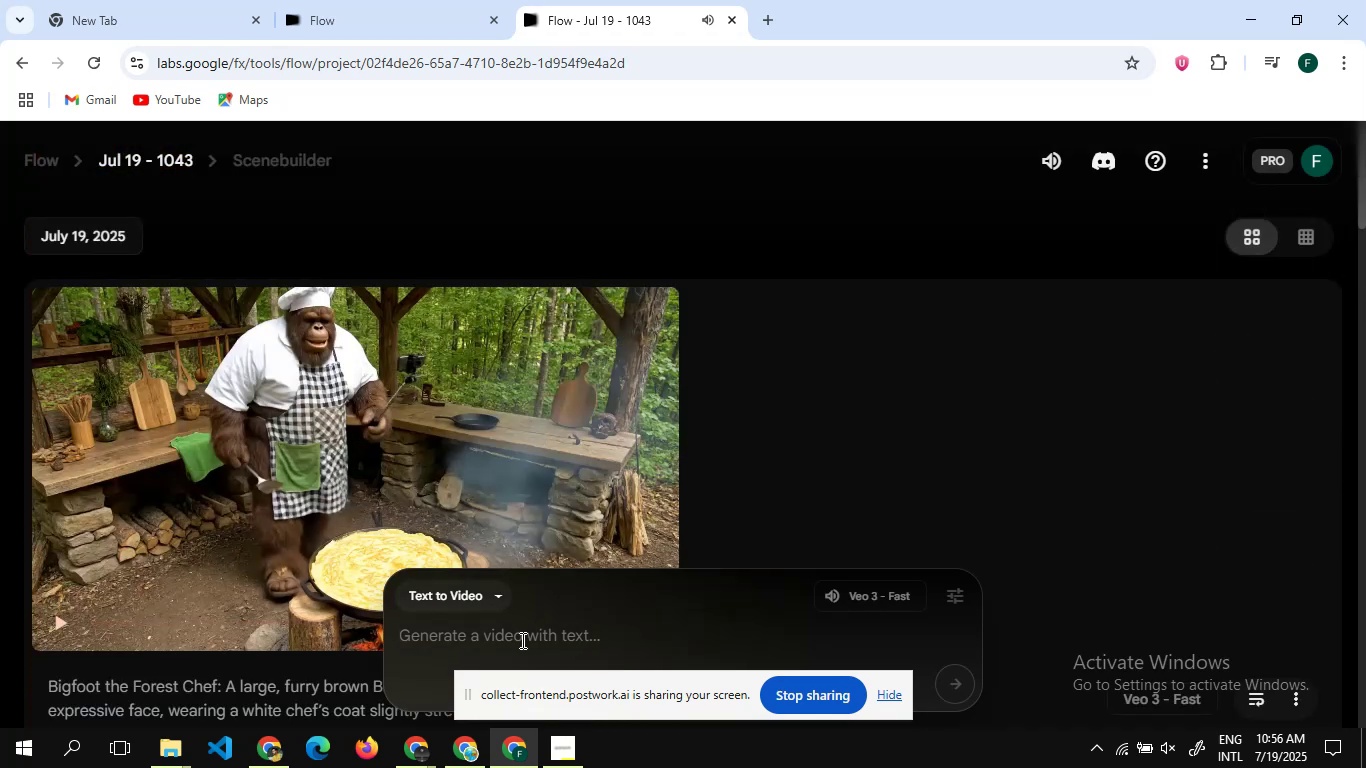 
key(Control+V)
 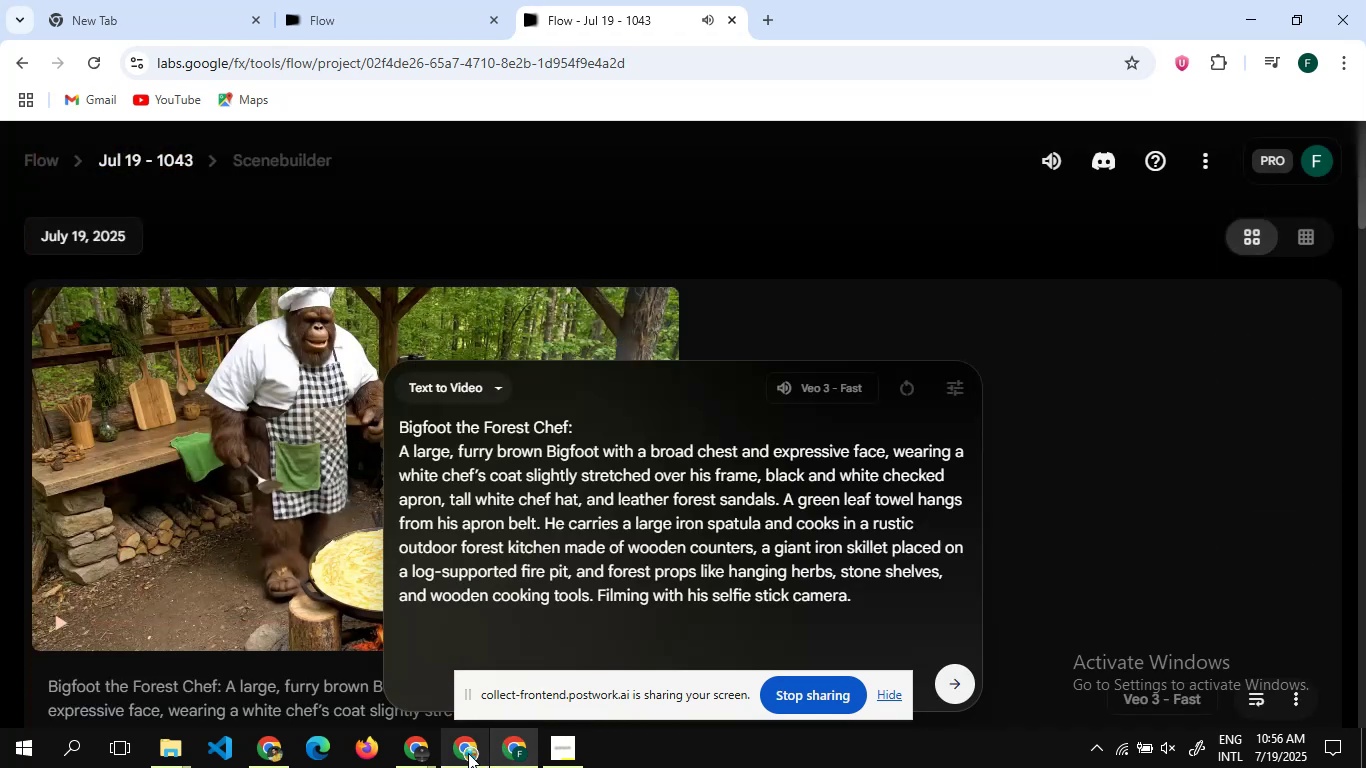 
left_click([468, 753])
 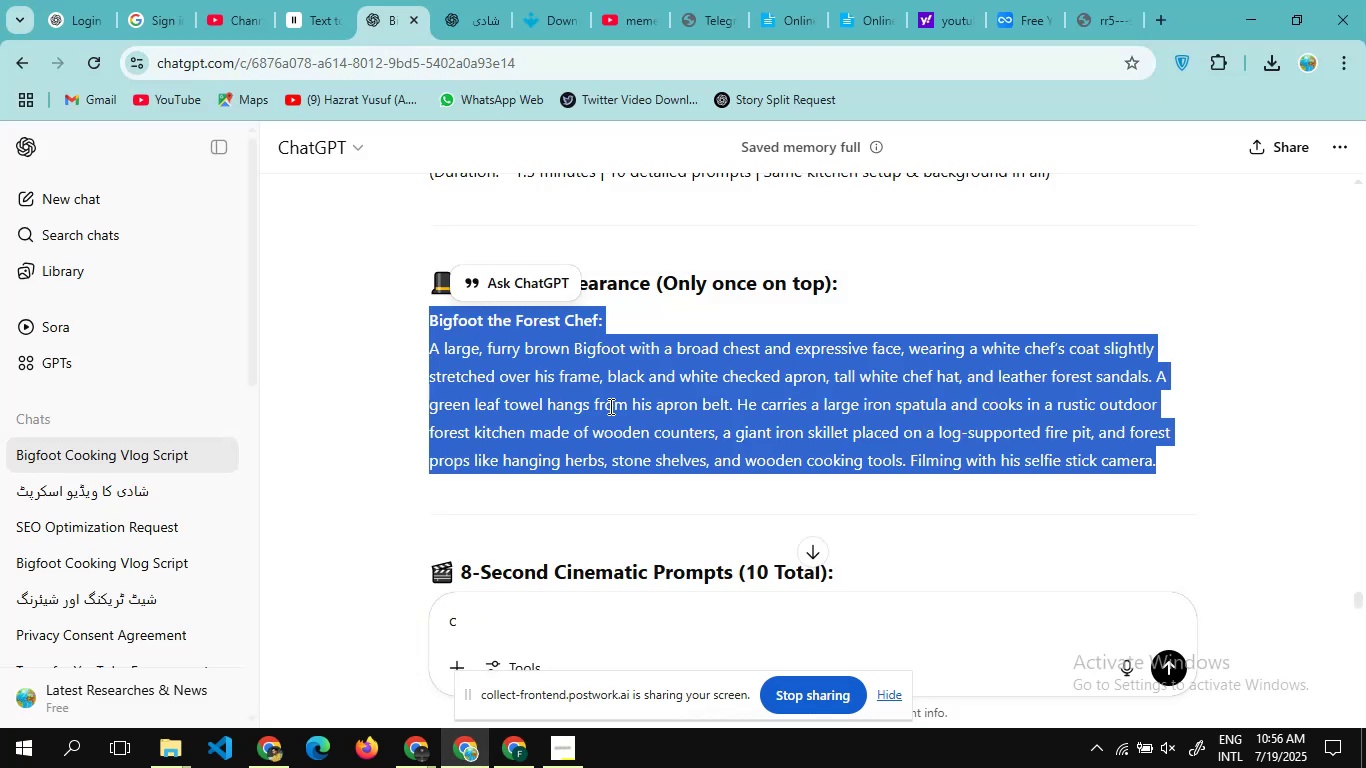 
scroll: coordinate [611, 390], scroll_direction: down, amount: 19.0
 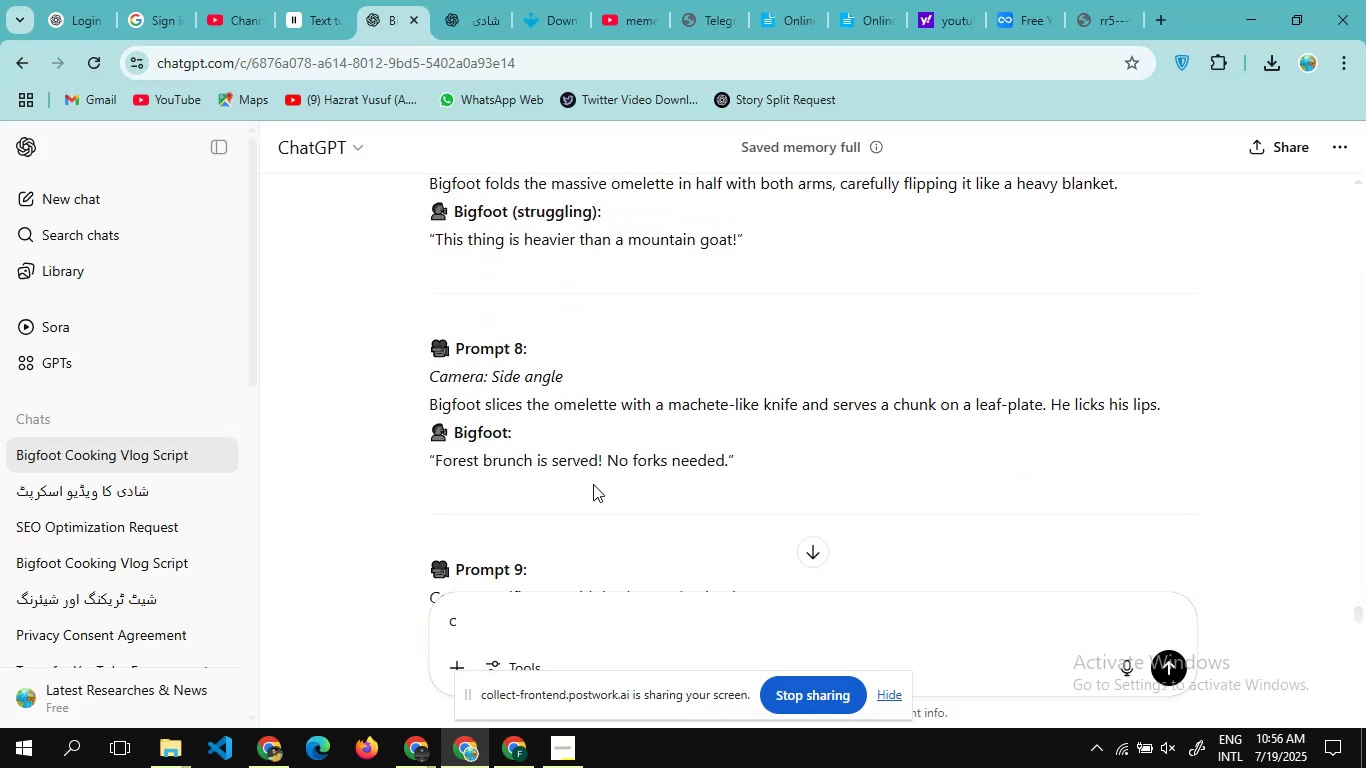 
double_click([593, 480])
 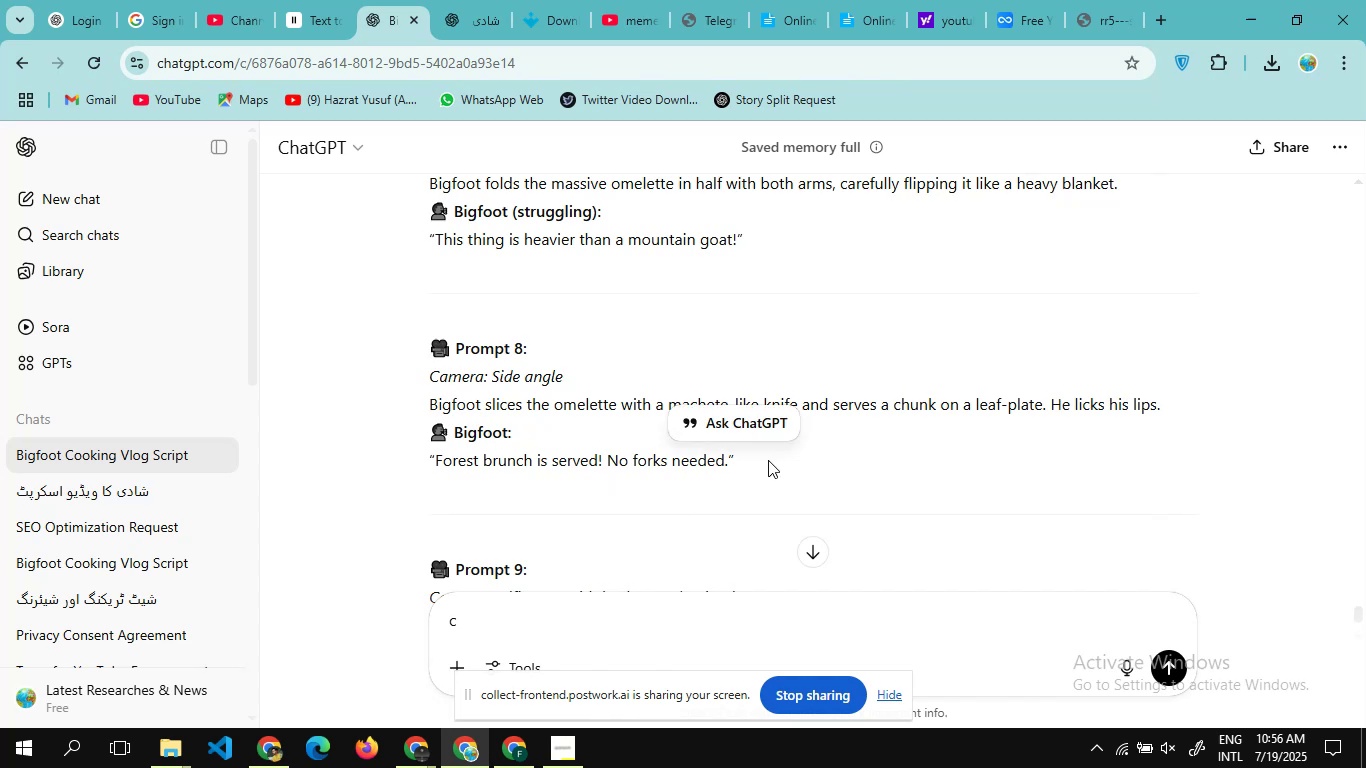 
left_click_drag(start_coordinate=[736, 466], to_coordinate=[638, 457])
 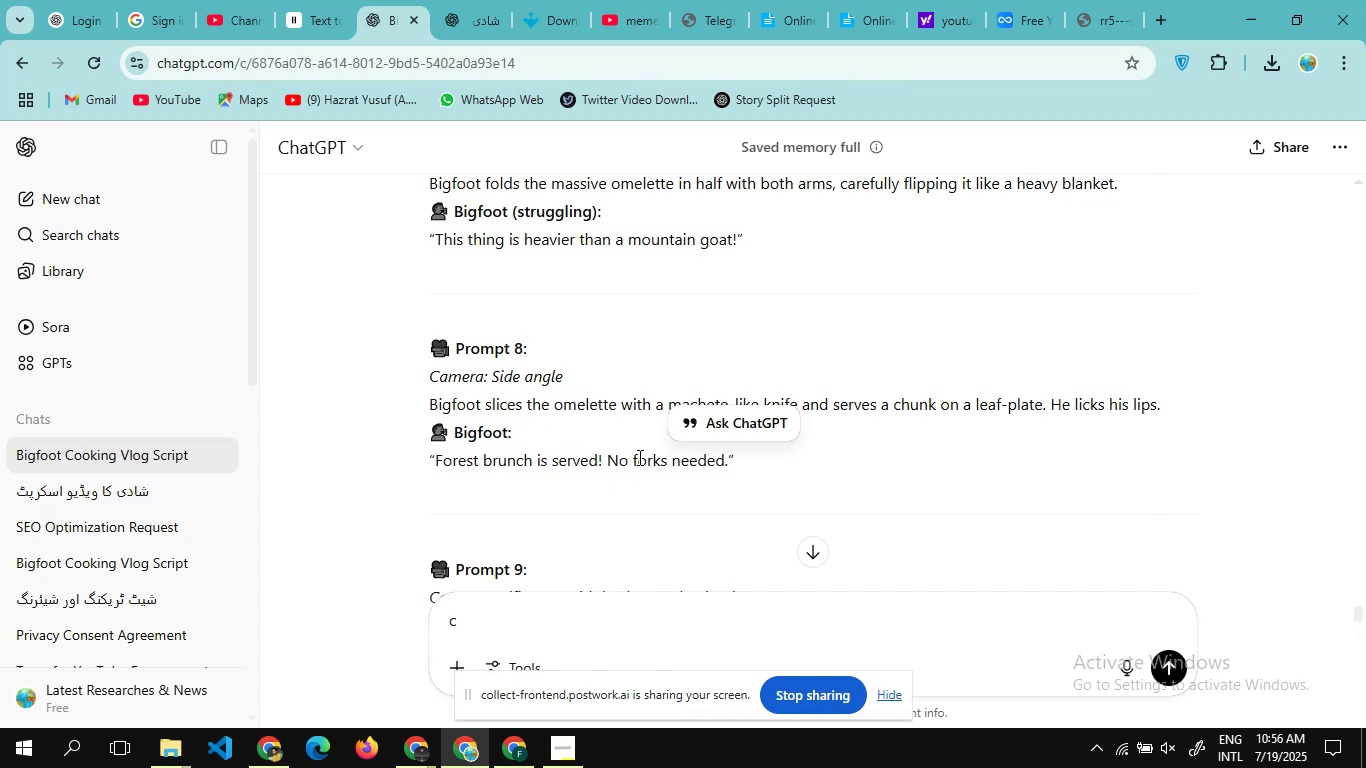 
scroll: coordinate [638, 457], scroll_direction: down, amount: 1.0
 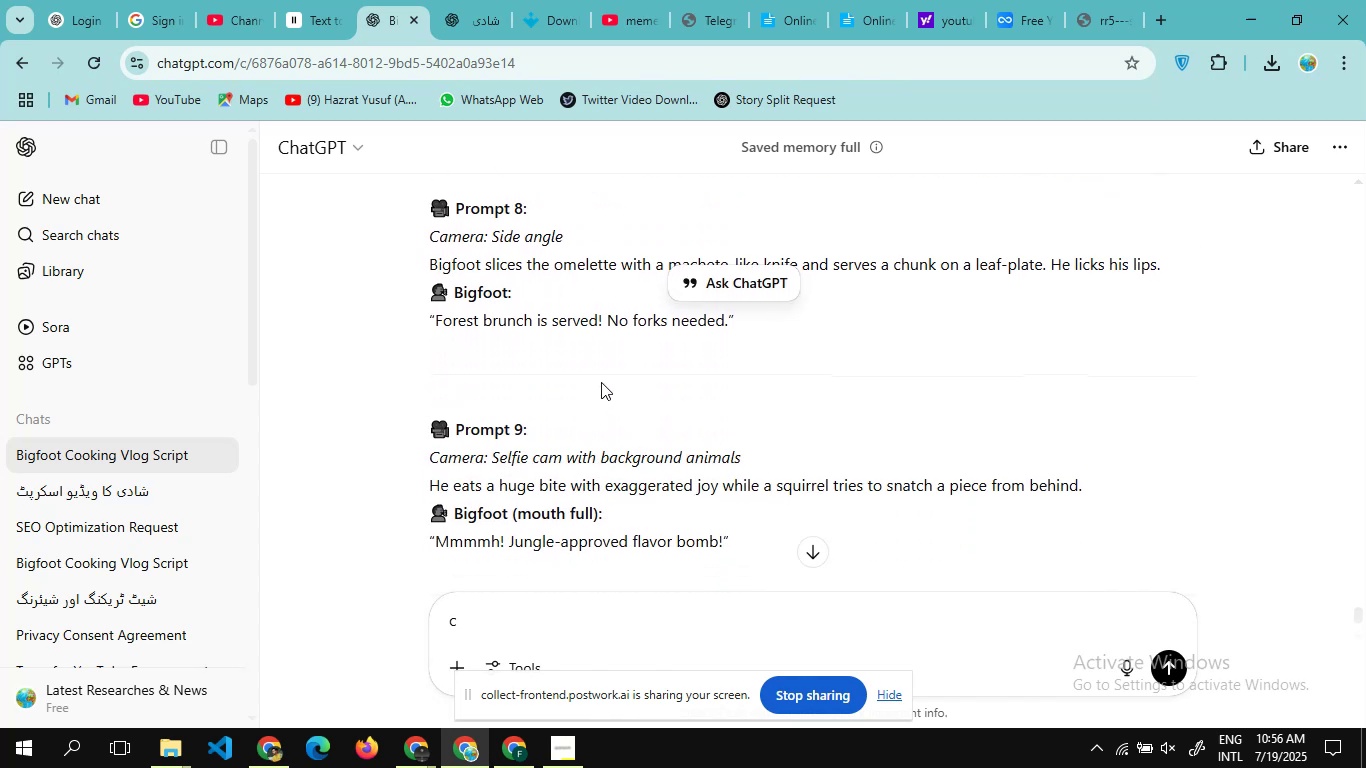 
left_click([601, 382])
 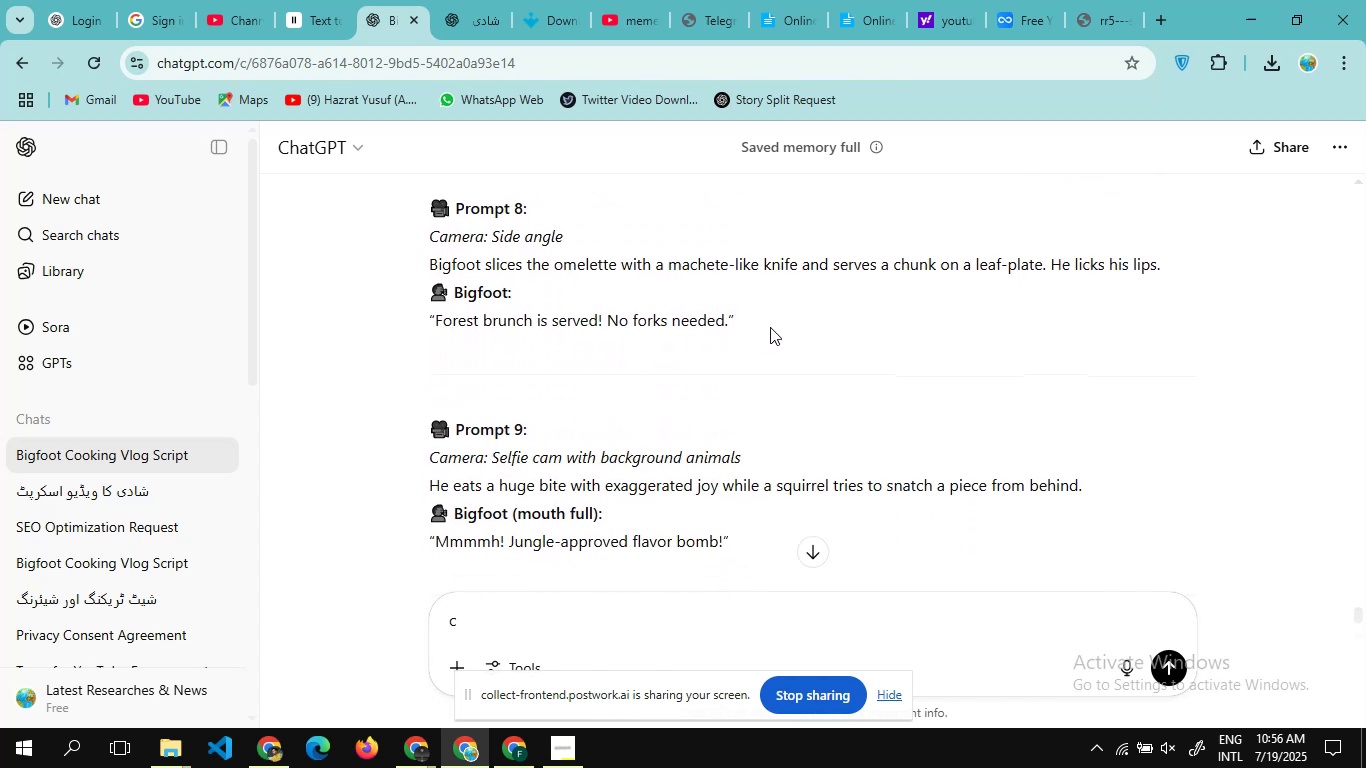 
left_click_drag(start_coordinate=[770, 327], to_coordinate=[417, 235])
 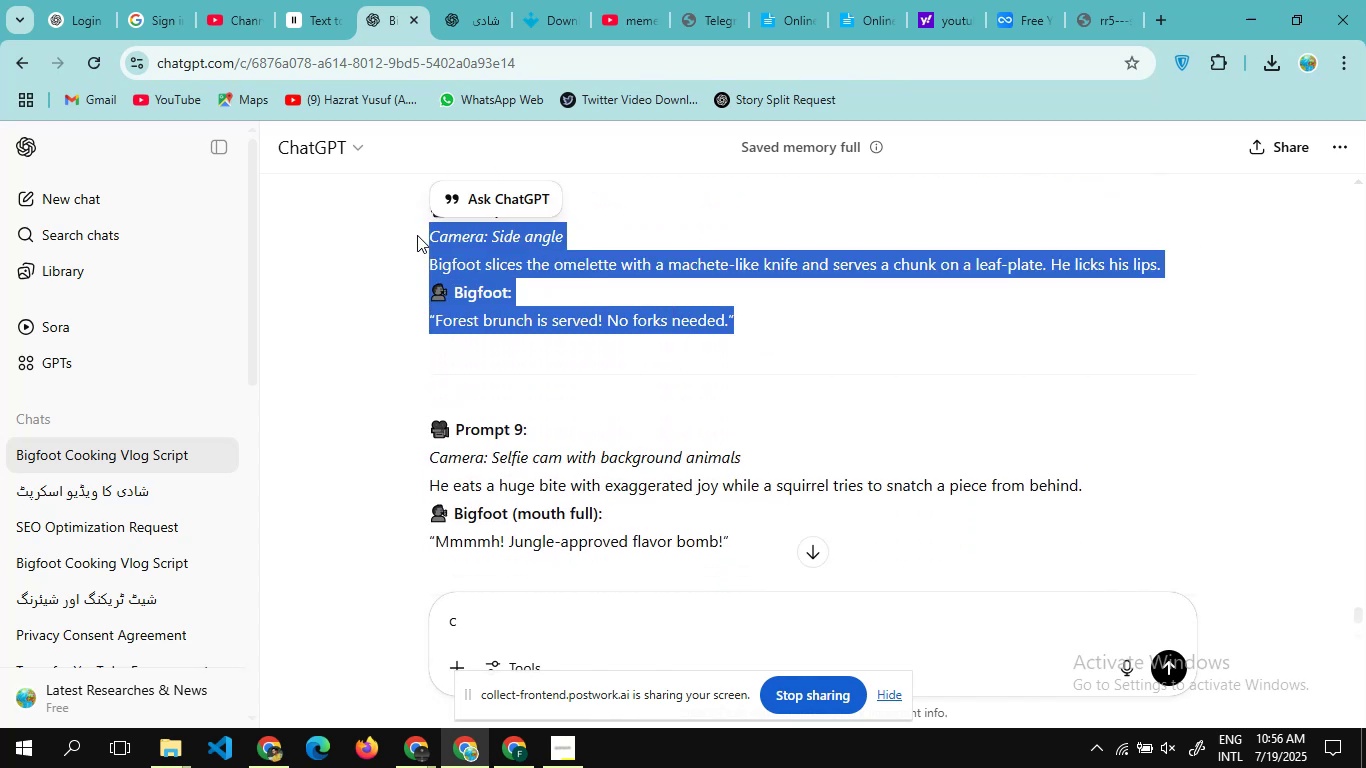 
key(Control+C)
 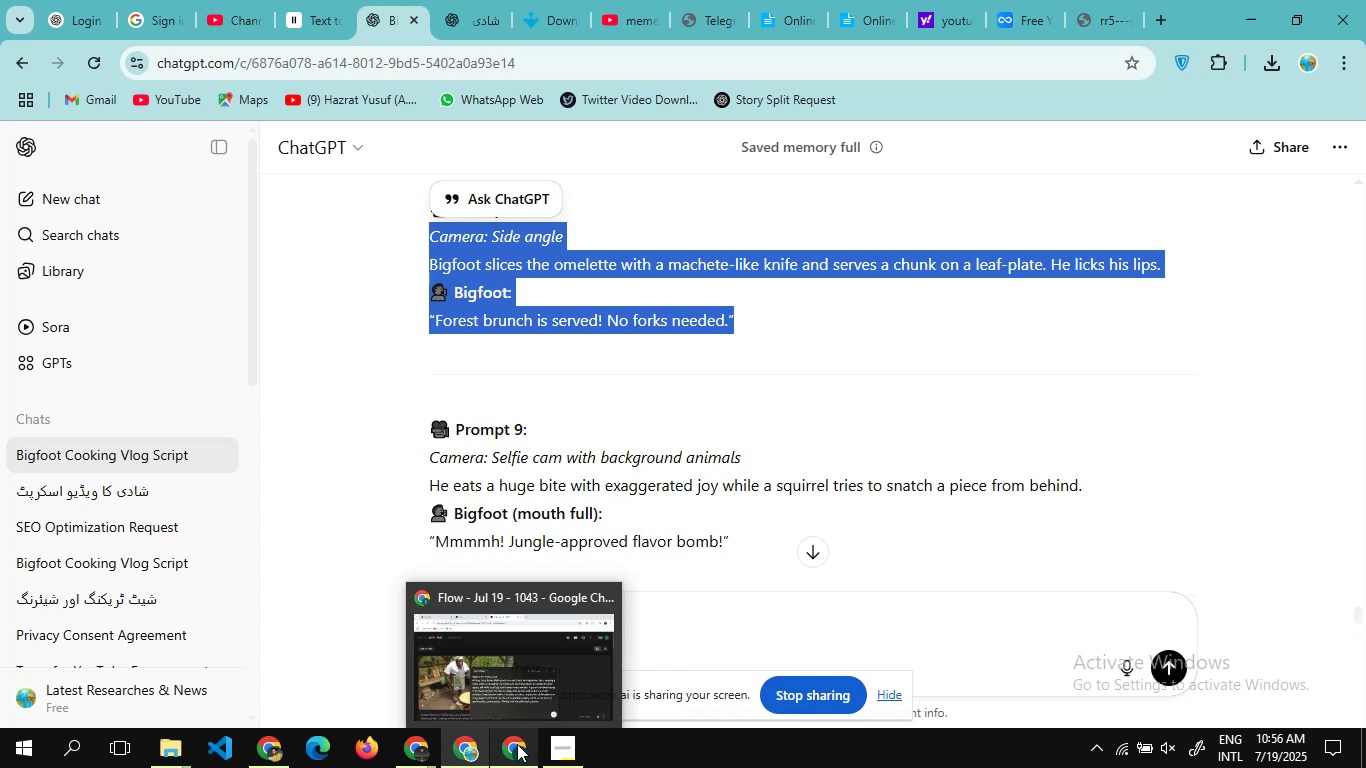 
left_click([517, 744])
 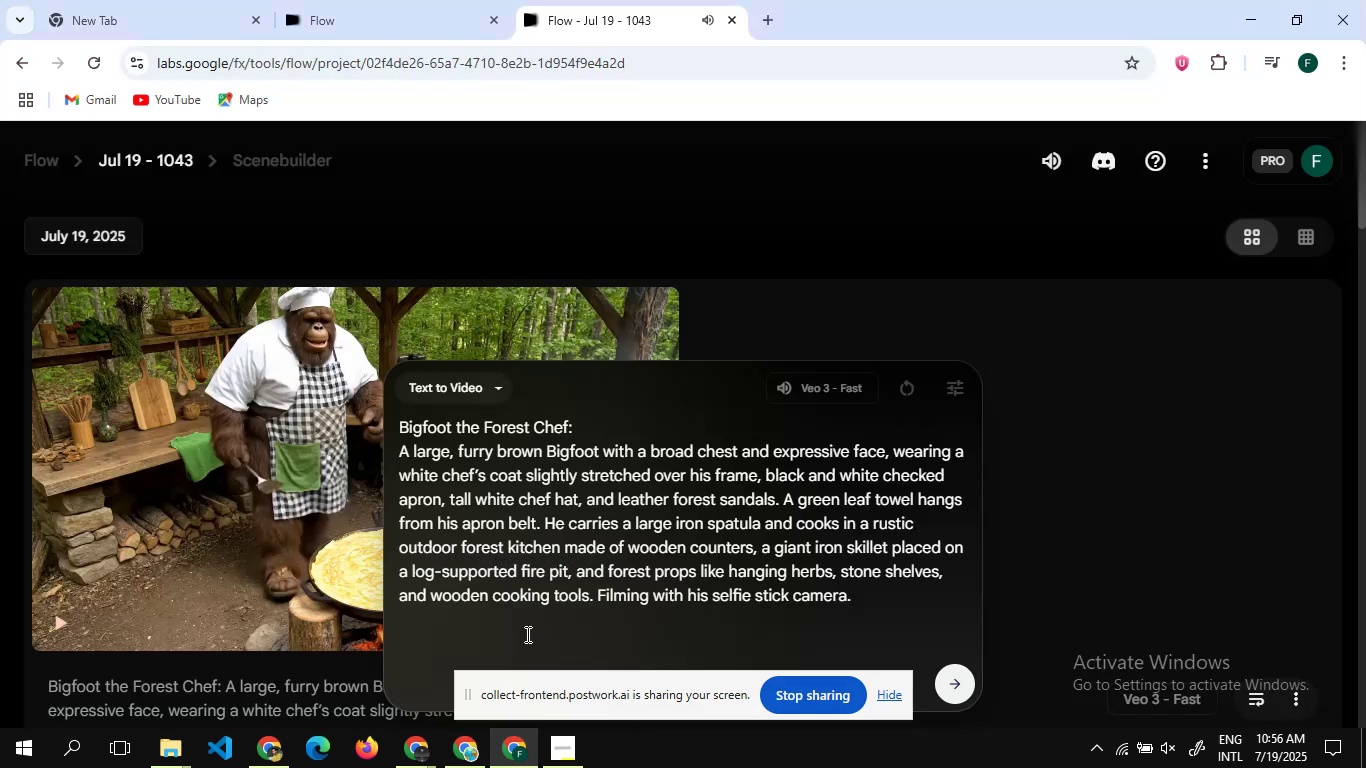 
hold_key(key=ControlLeft, duration=1.26)
 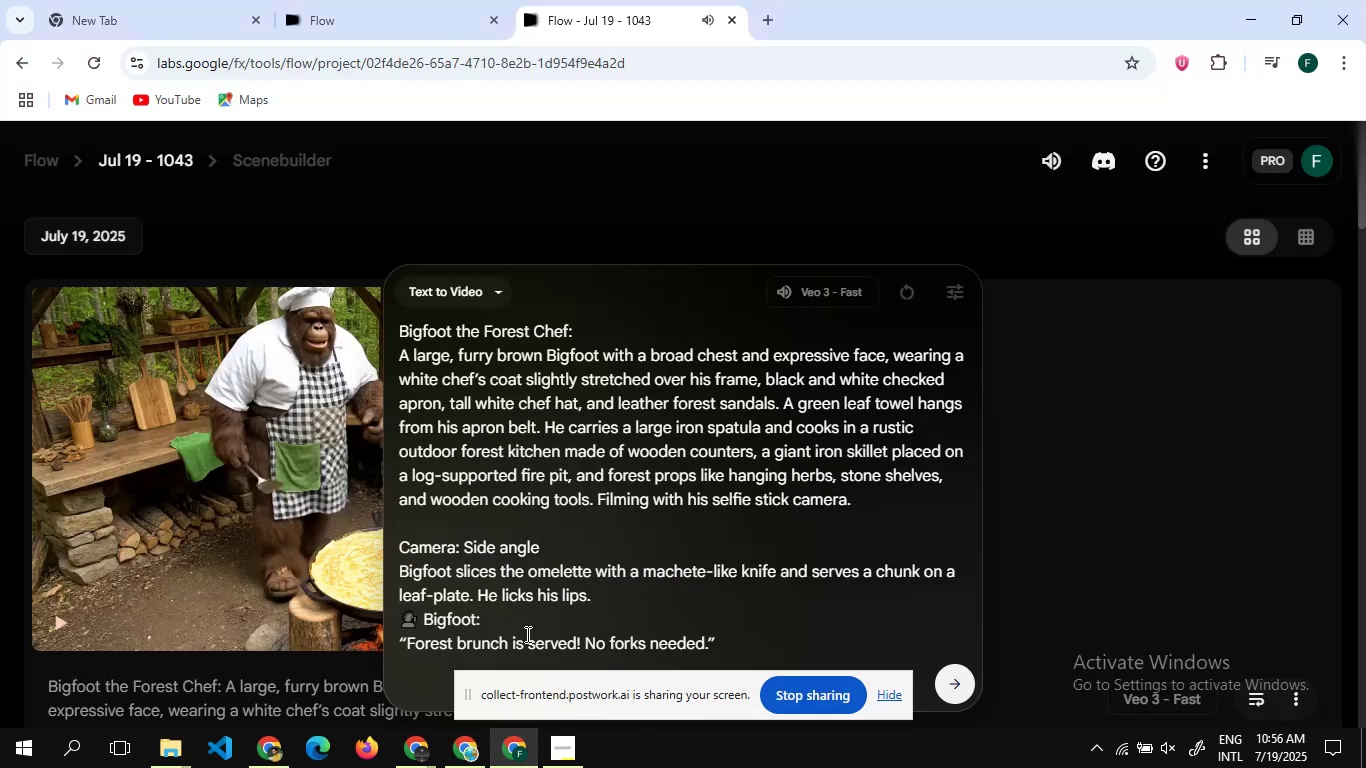 
hold_key(key=V, duration=0.33)
 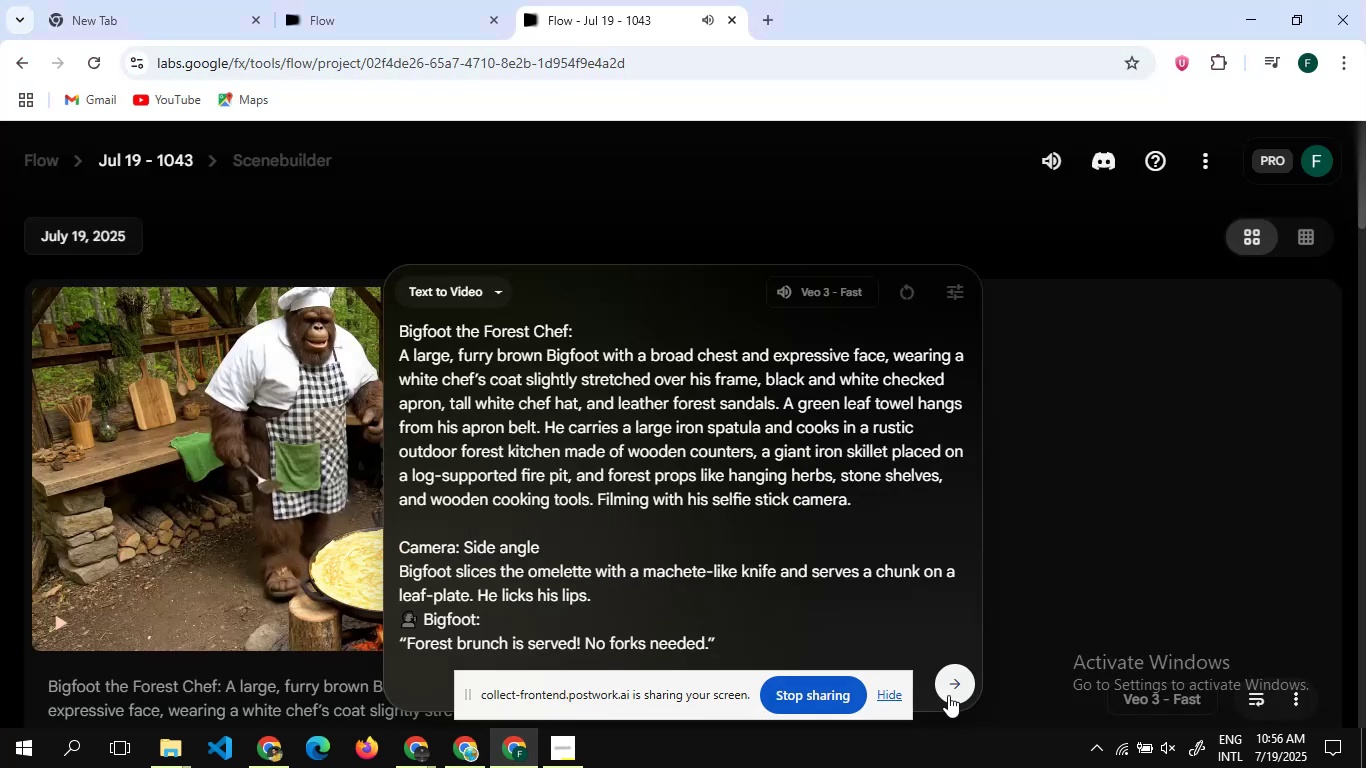 
left_click([948, 695])
 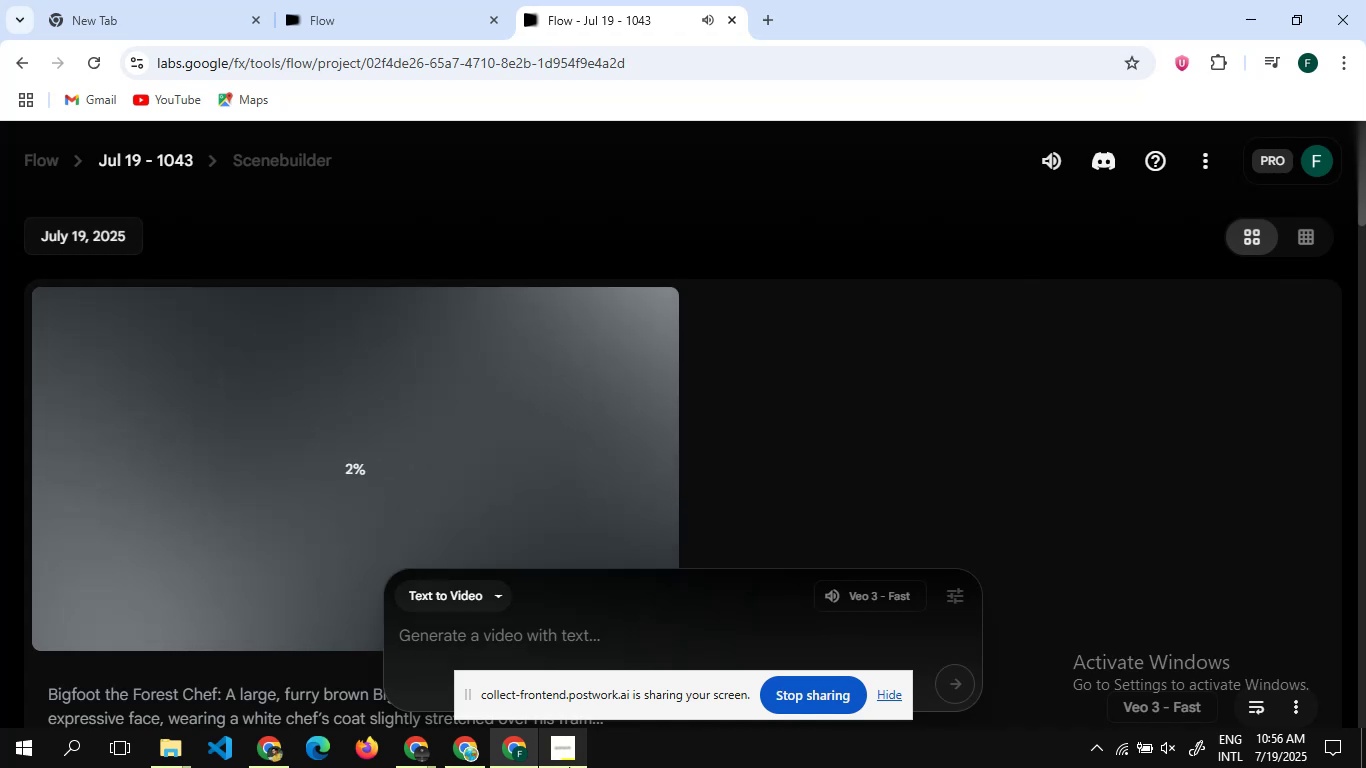 
left_click([469, 755])
 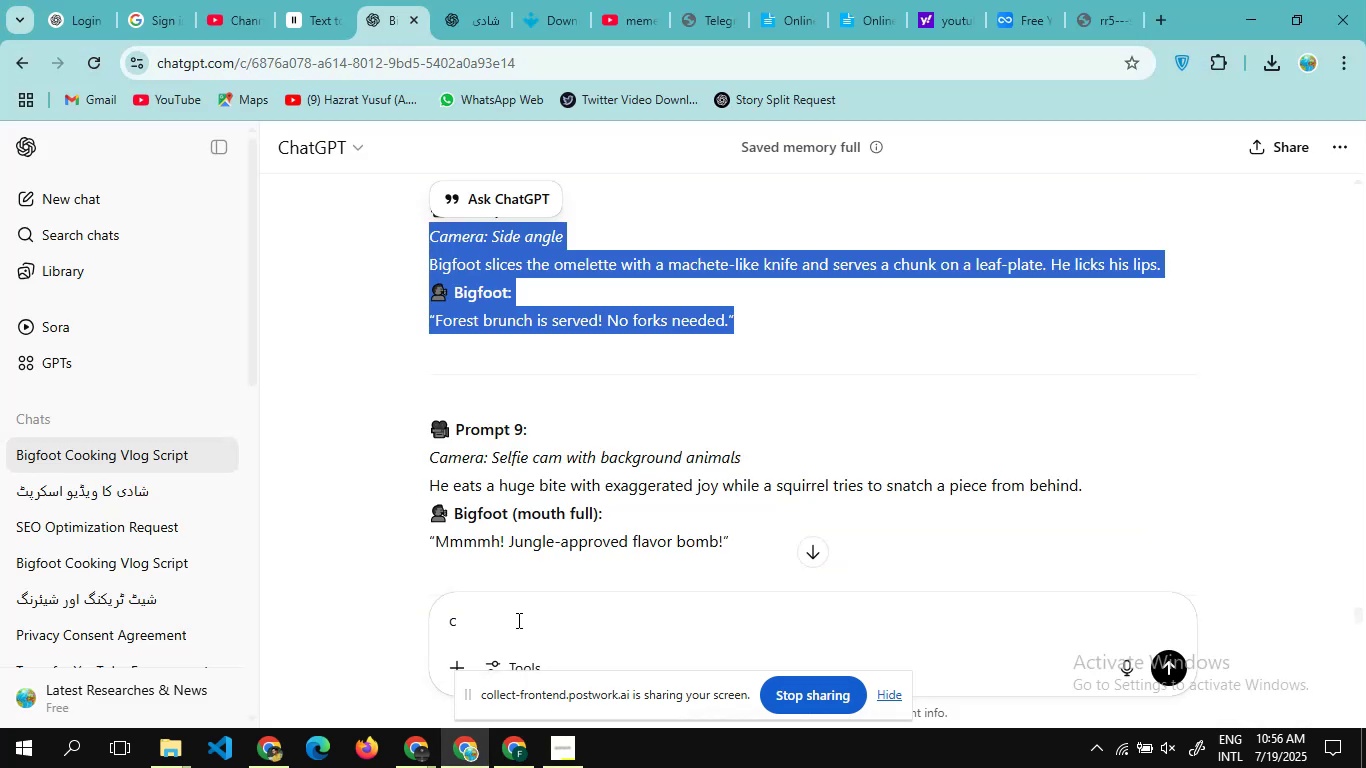 
scroll: coordinate [517, 620], scroll_direction: up, amount: 5.0
 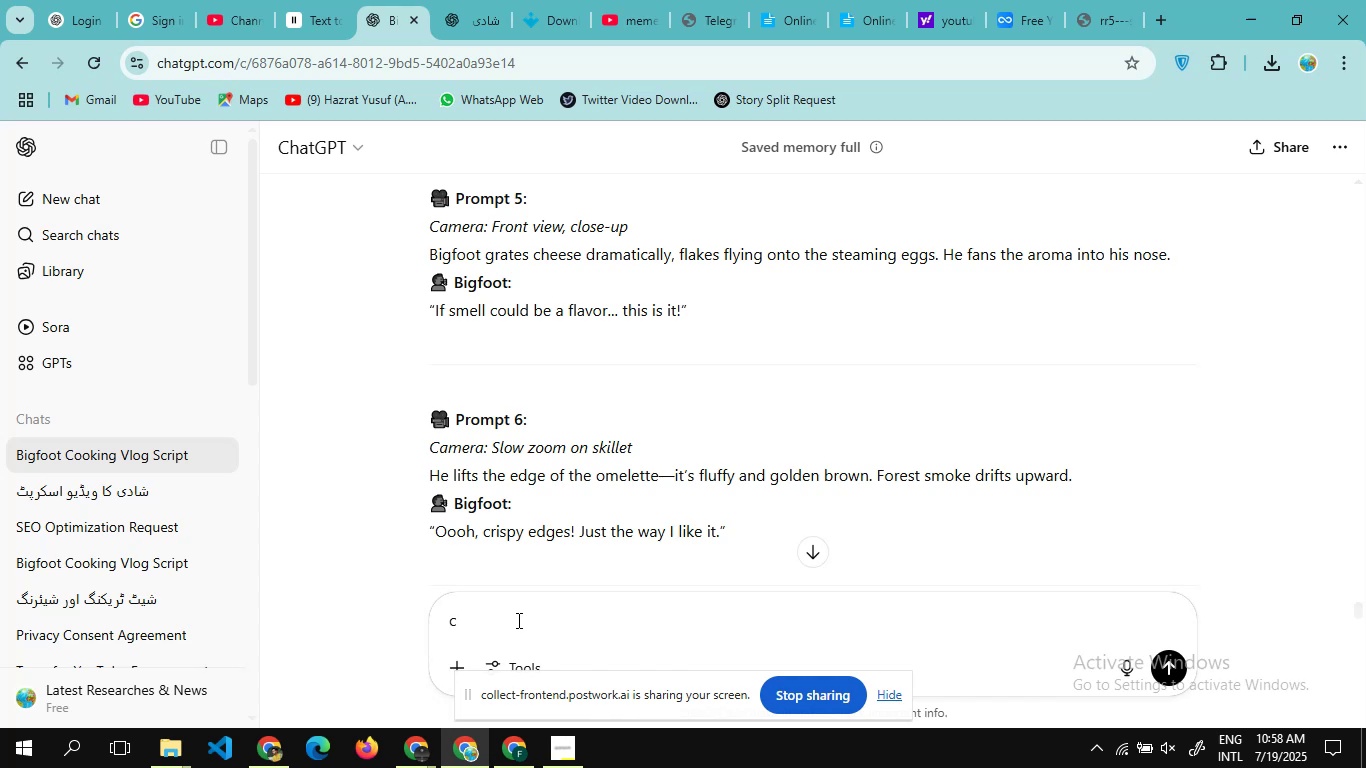 
wait(103.58)
 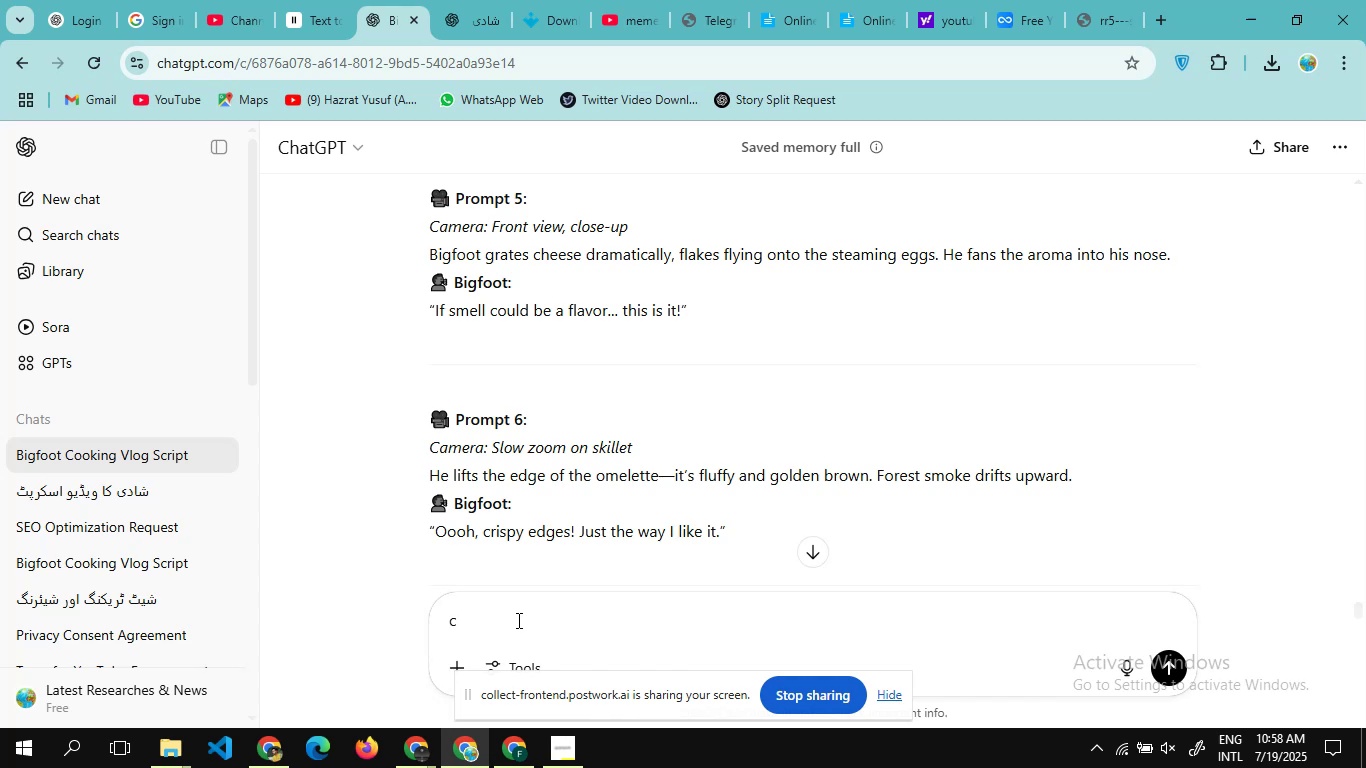 
scroll: coordinate [617, 530], scroll_direction: down, amount: 6.0
 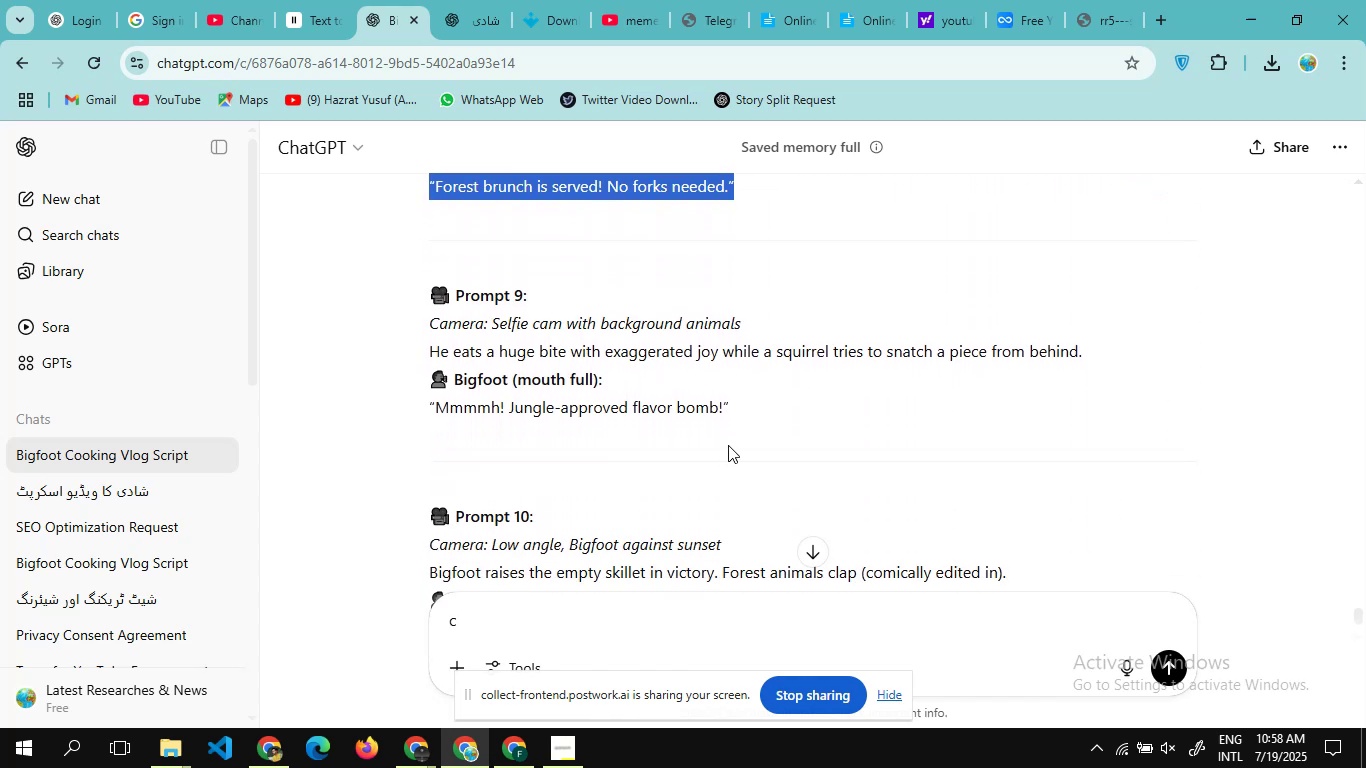 
left_click_drag(start_coordinate=[728, 445], to_coordinate=[394, 336])
 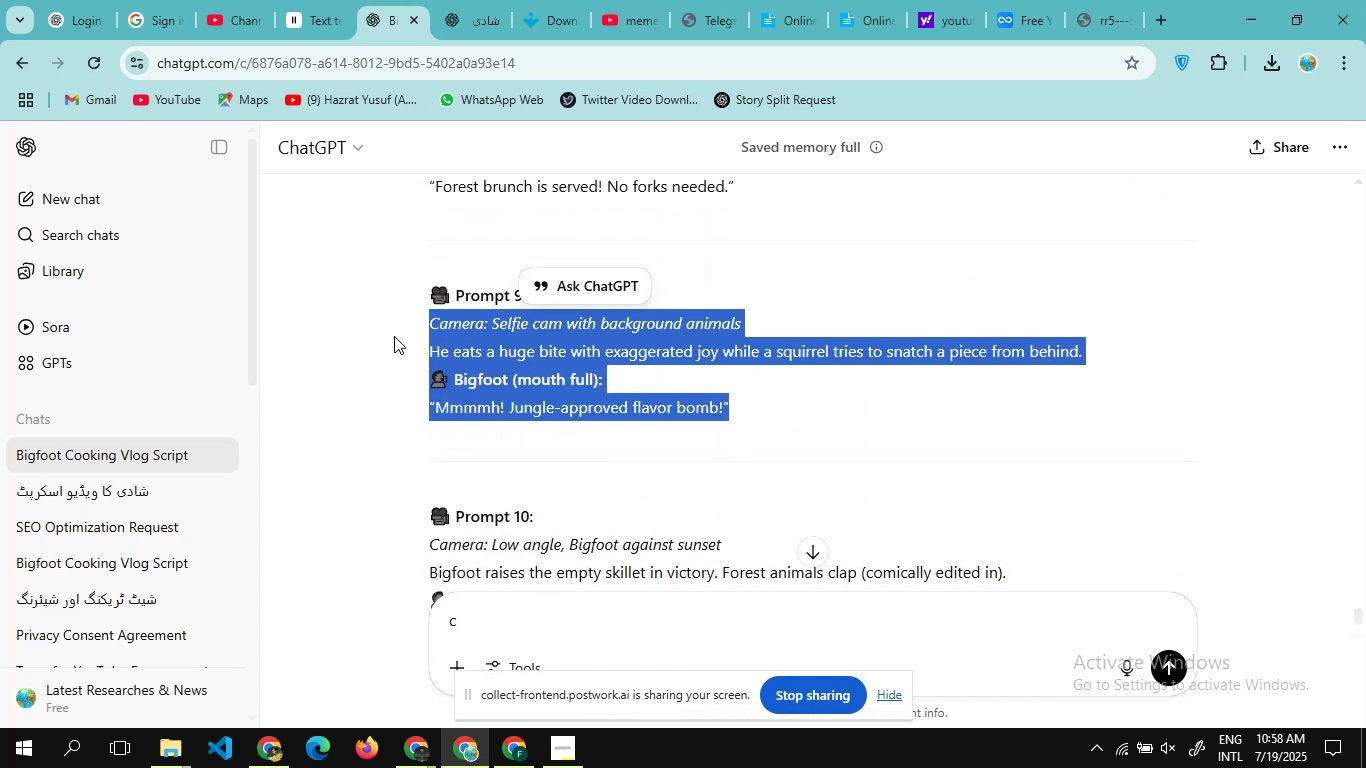 
key(Control+C)
 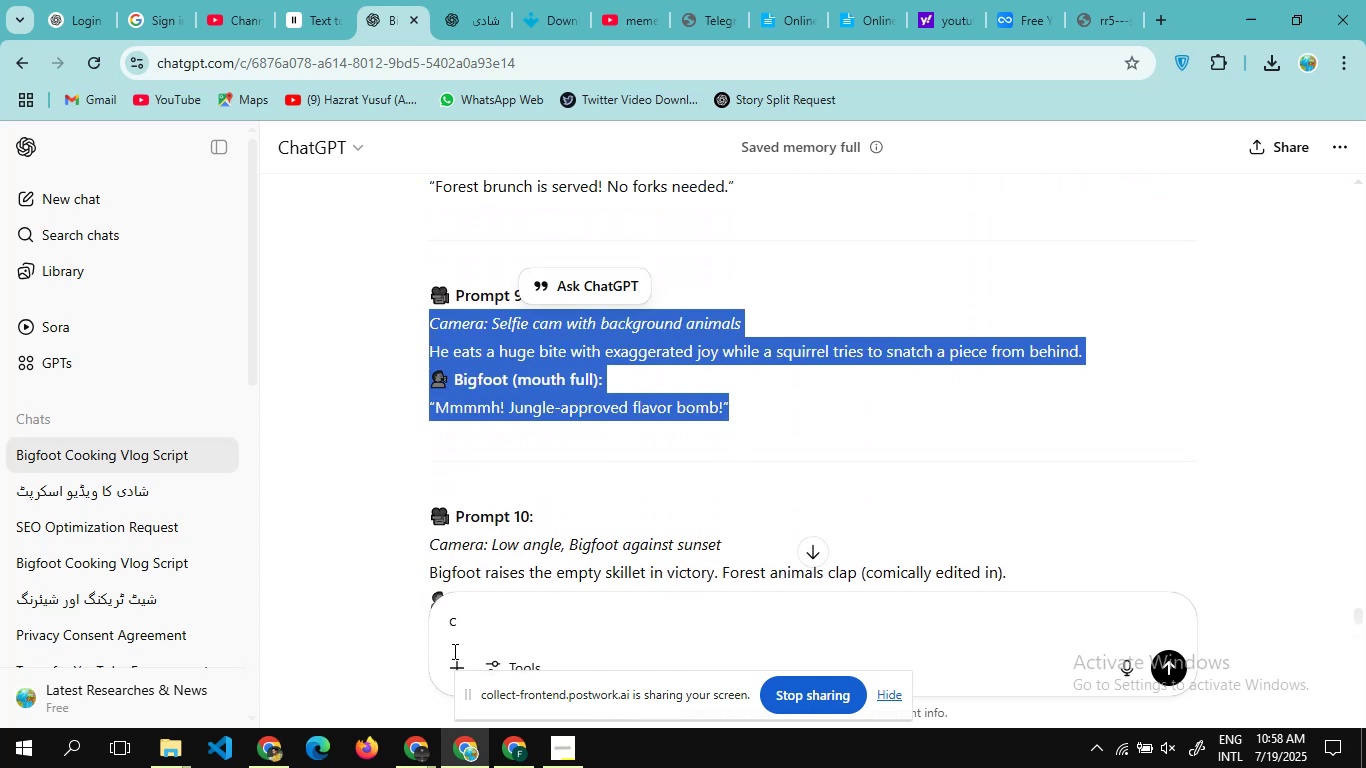 
mouse_move([515, 745])
 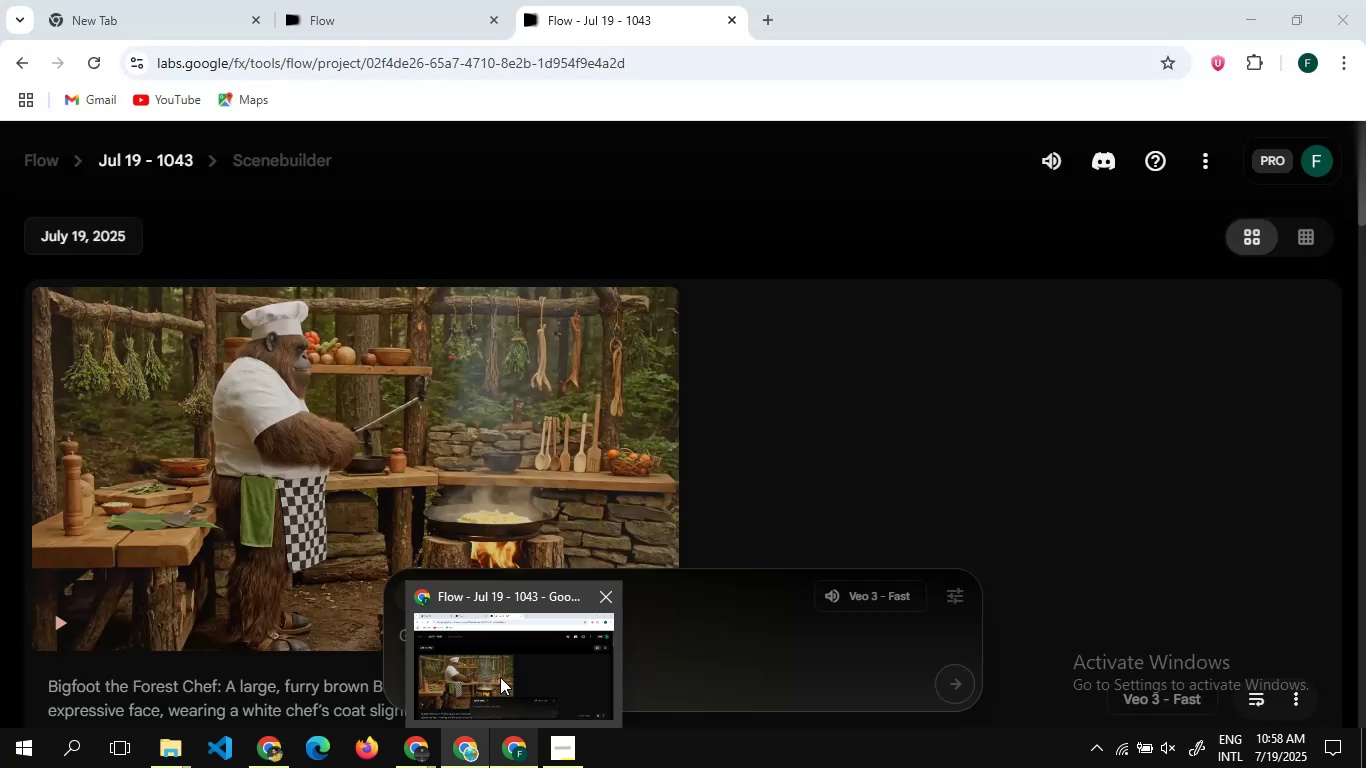 
left_click([500, 677])
 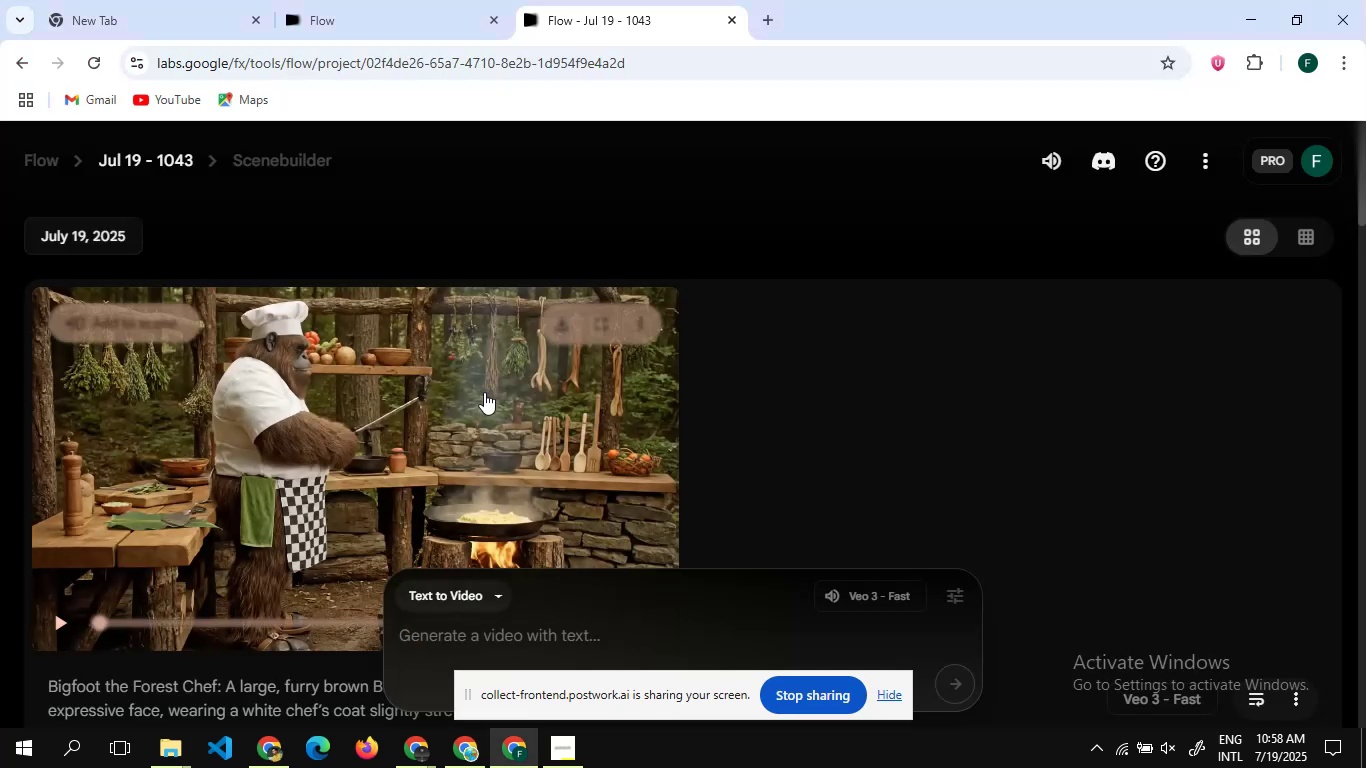 
scroll: coordinate [484, 392], scroll_direction: up, amount: 8.0
 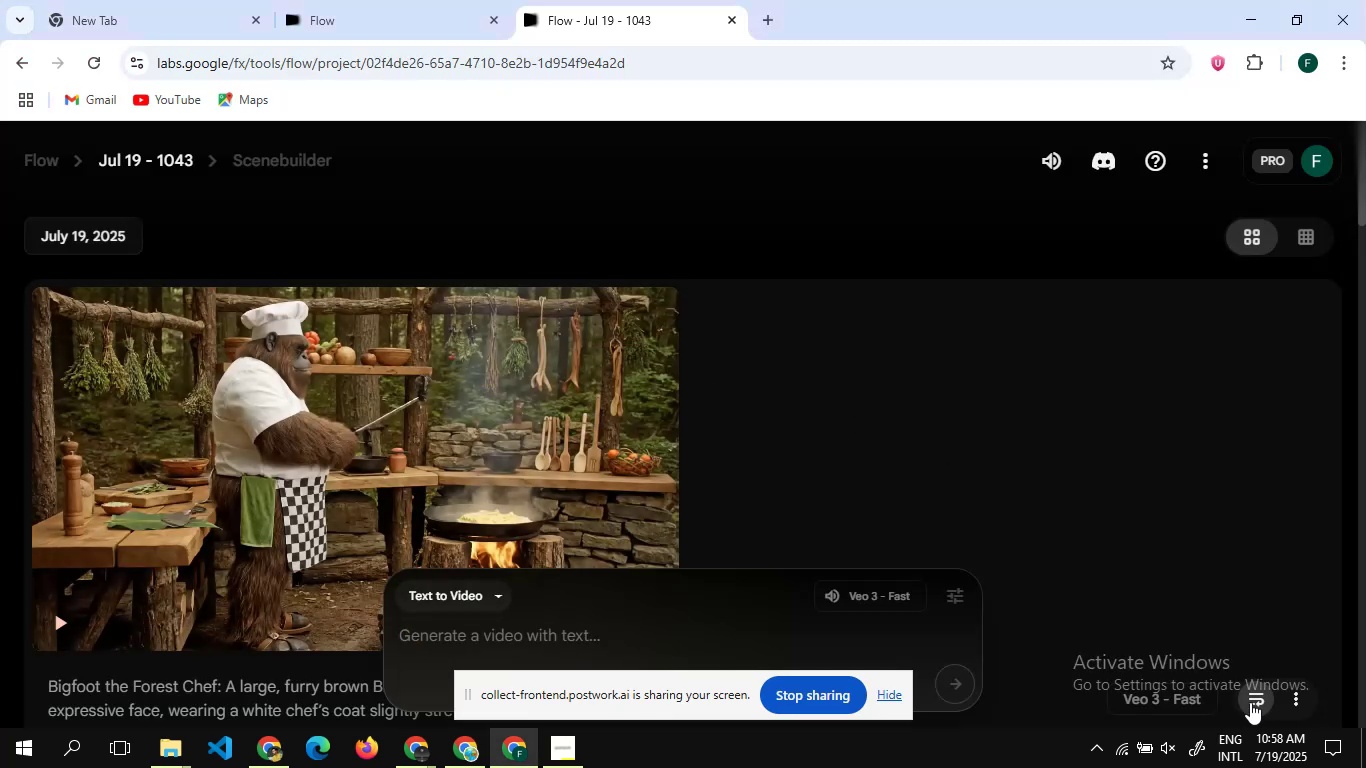 
left_click([1251, 697])
 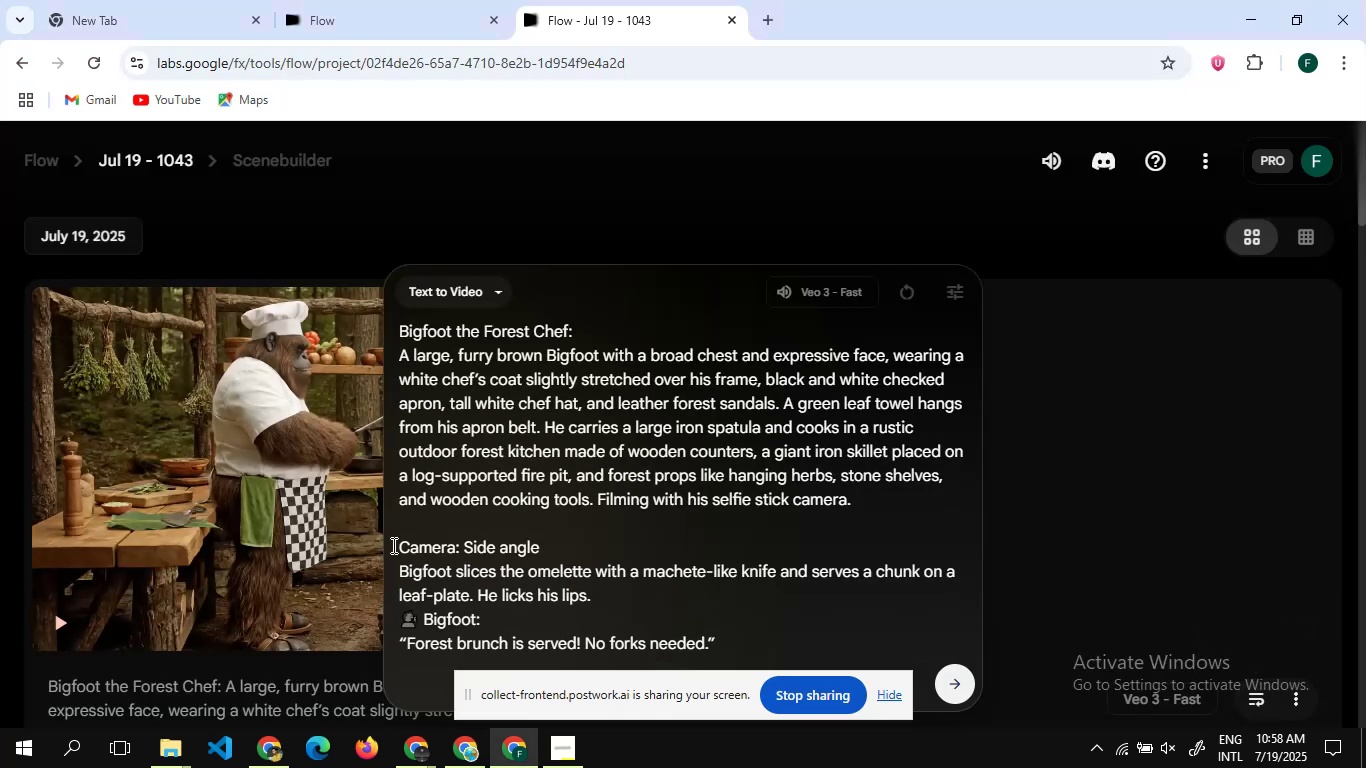 
left_click_drag(start_coordinate=[395, 545], to_coordinate=[776, 711])
 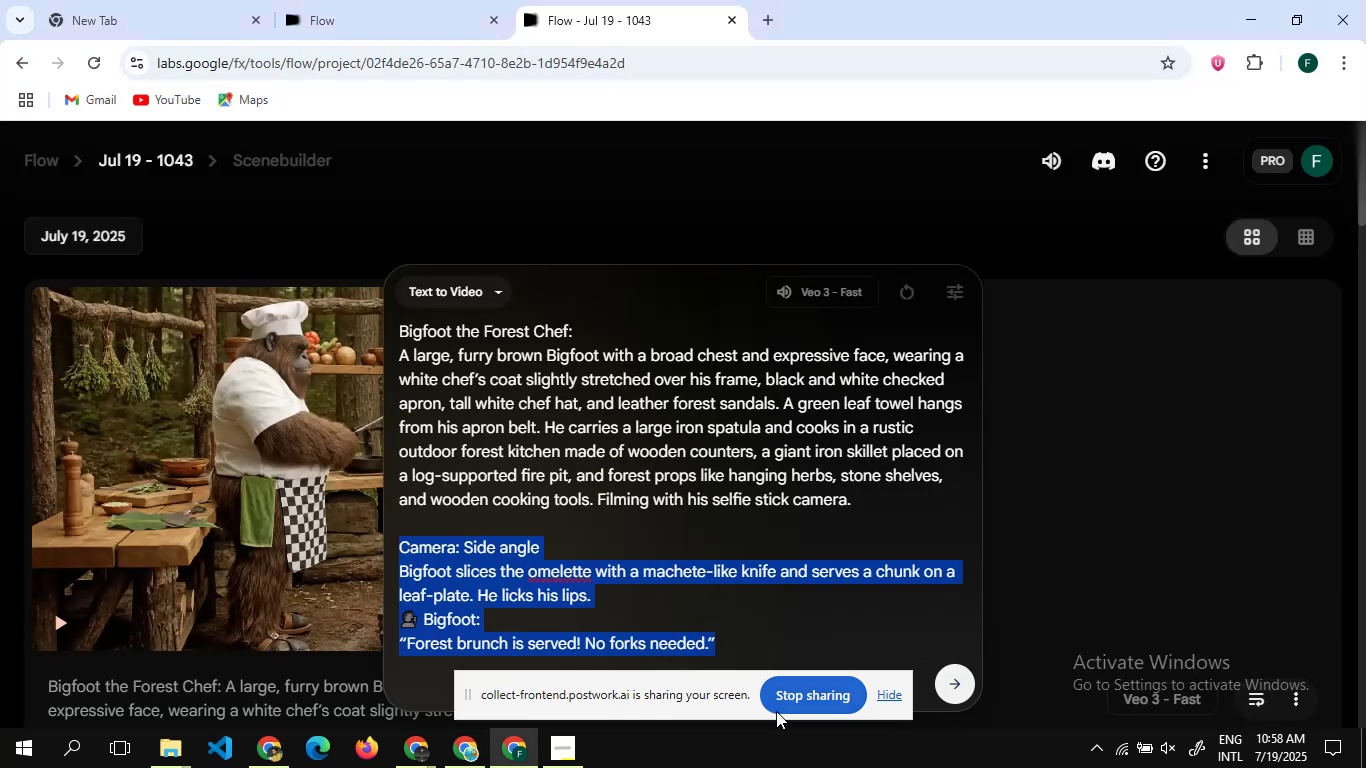 
key(Control+V)
 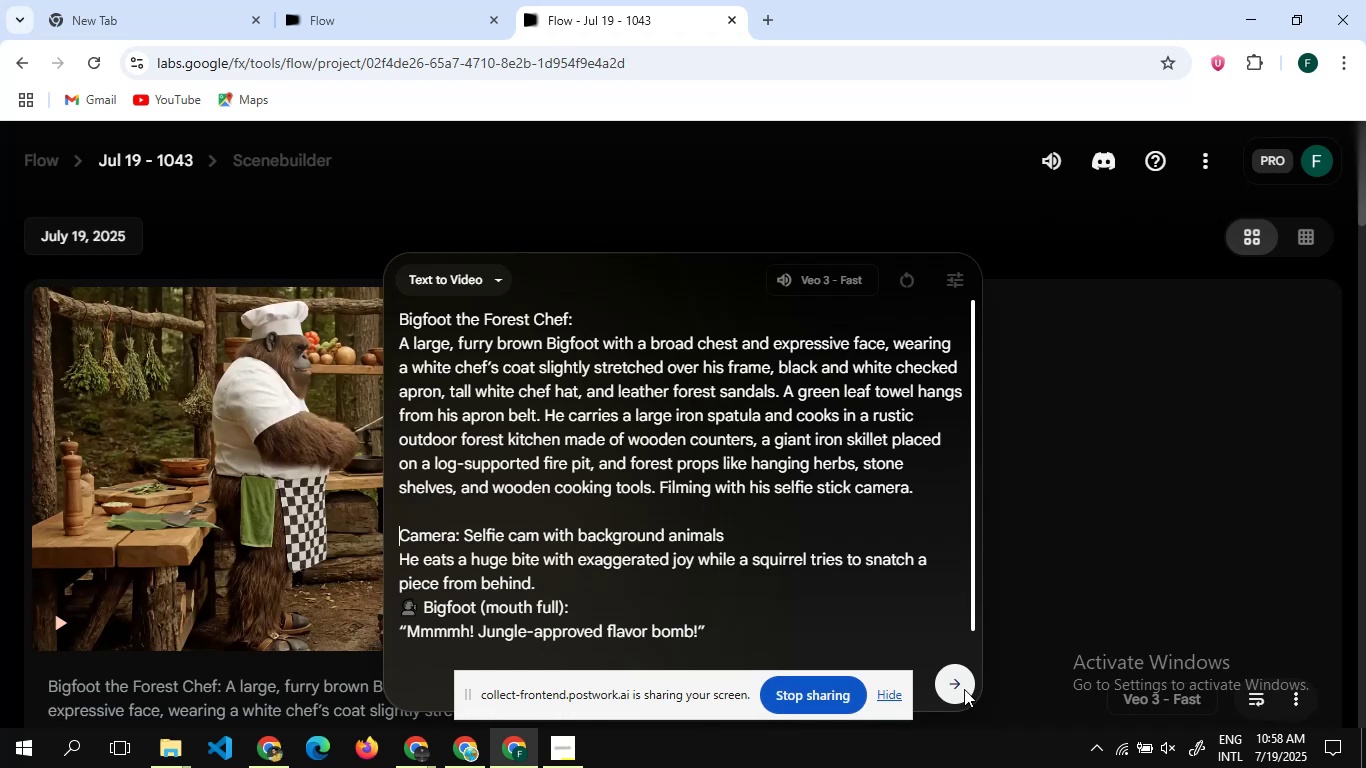 
left_click([951, 689])
 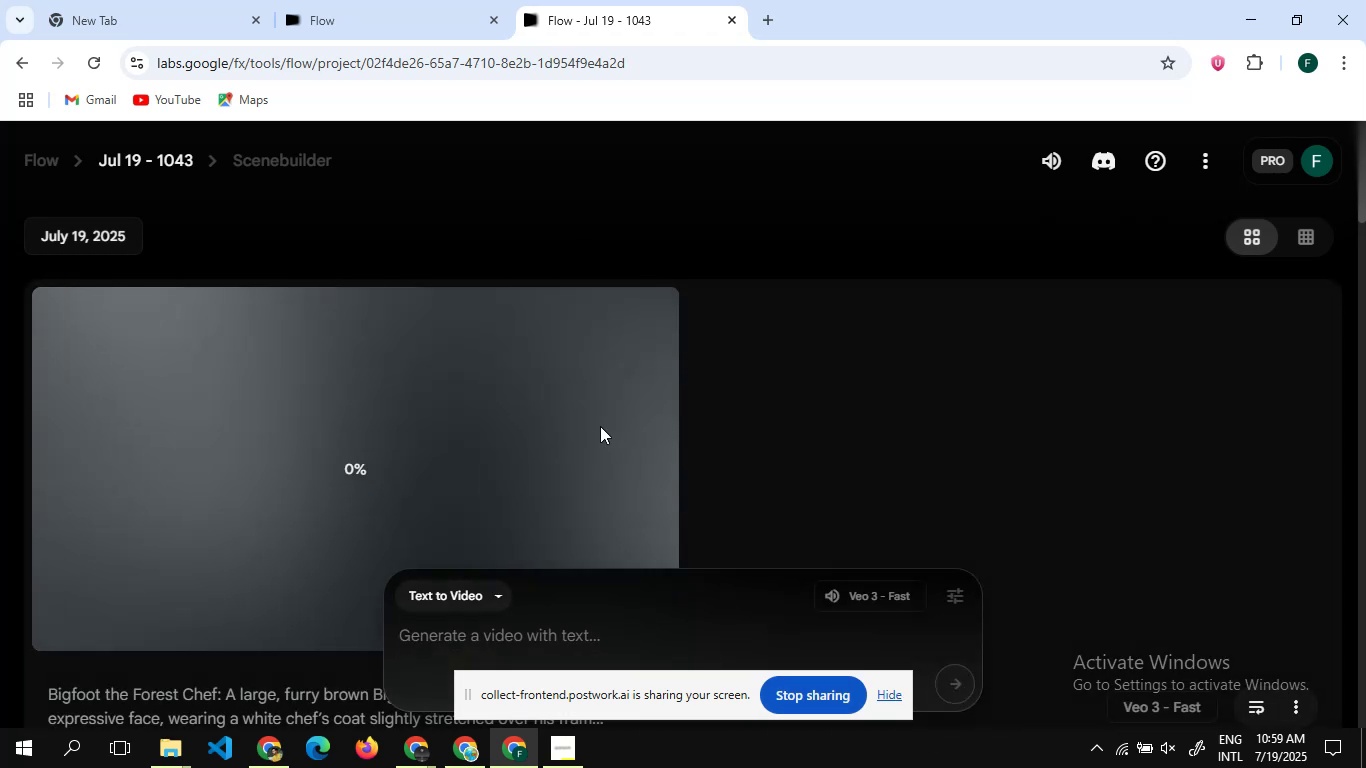 
scroll: coordinate [600, 426], scroll_direction: down, amount: 1.0
 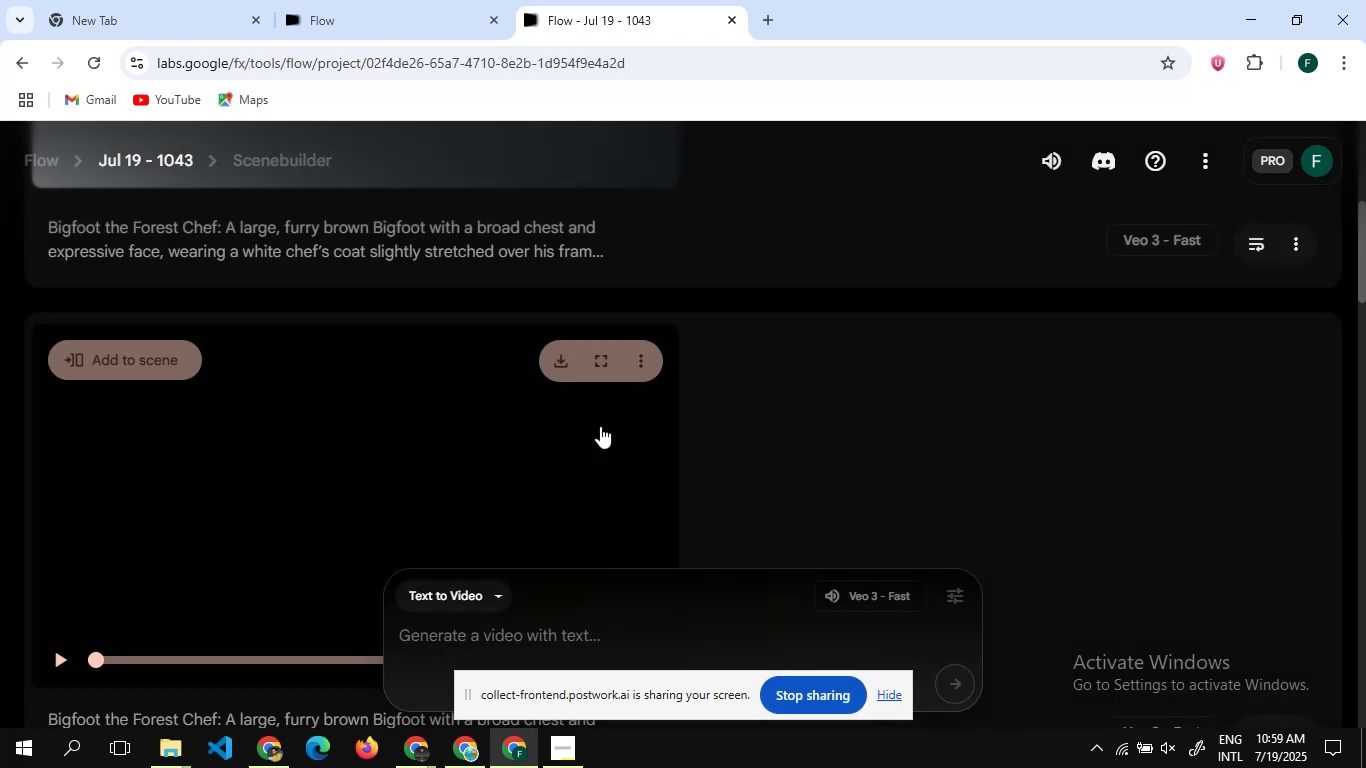 
scroll: coordinate [600, 426], scroll_direction: none, amount: 0.0
 